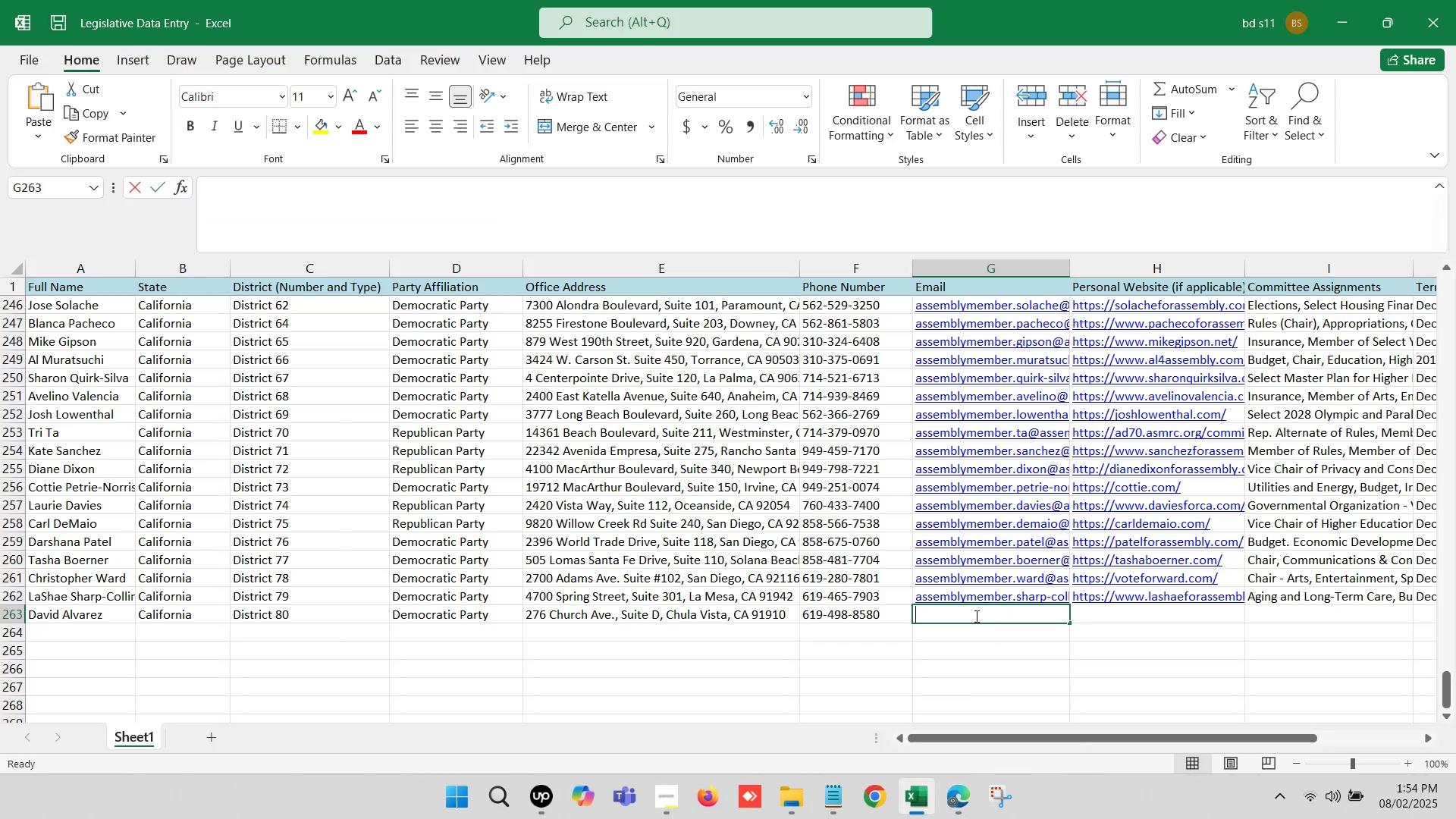 
key(Control+ControlLeft)
 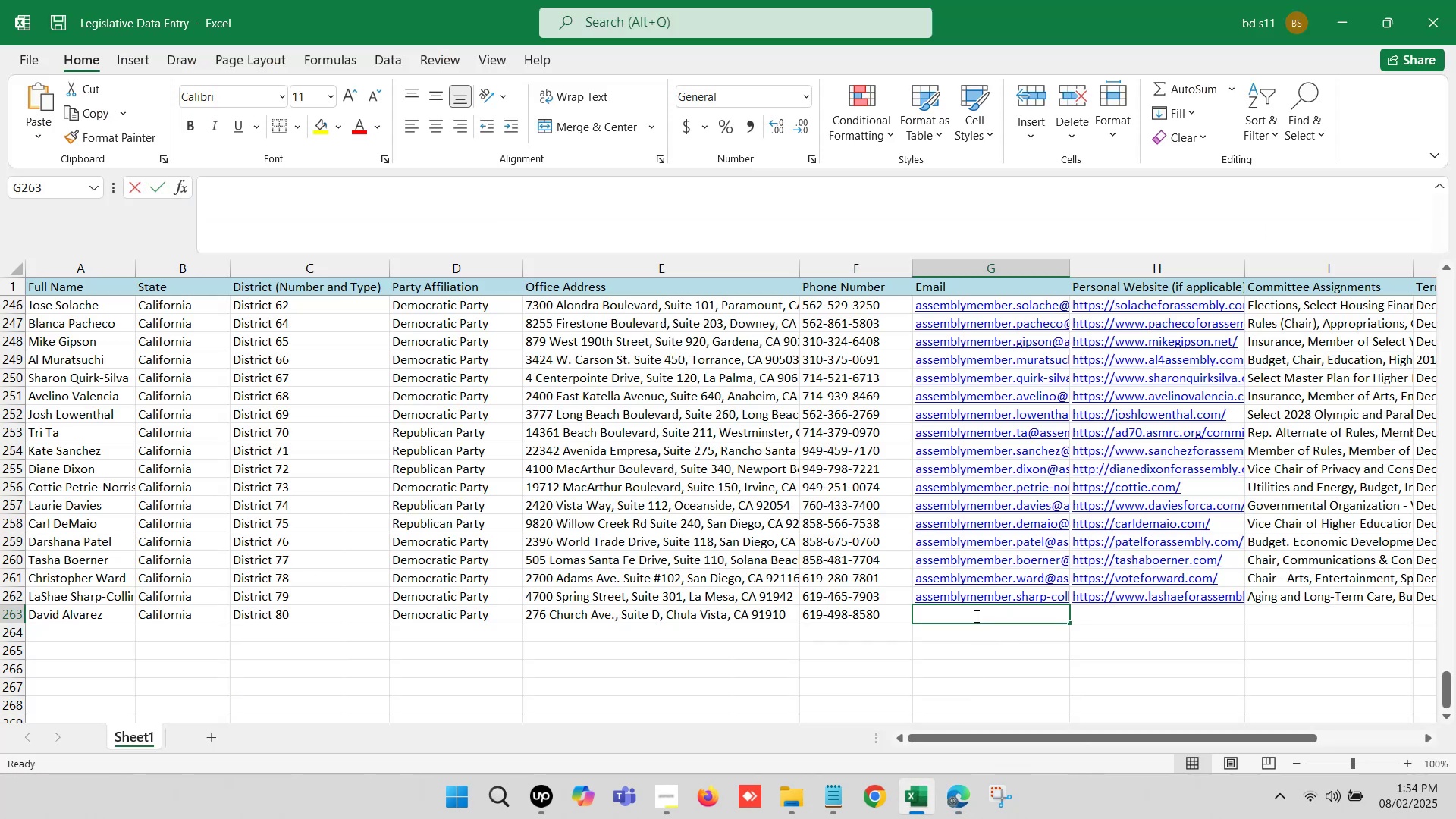 
key(Control+V)
 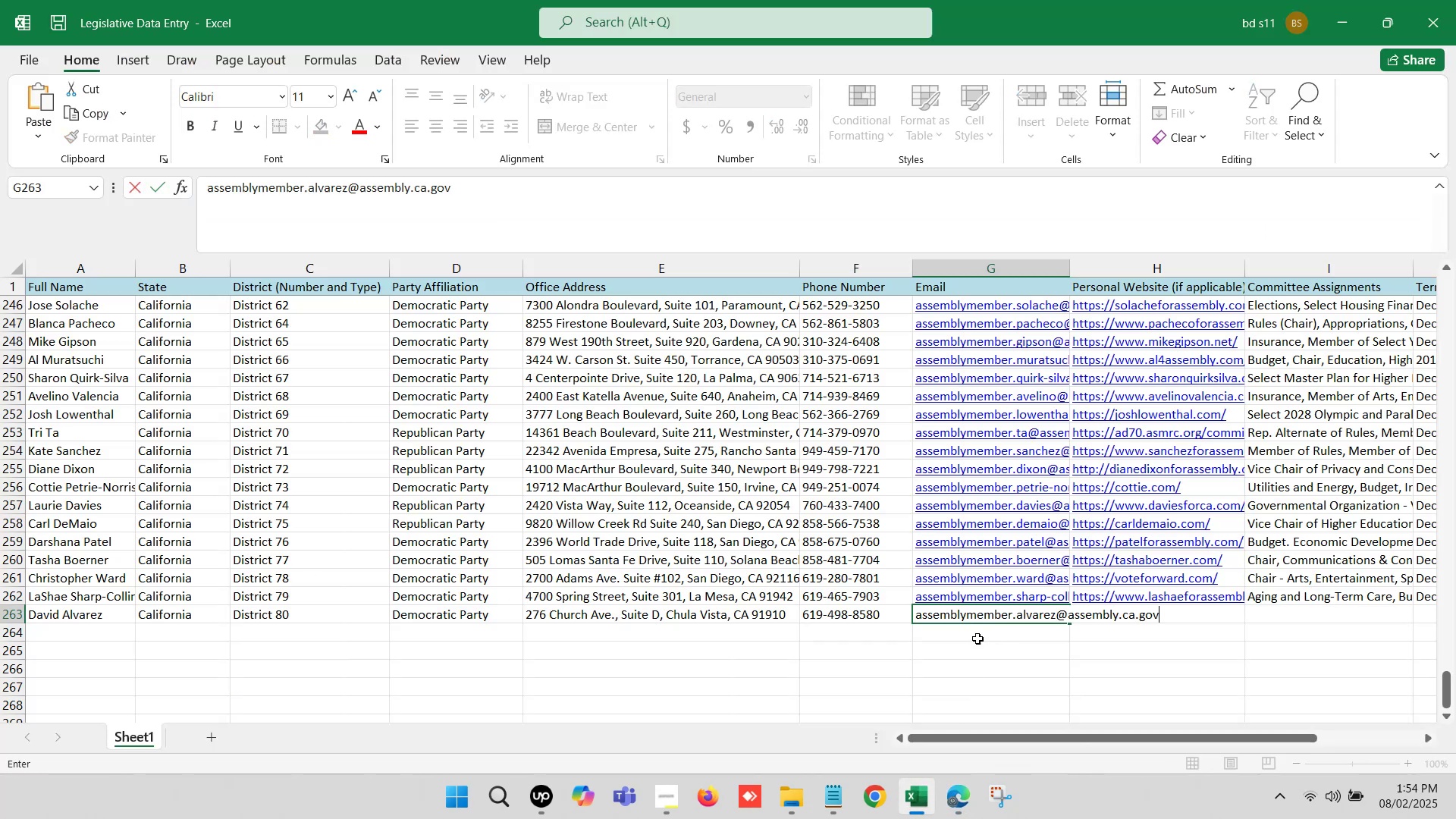 
left_click([977, 639])
 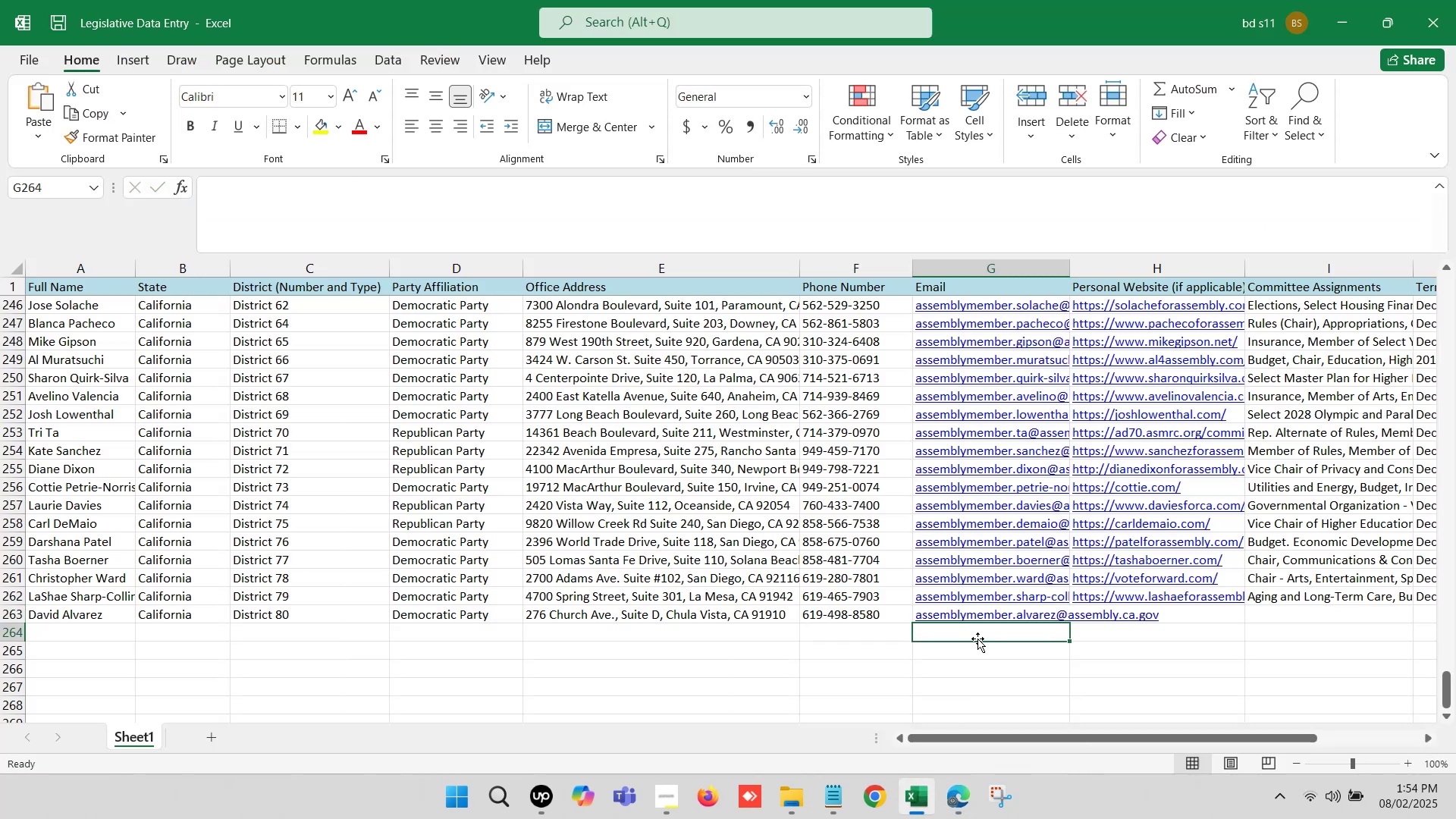 
key(Control+S)
 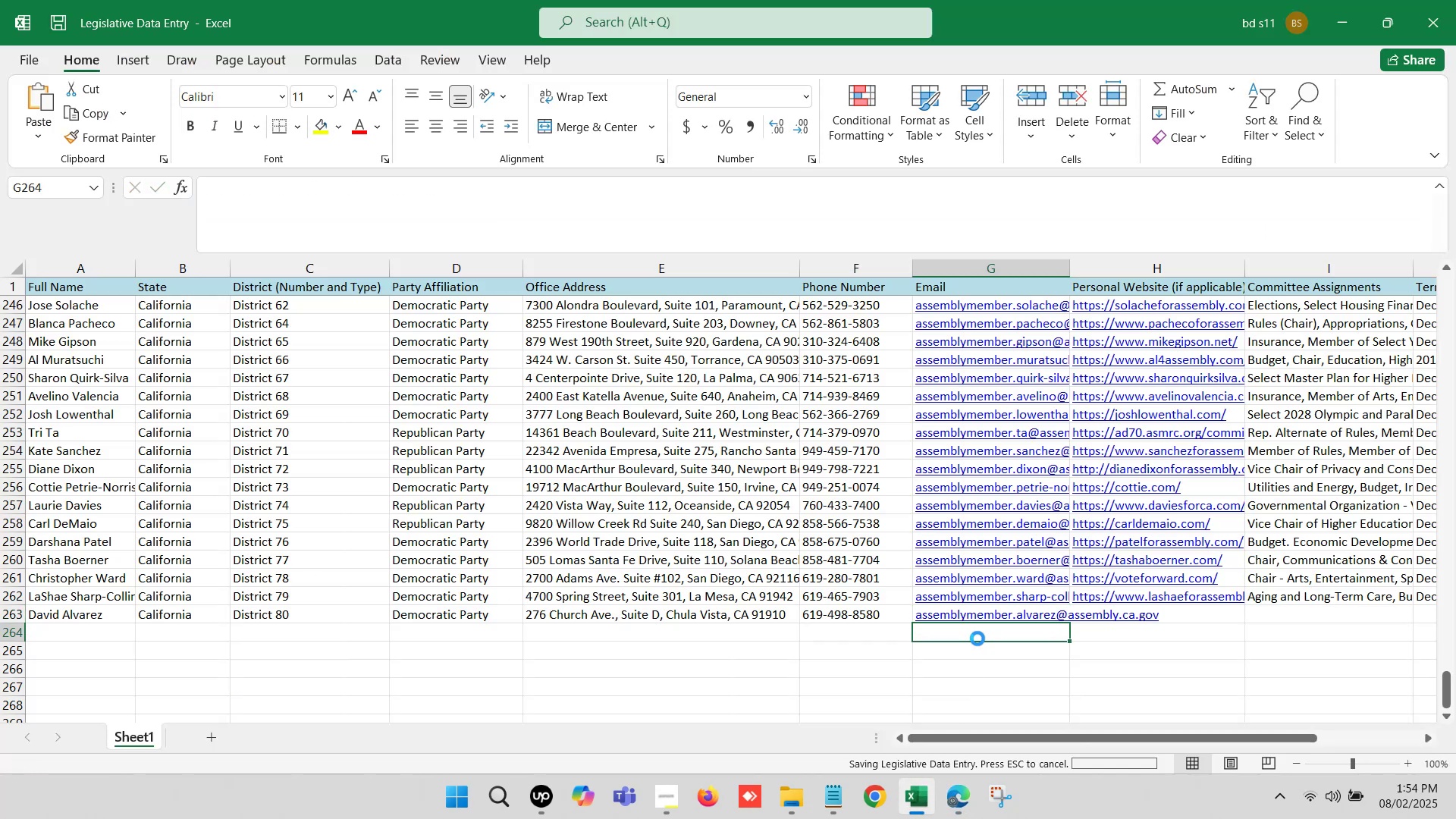 
key(Control+S)
 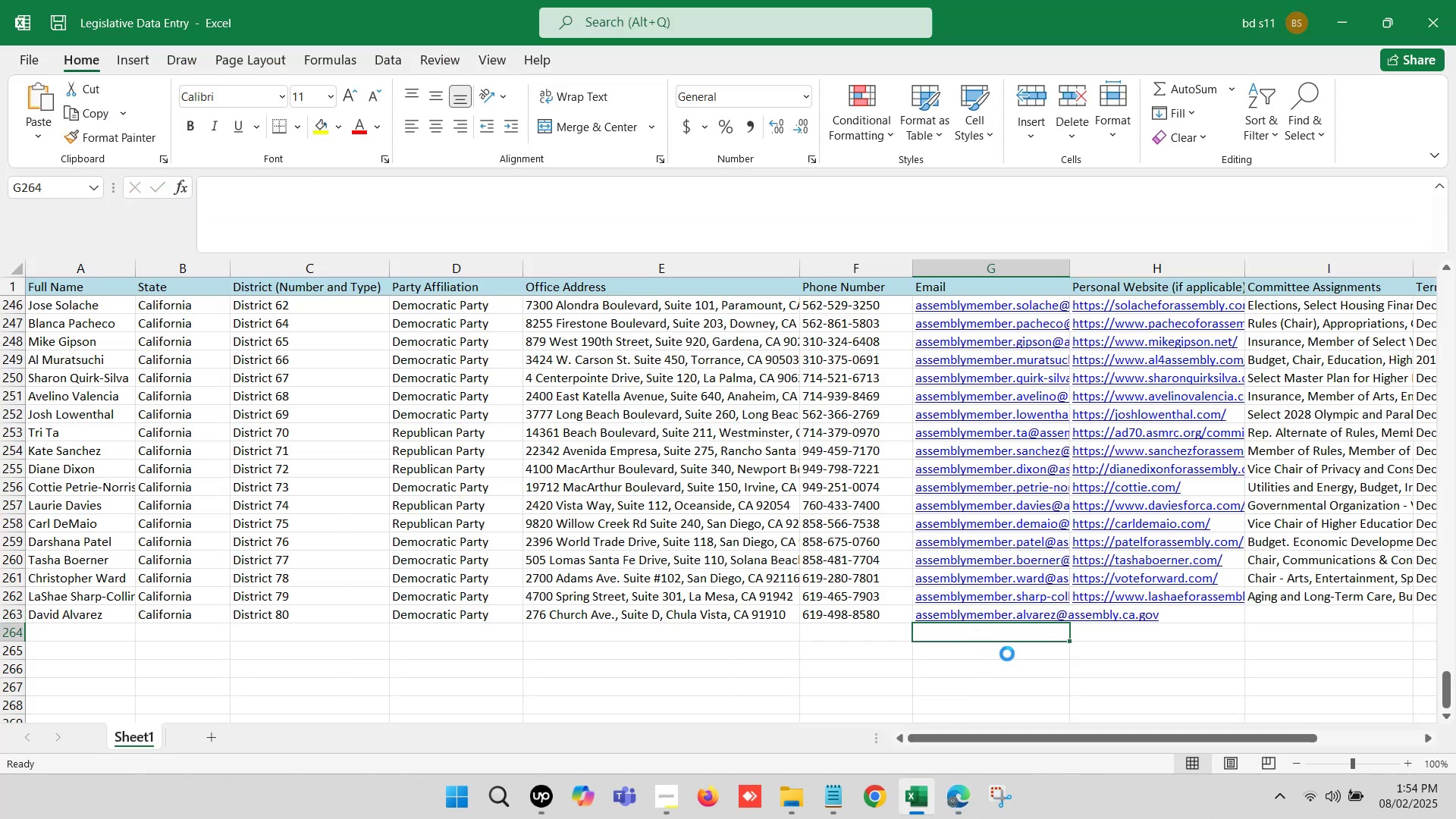 
left_click([1151, 672])
 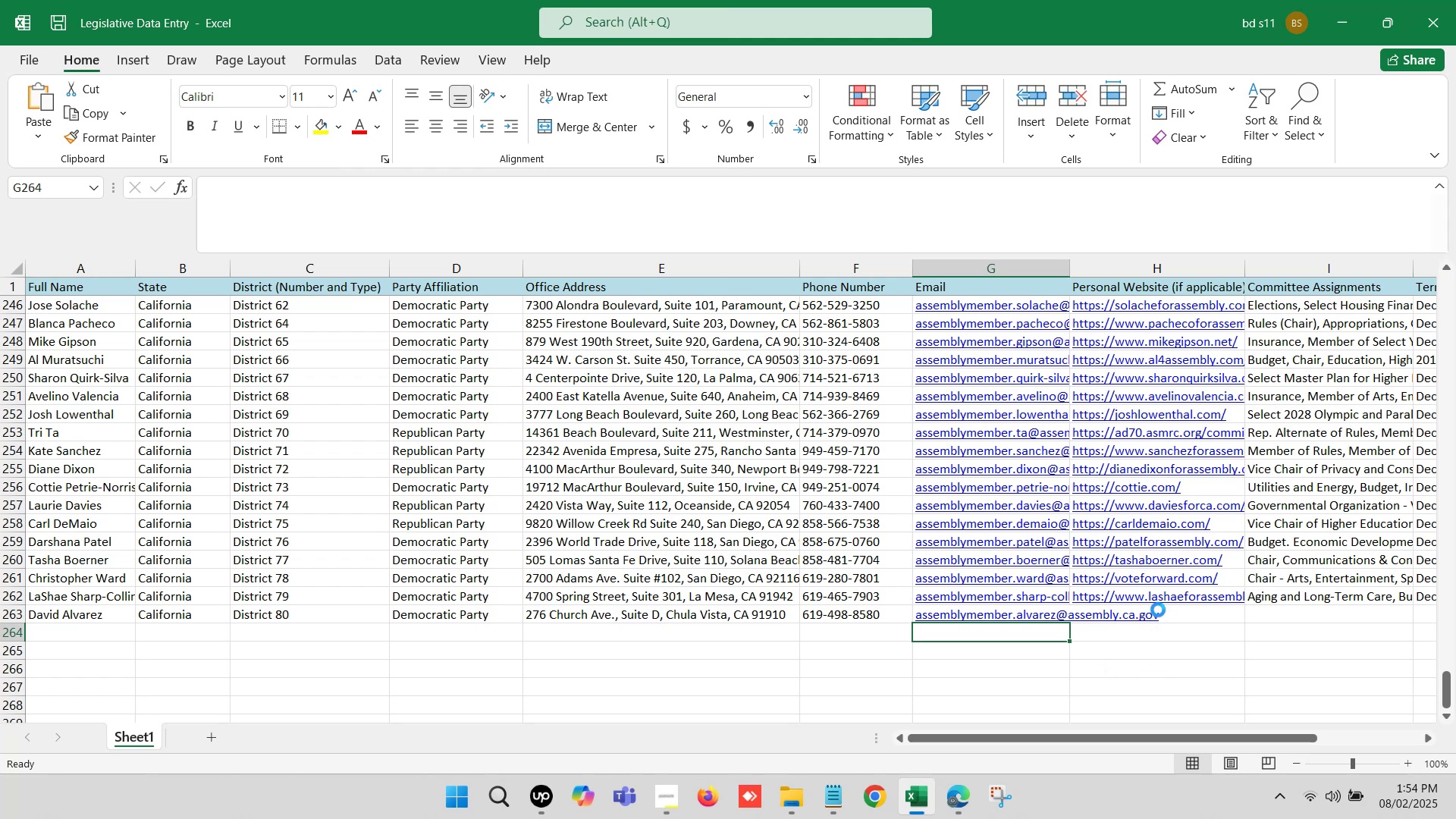 
left_click([1157, 606])
 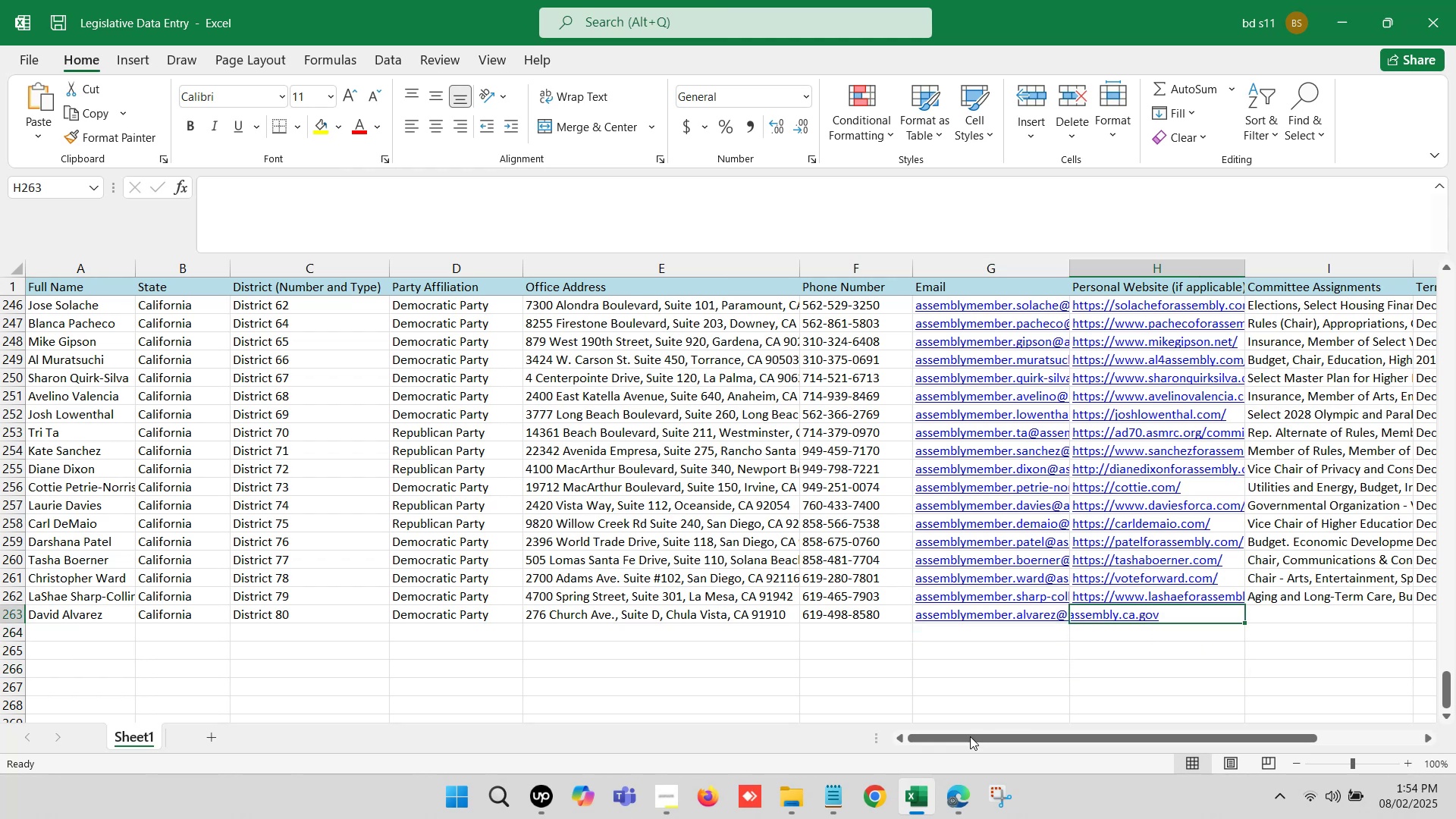 
left_click([968, 780])
 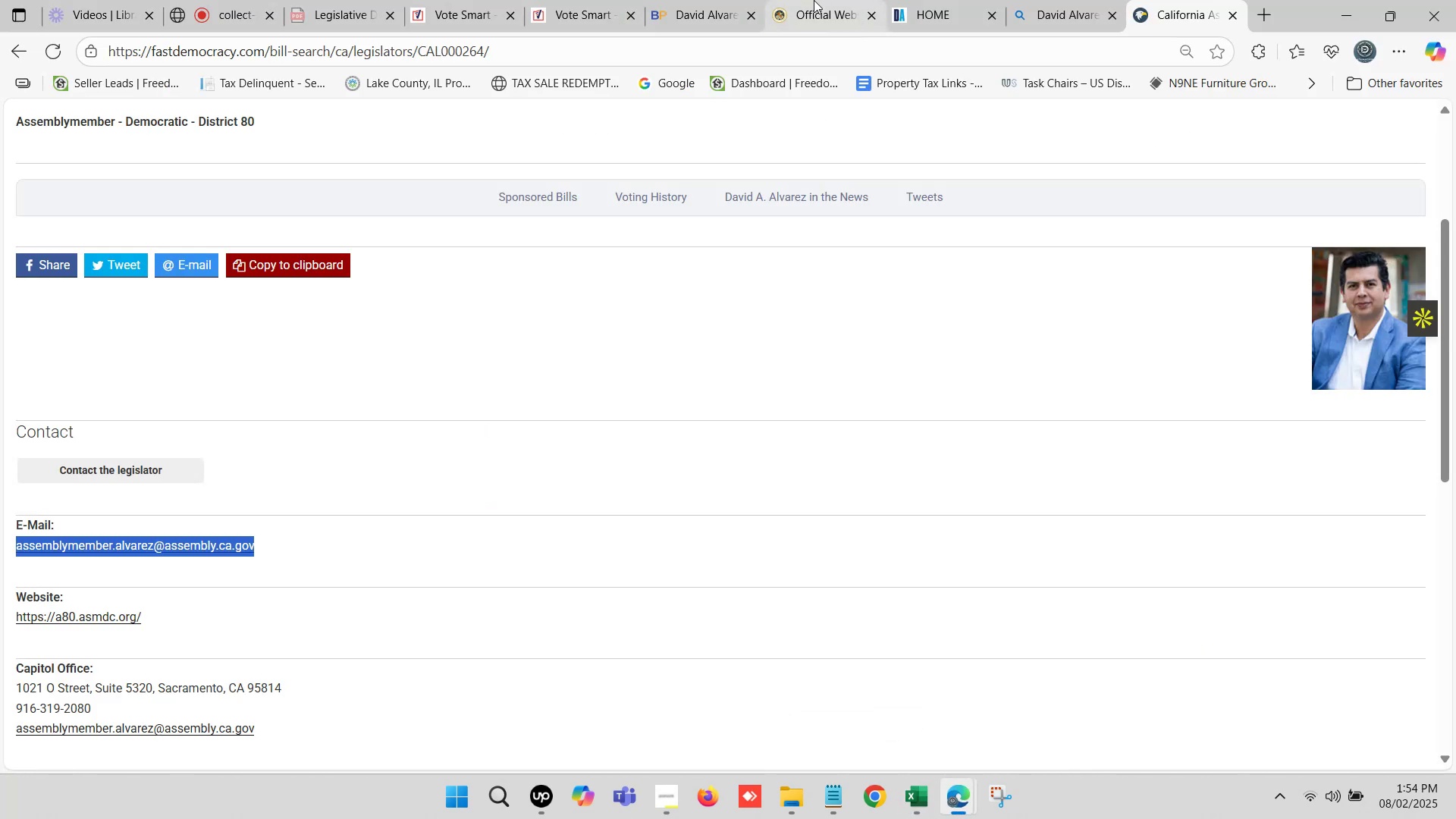 
left_click([921, 0])
 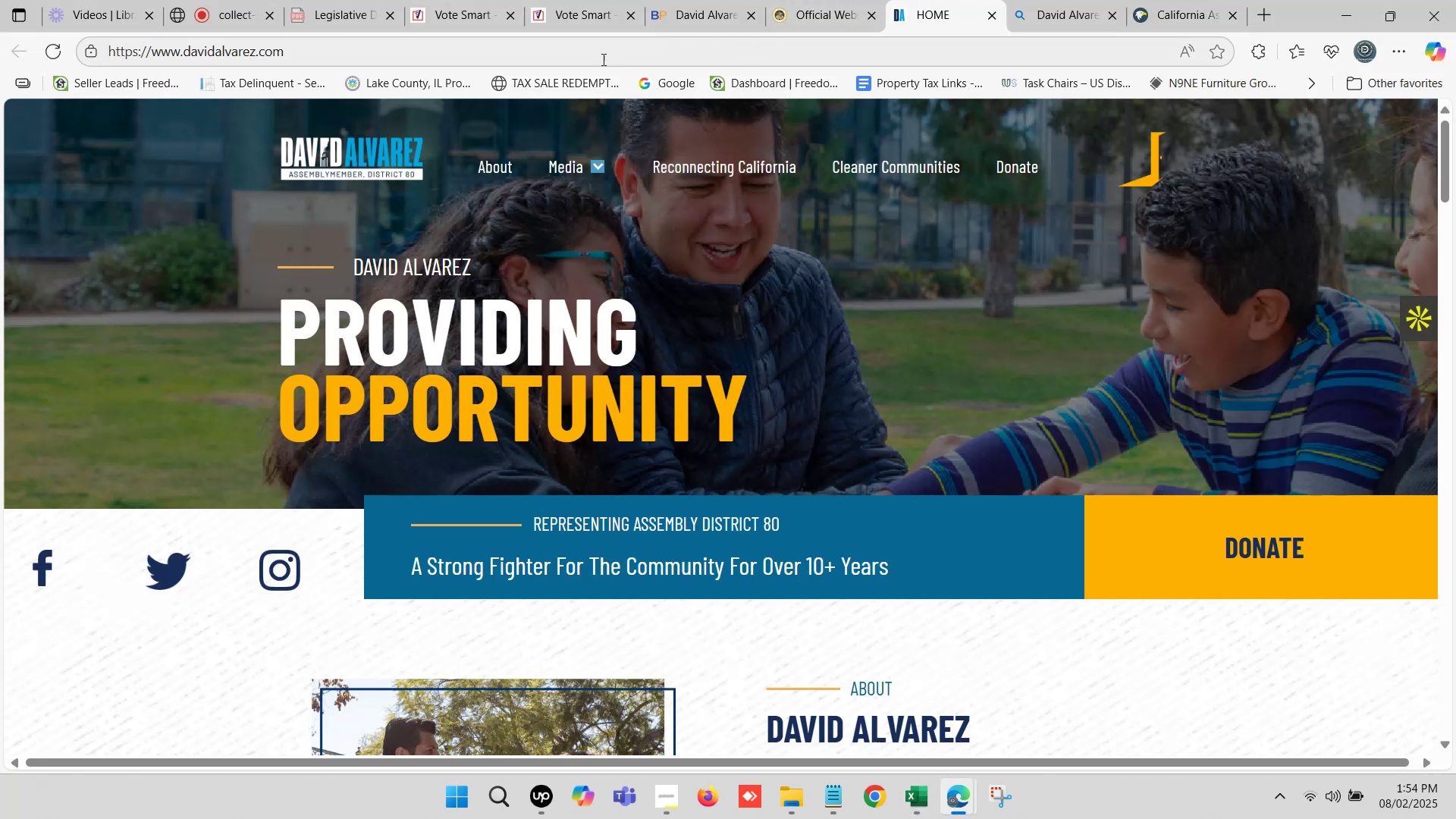 
left_click([603, 50])
 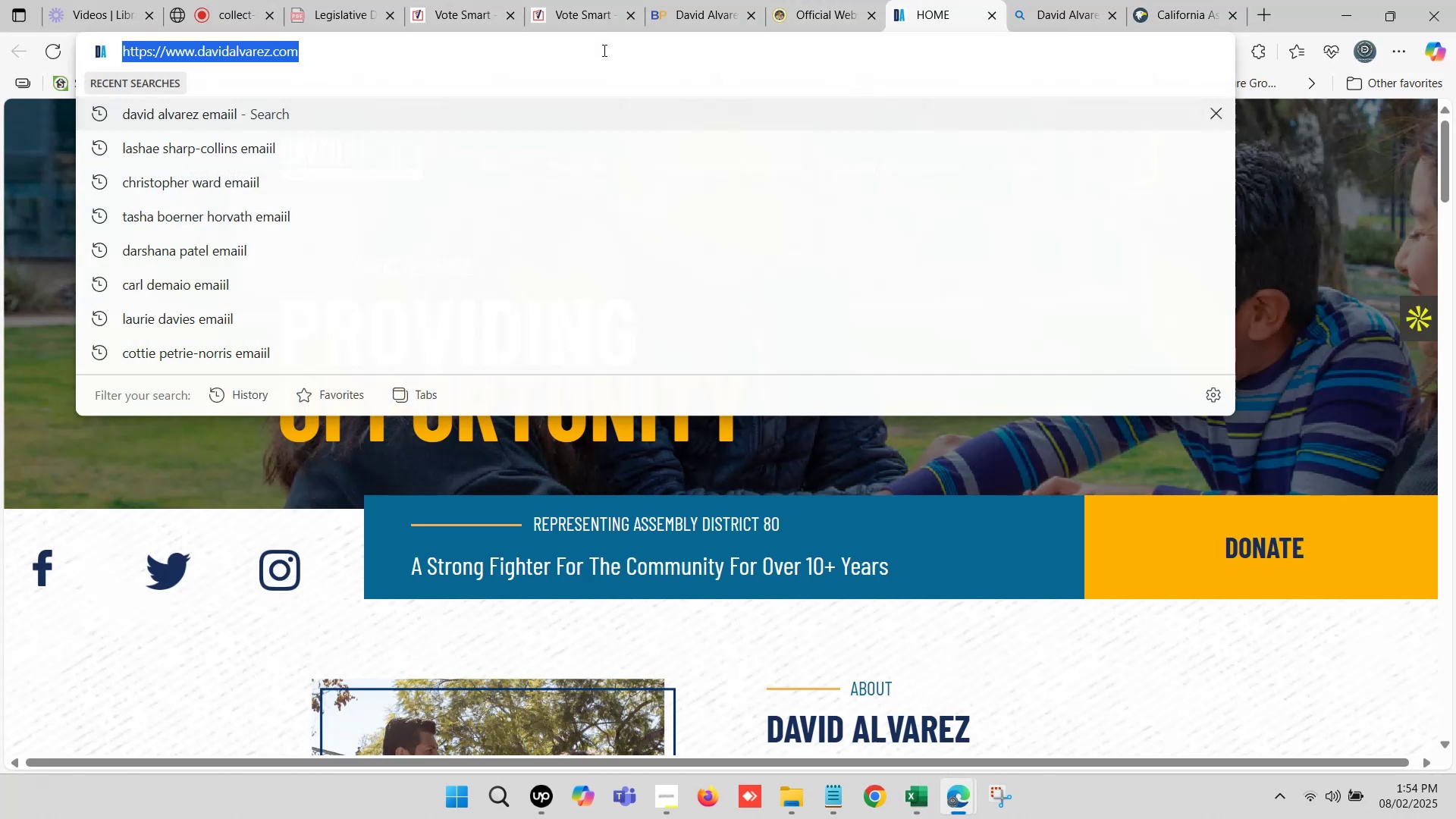 
hold_key(key=ControlLeft, duration=0.5)
 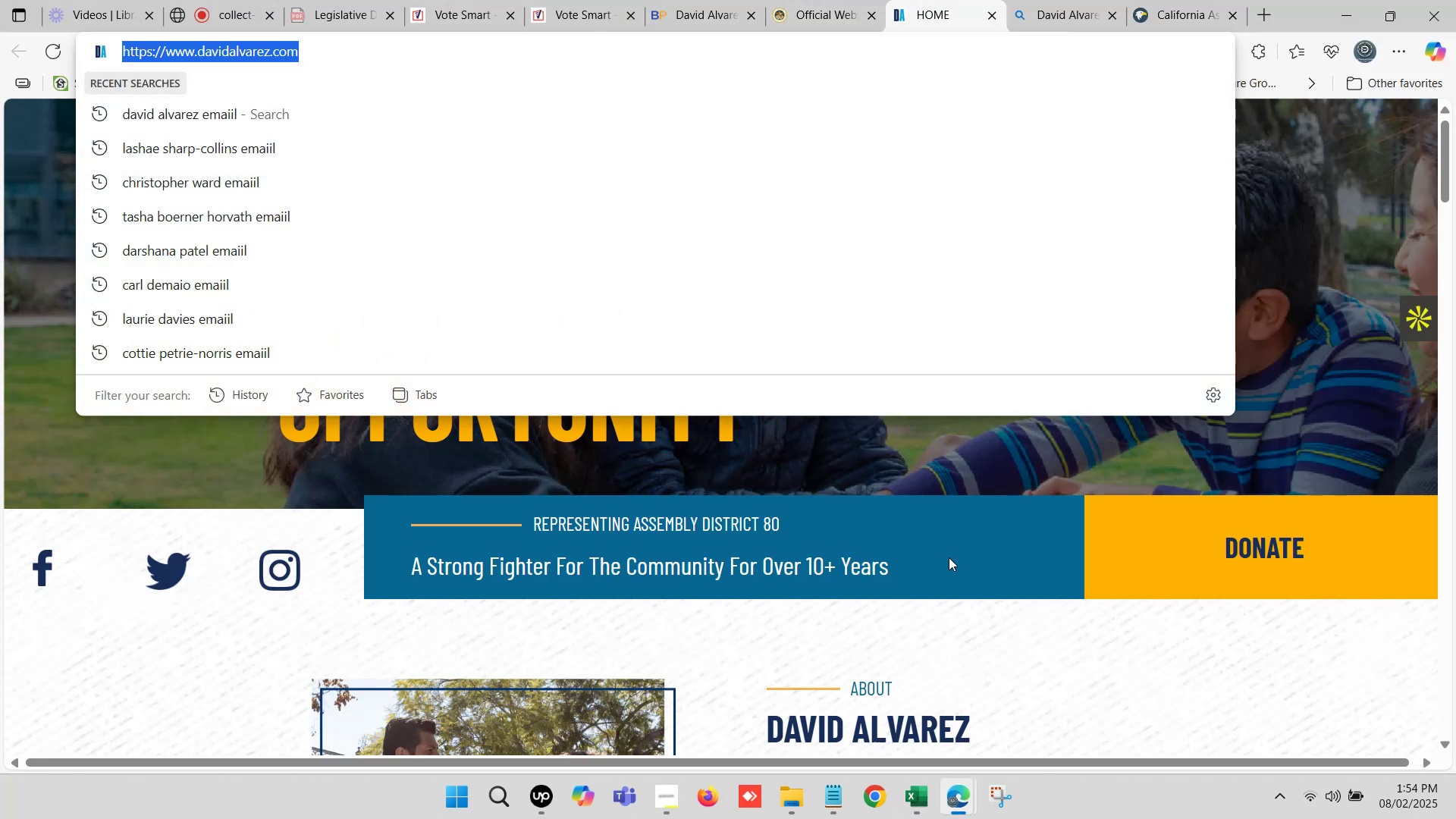 
hold_key(key=C, duration=0.3)
 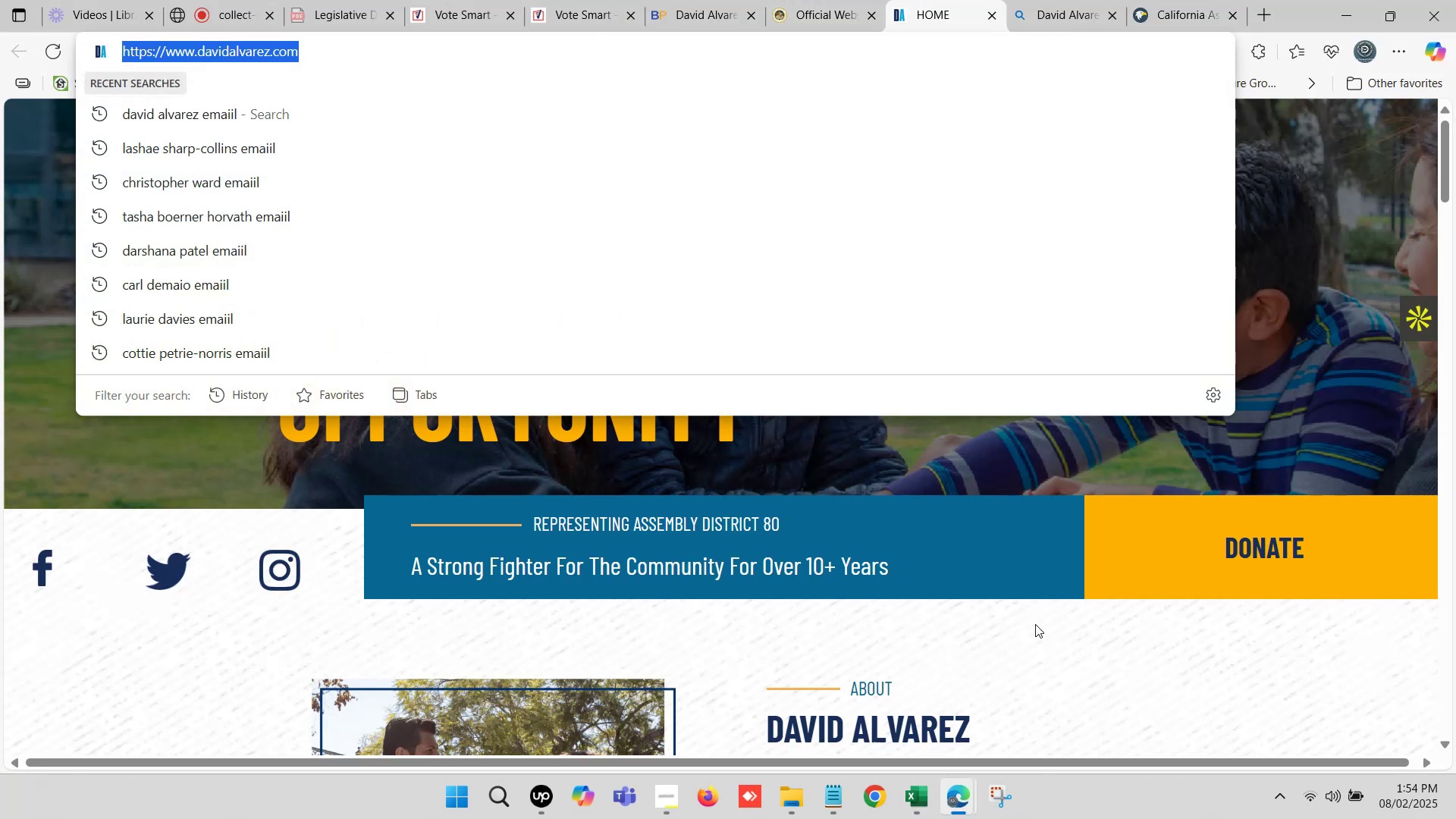 
scroll: coordinate [1003, 590], scroll_direction: down, amount: 2.0
 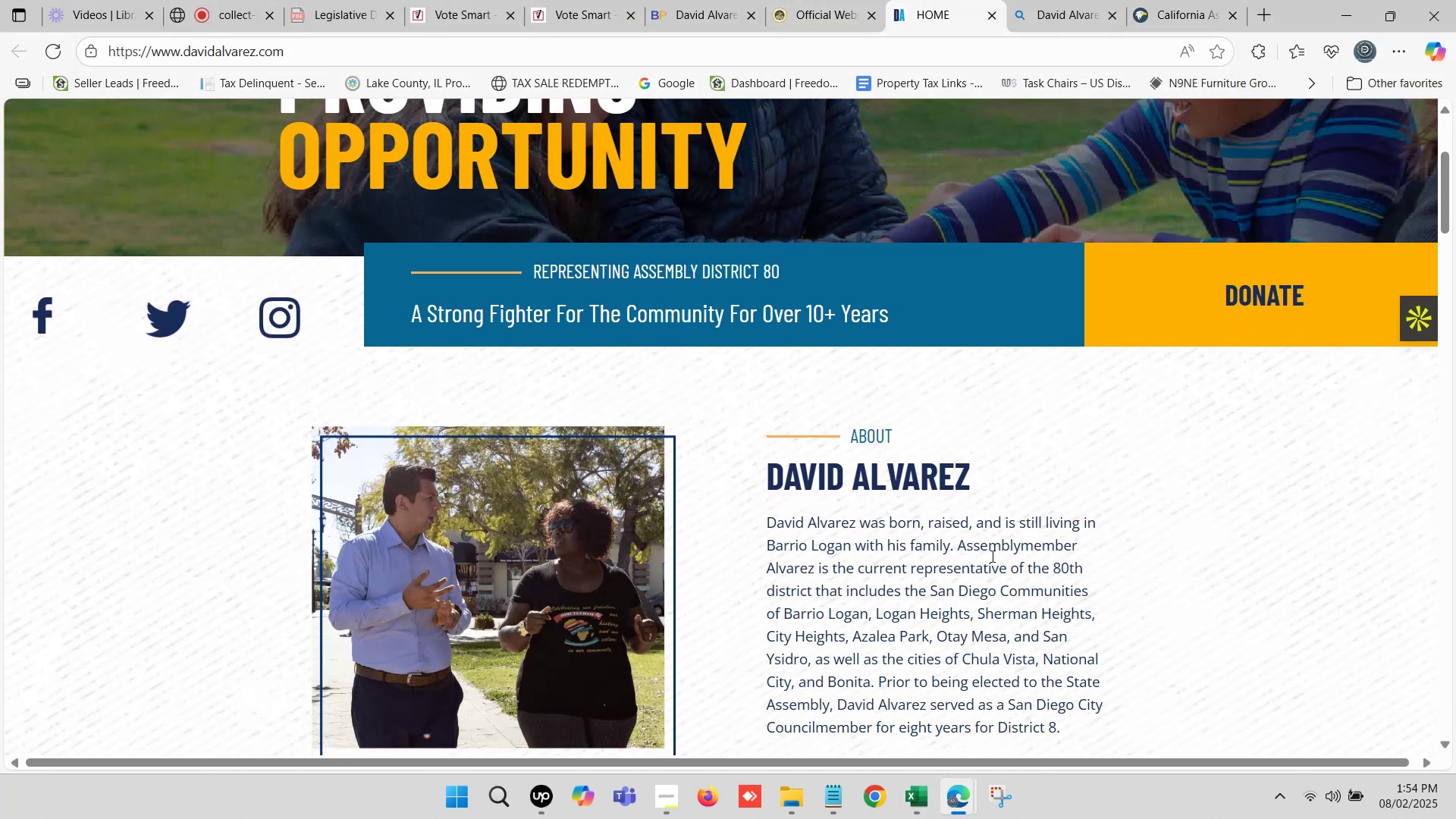 
scroll: coordinate [985, 505], scroll_direction: up, amount: 2.0
 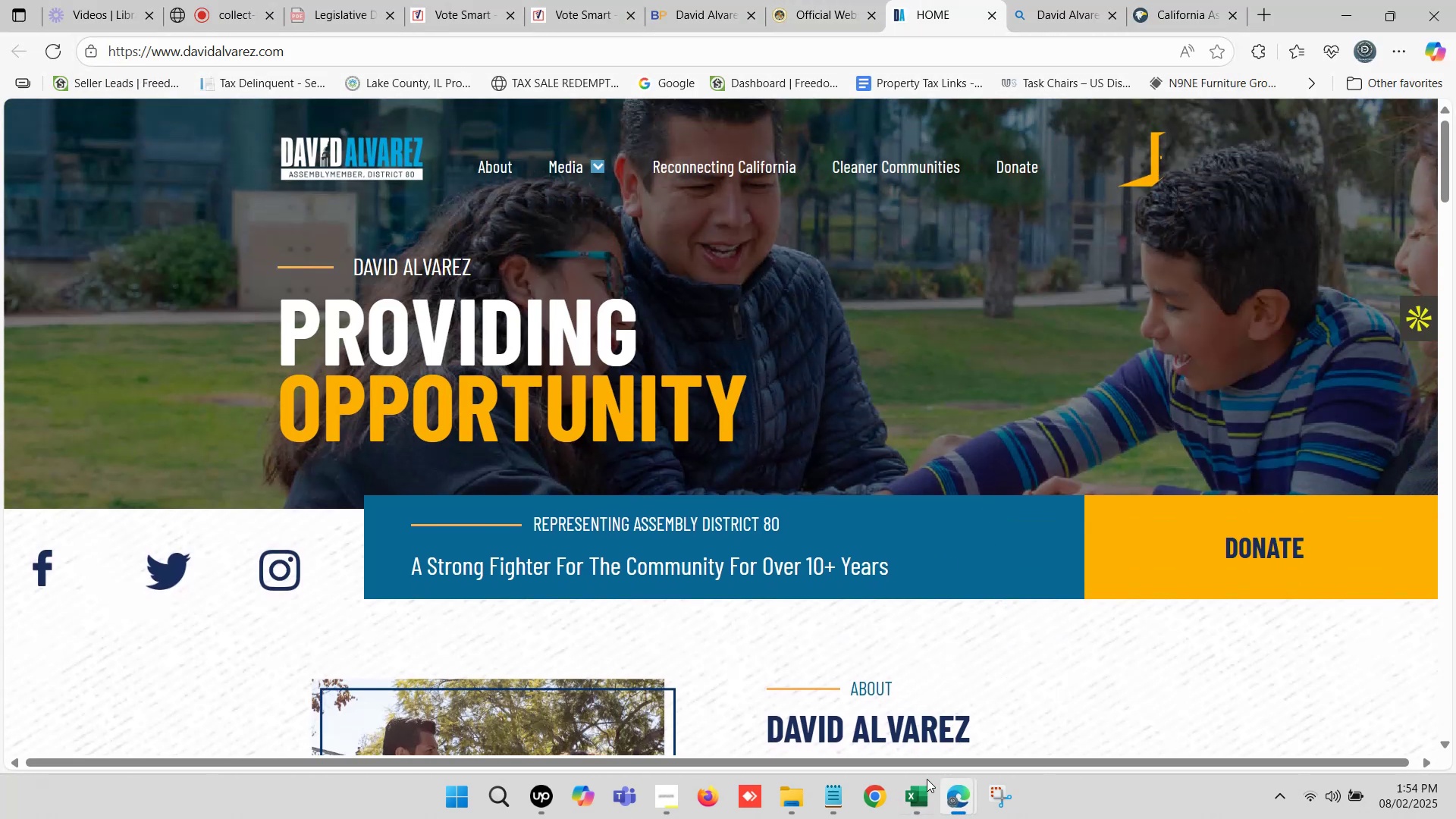 
left_click([924, 802])
 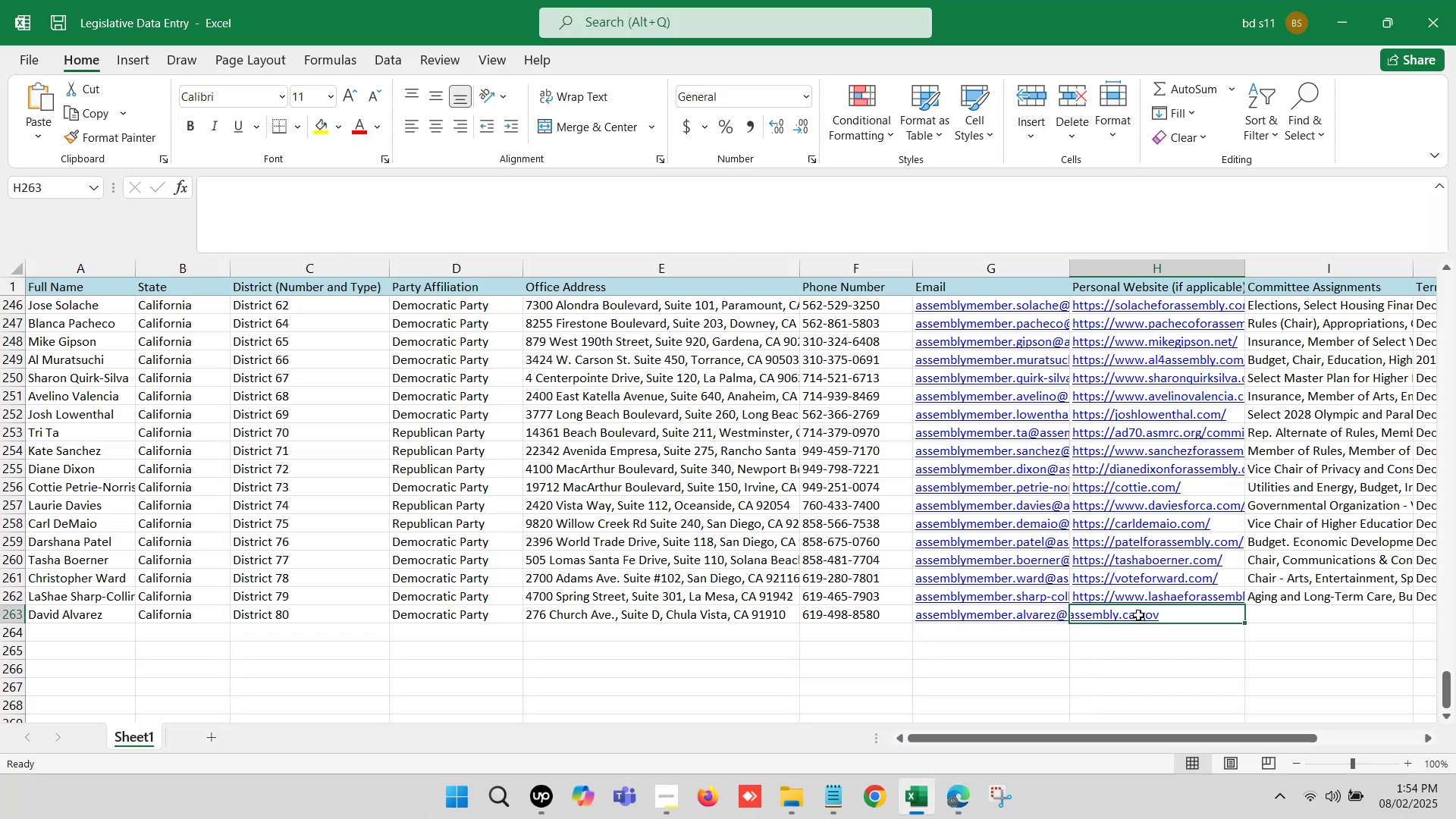 
double_click([1138, 615])
 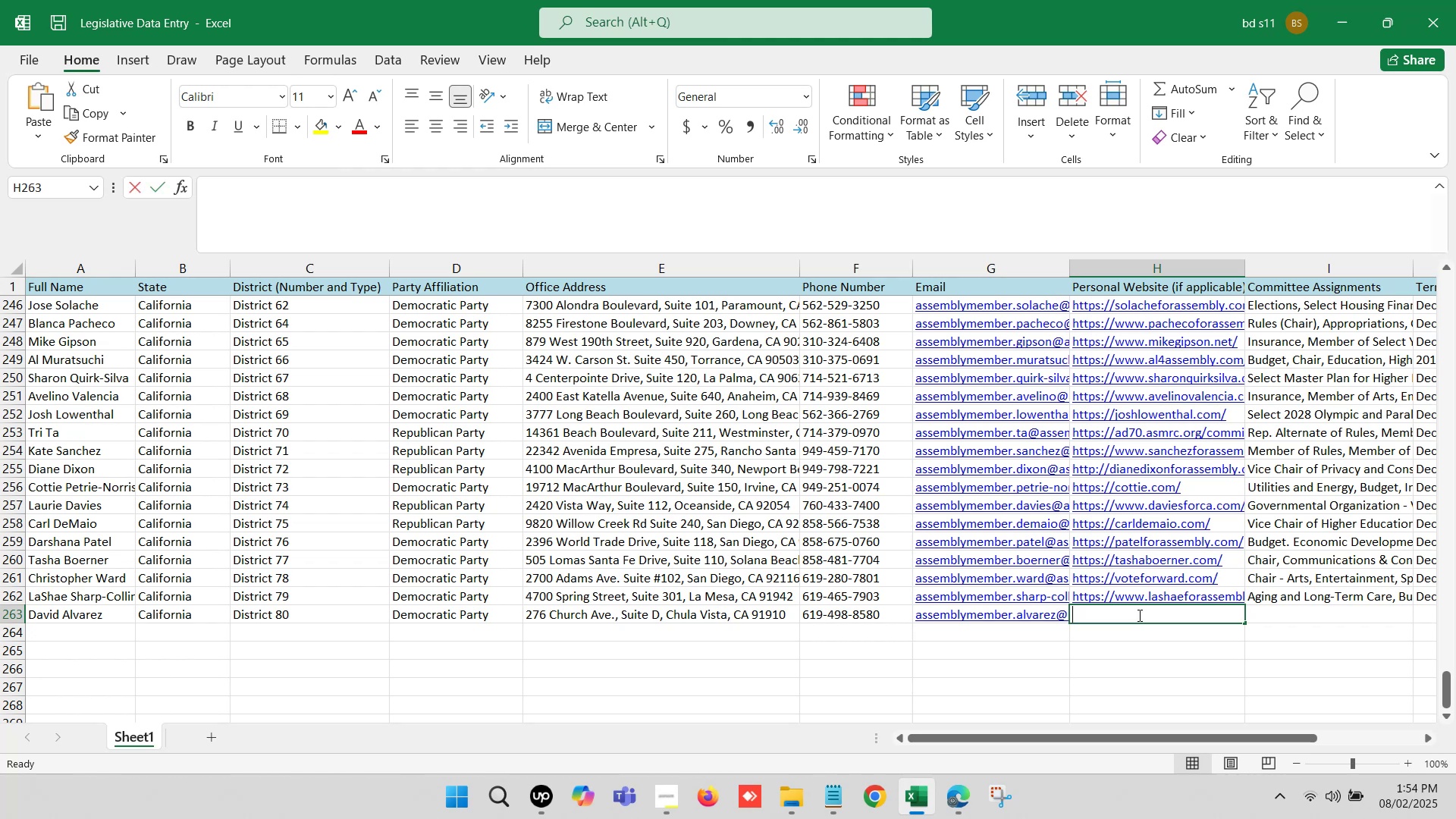 
key(Control+ControlLeft)
 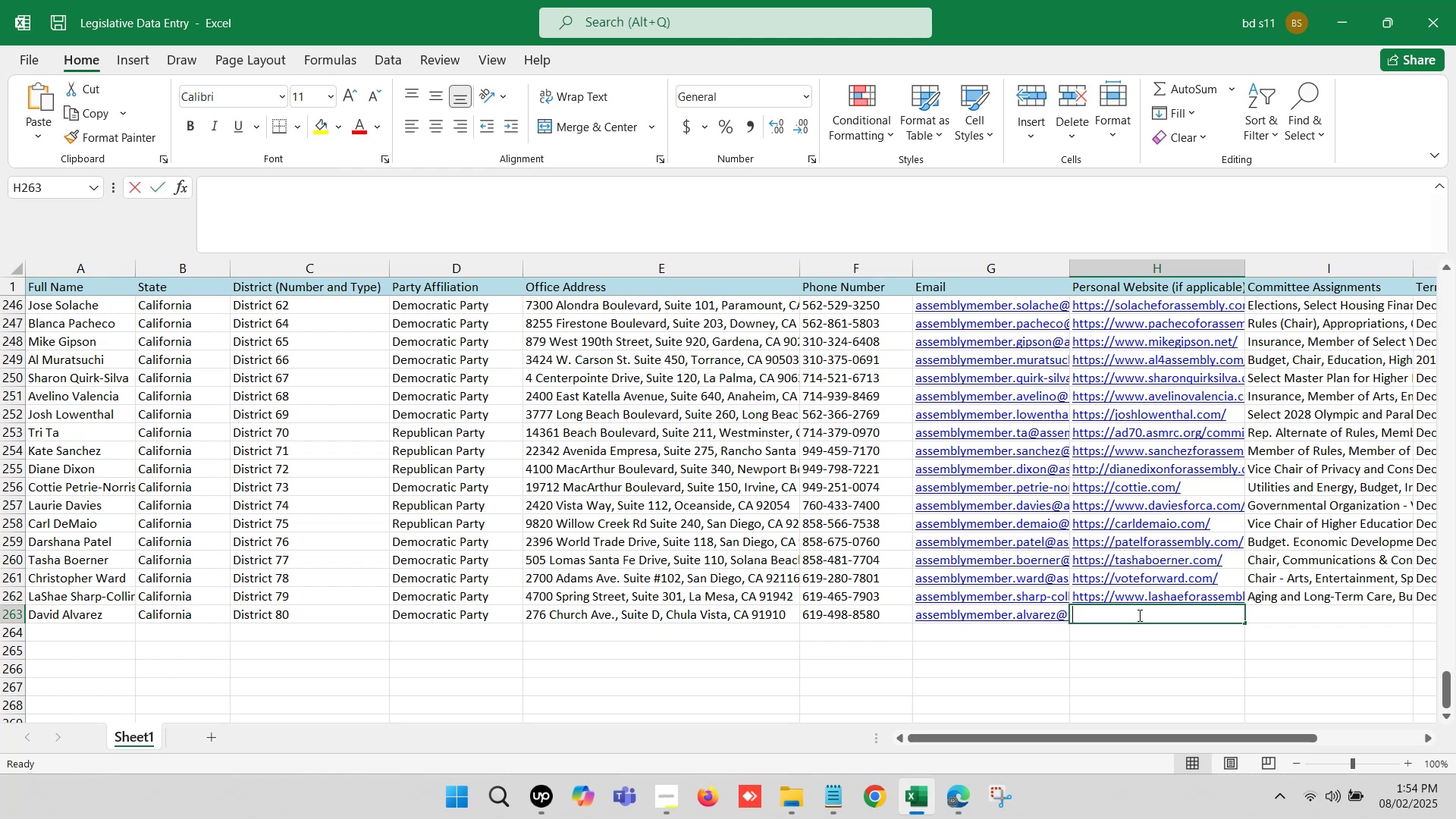 
key(Control+V)
 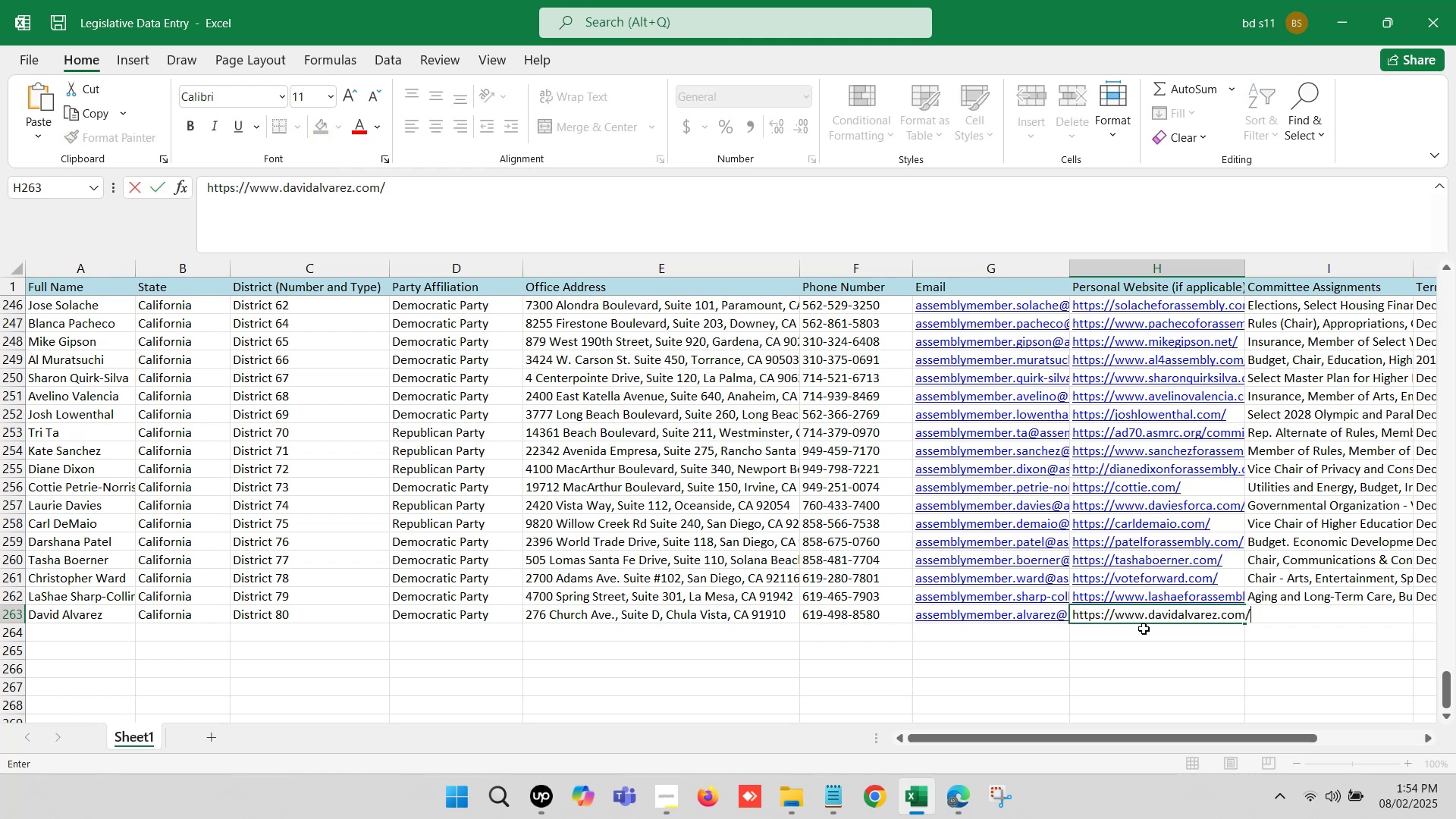 
left_click([1147, 637])
 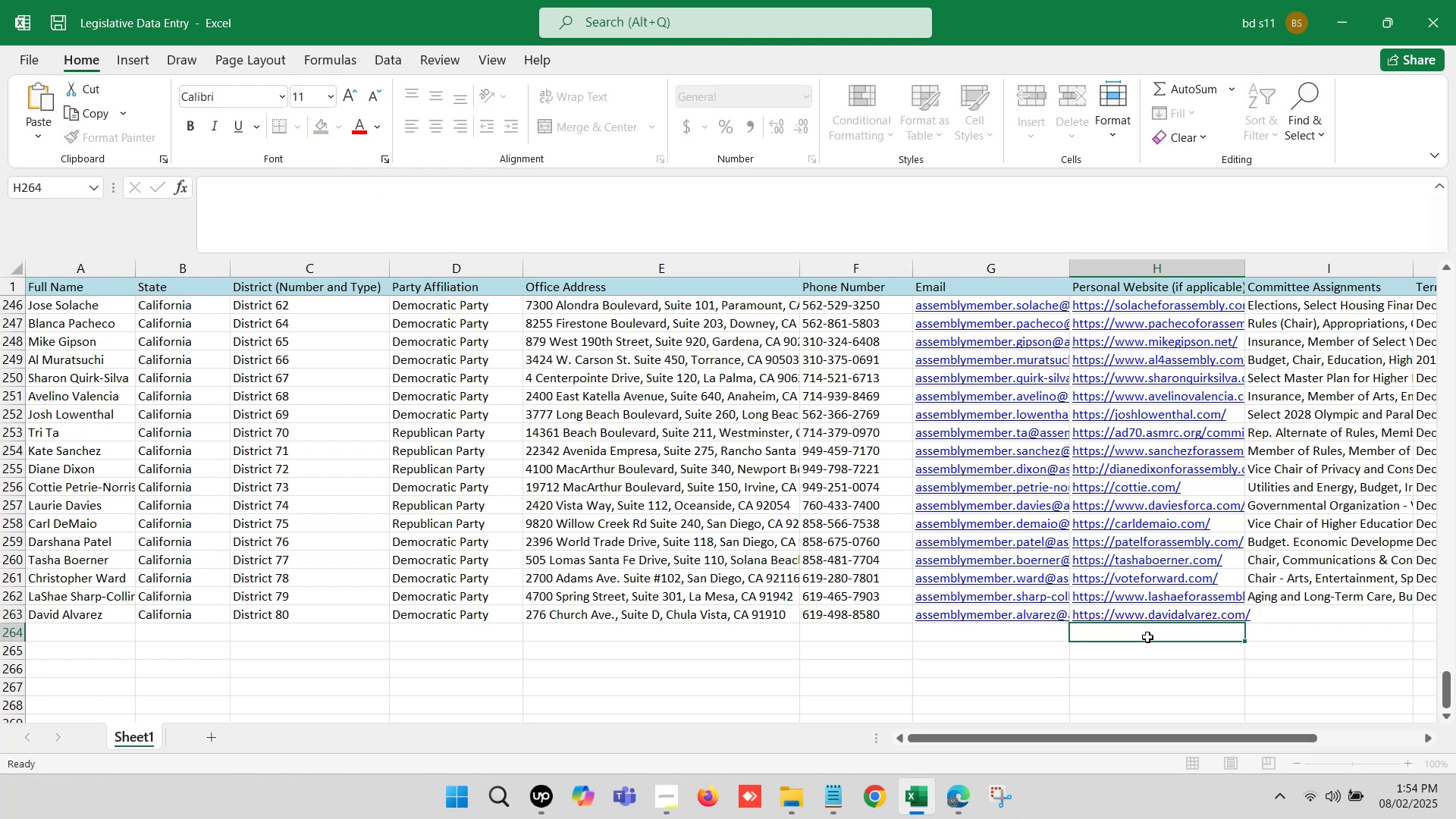 
key(Control+S)
 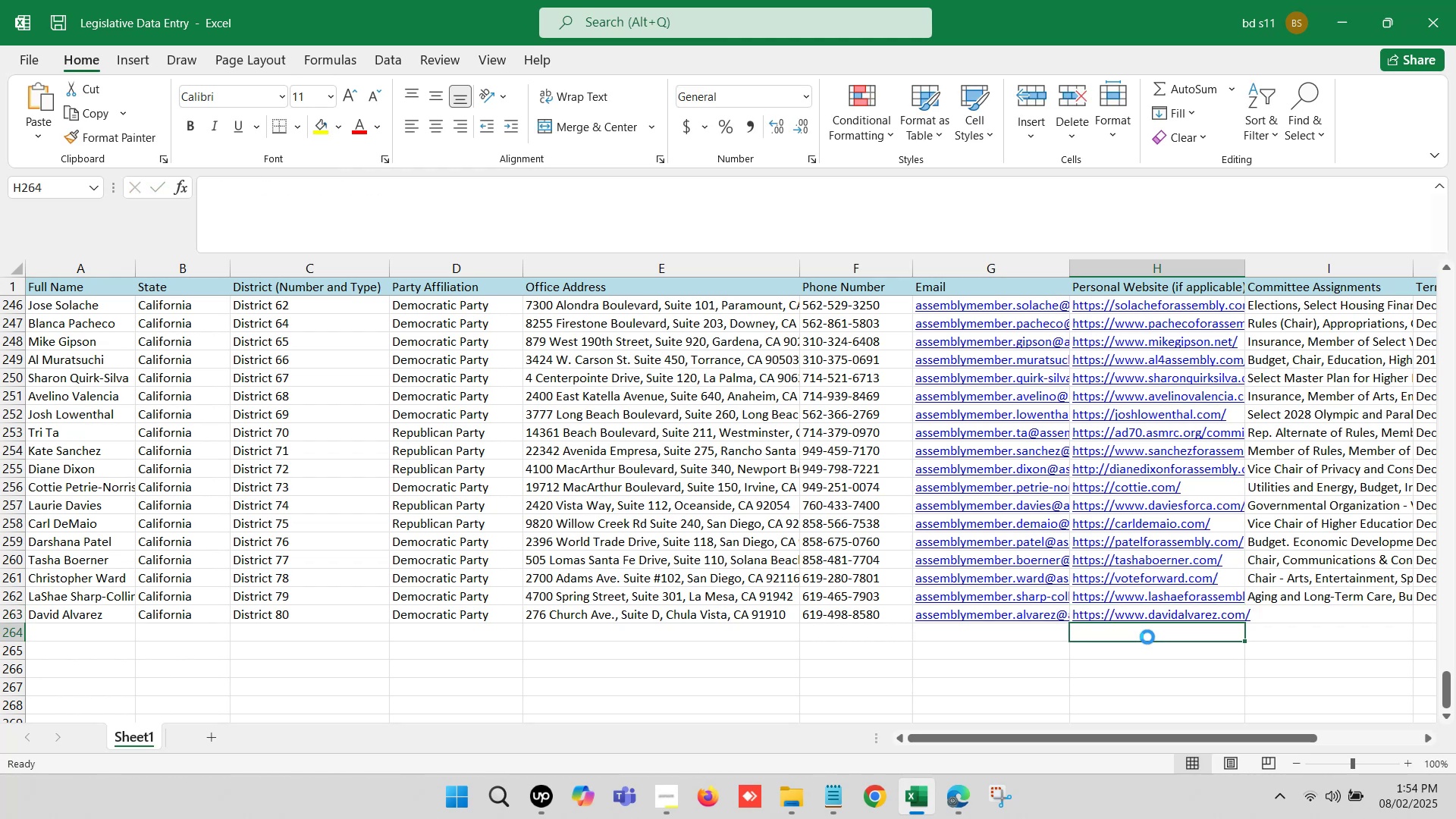 
key(Control+S)
 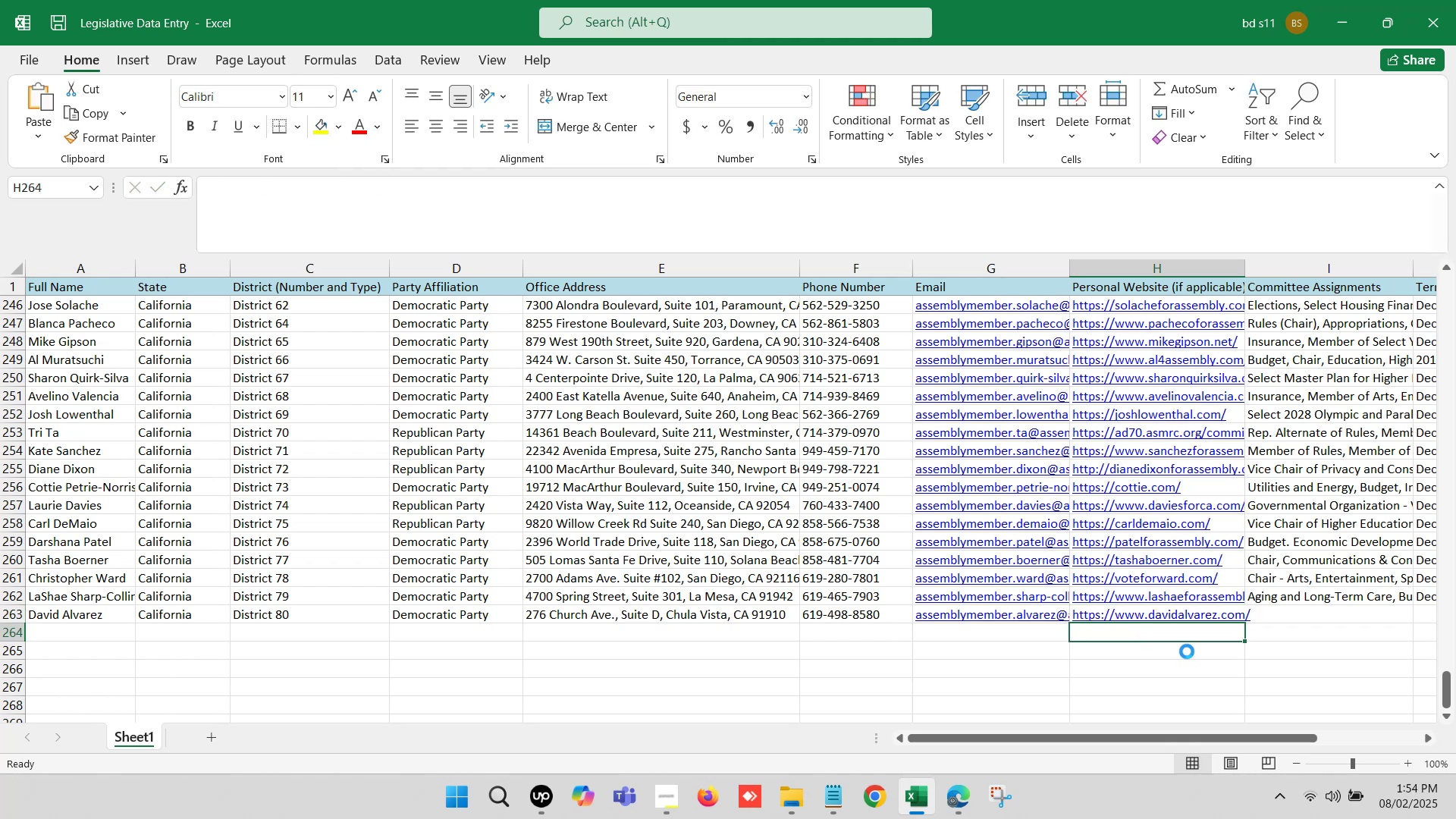 
left_click([1261, 657])
 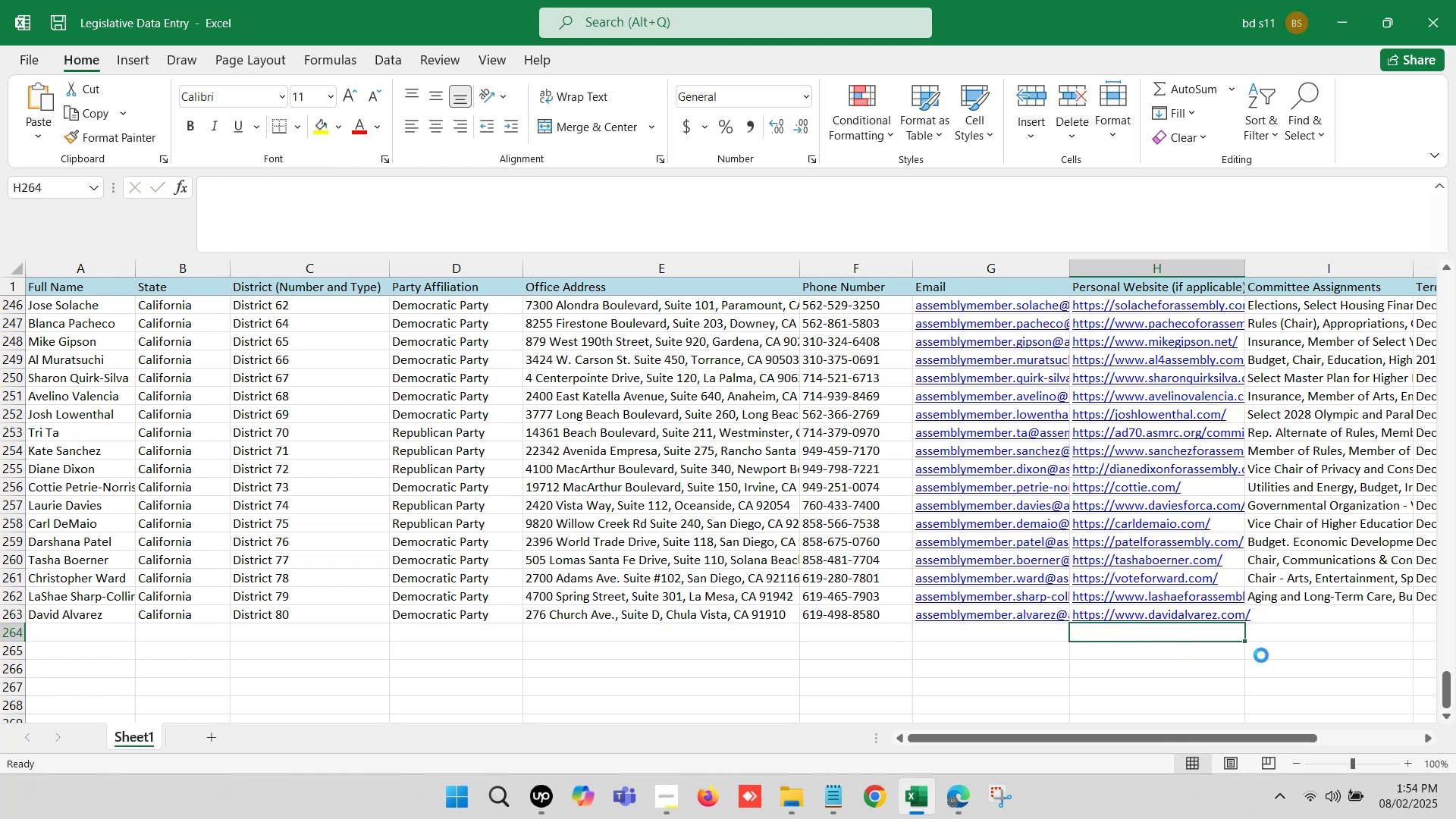 
key(ArrowRight)
 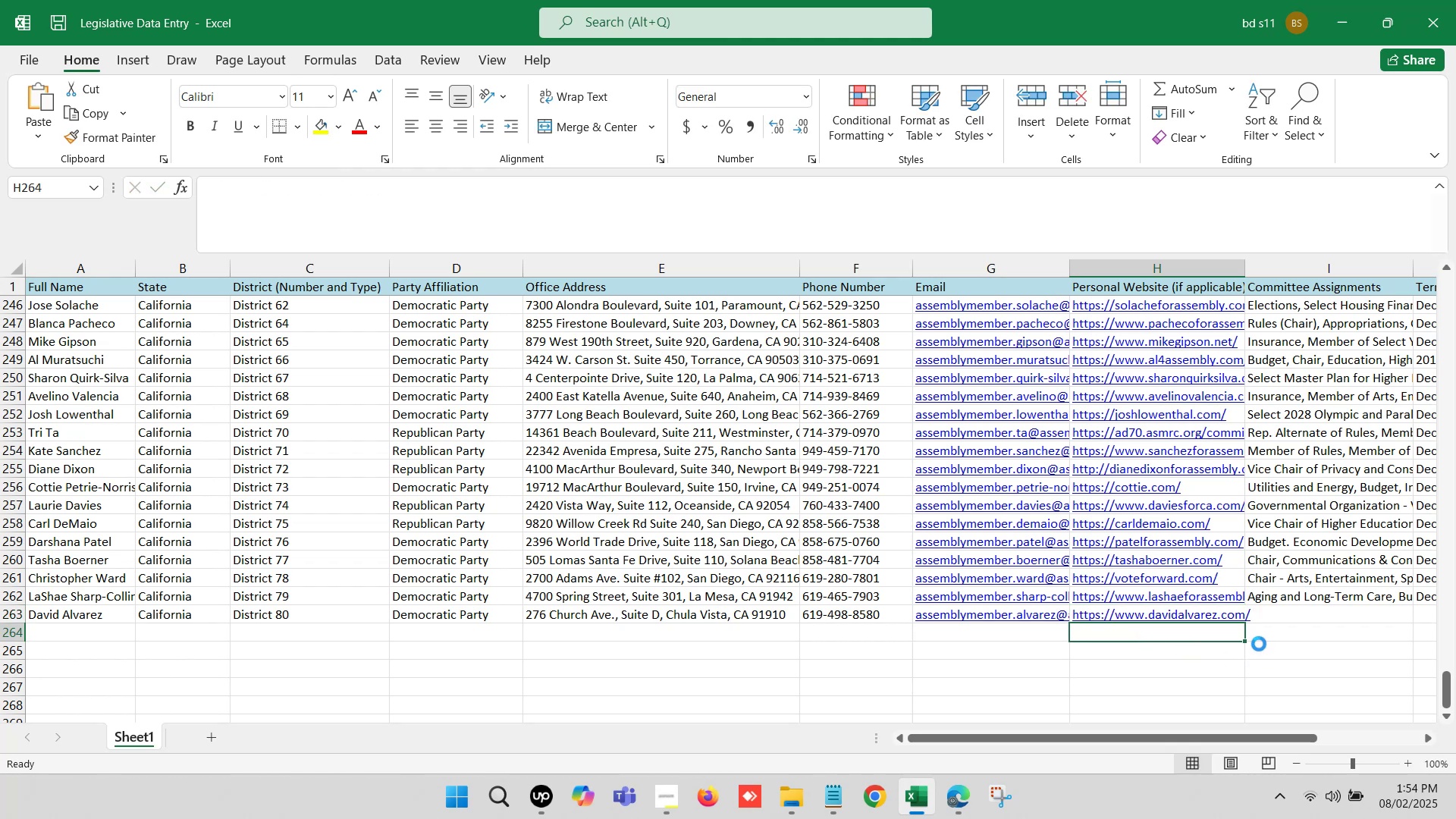 
key(ArrowRight)
 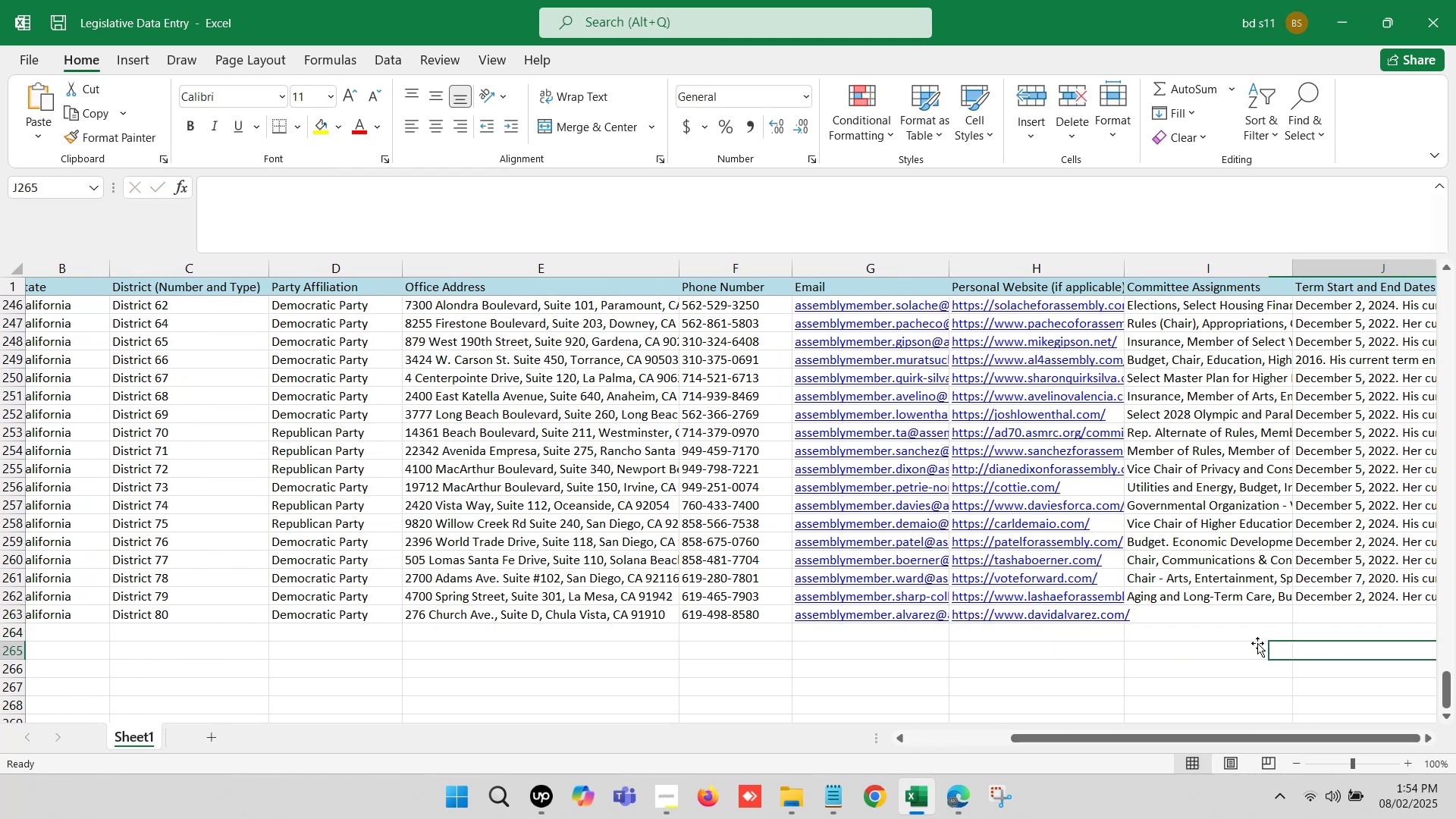 
key(ArrowRight)
 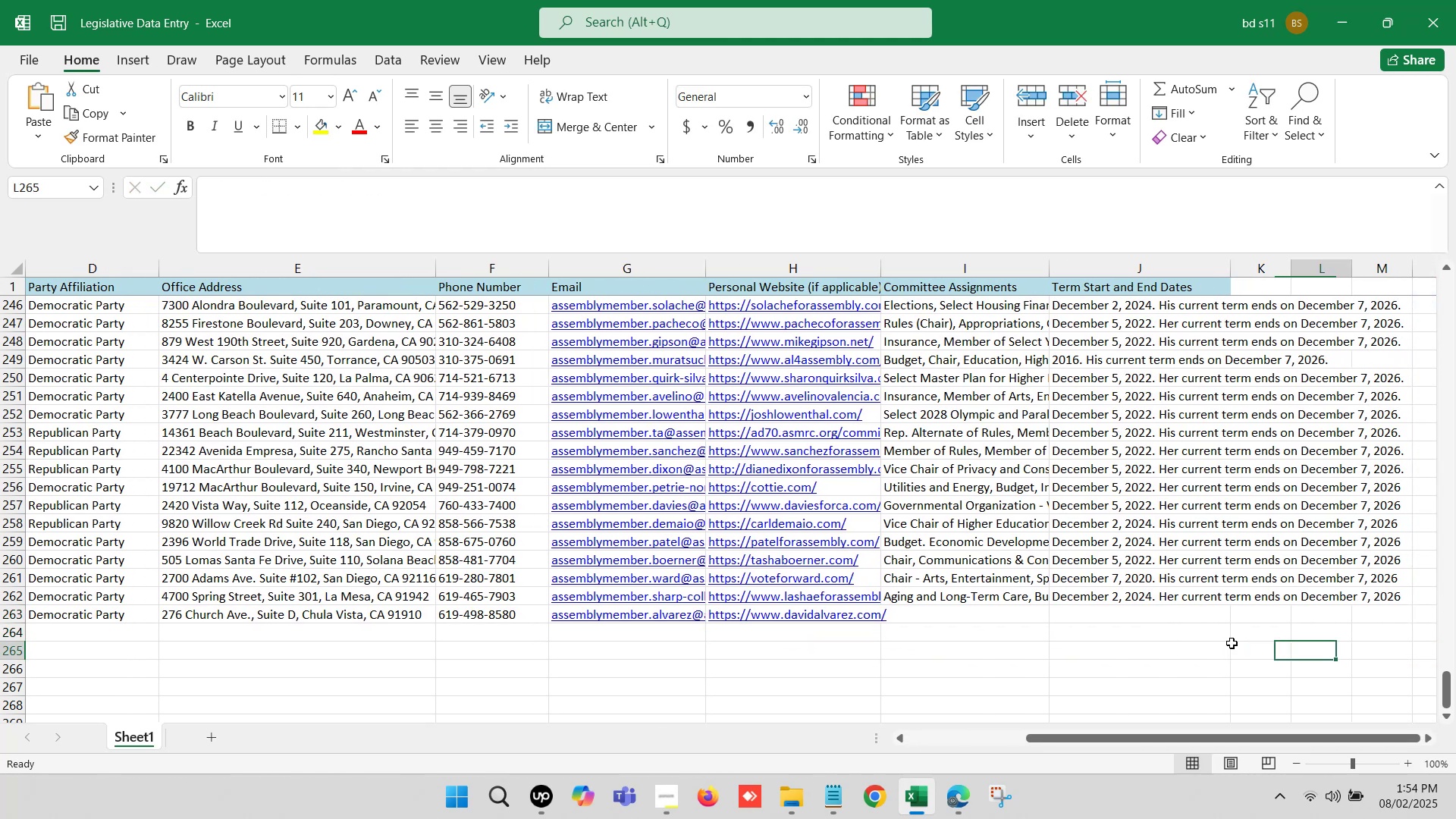 
left_click([1081, 643])
 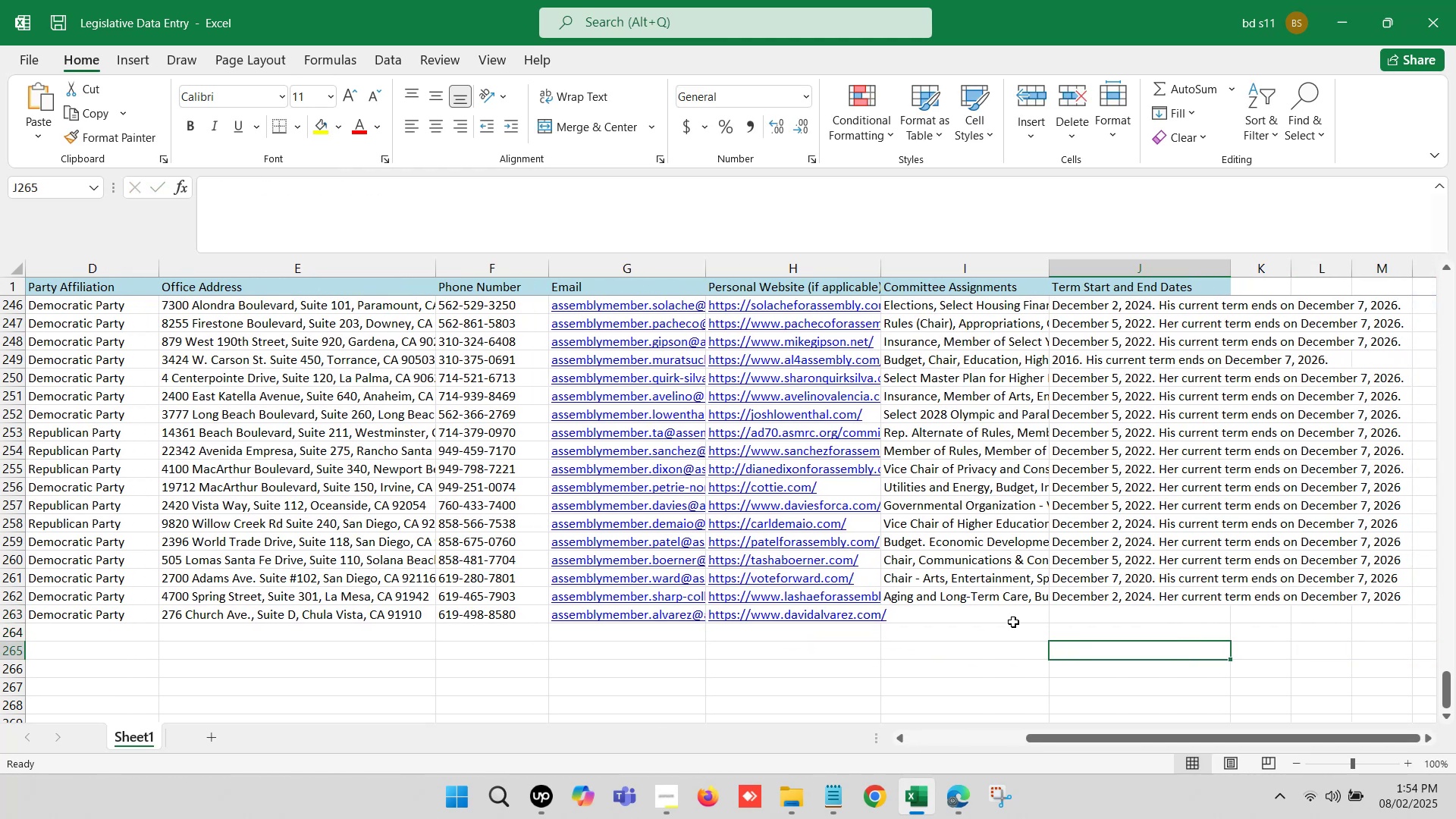 
left_click([996, 613])
 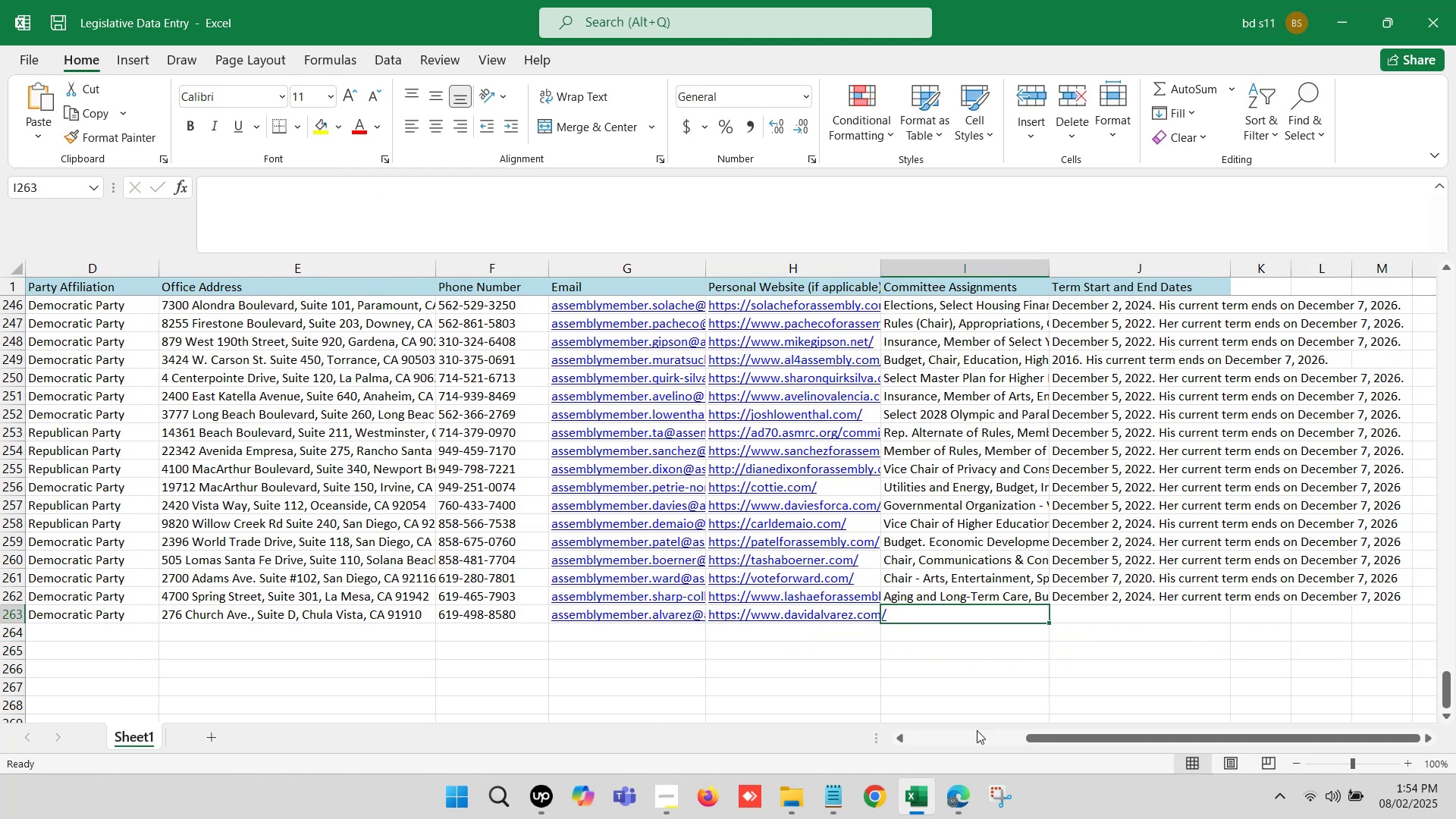 
left_click([956, 794])
 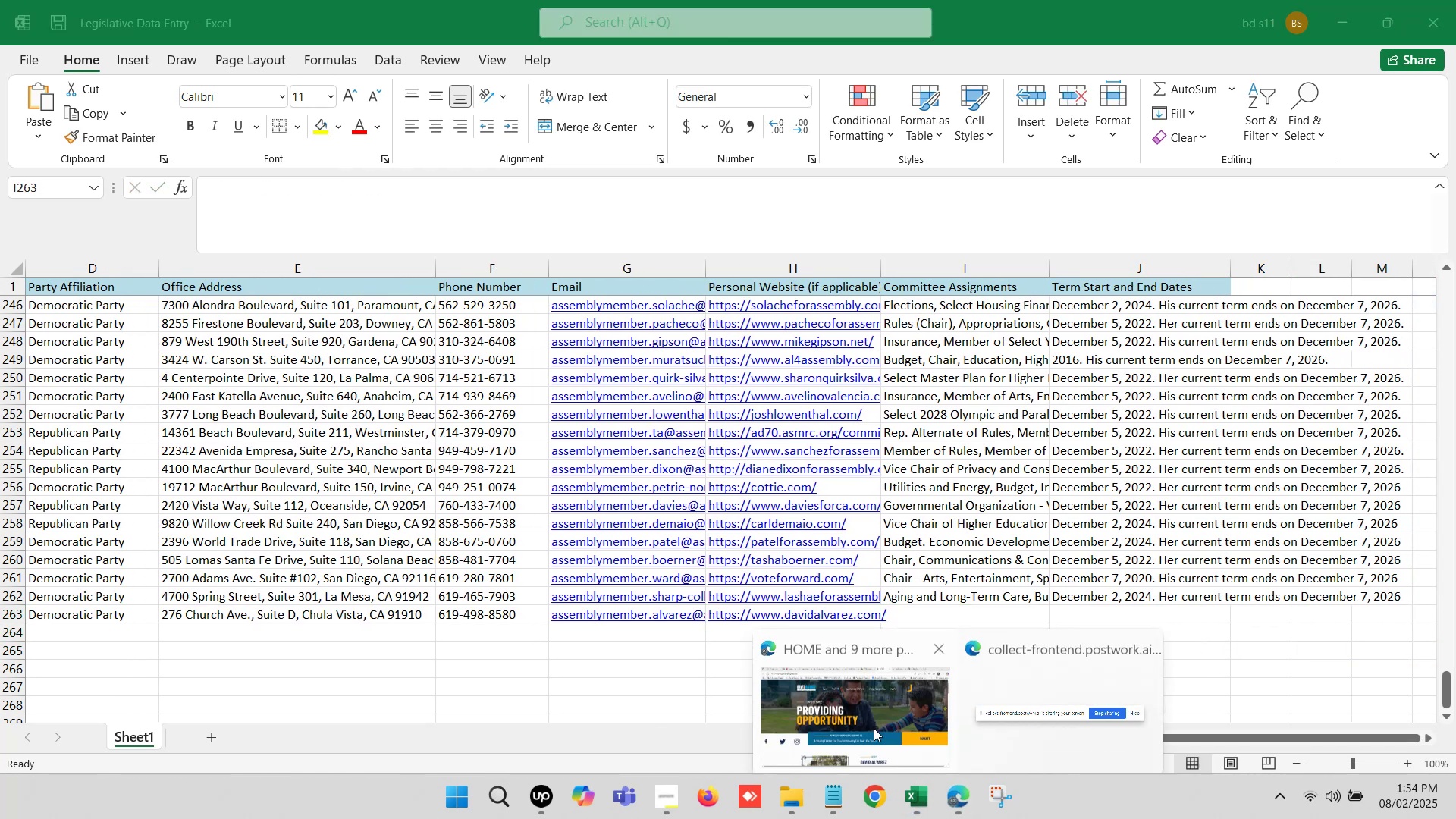 
left_click([830, 708])
 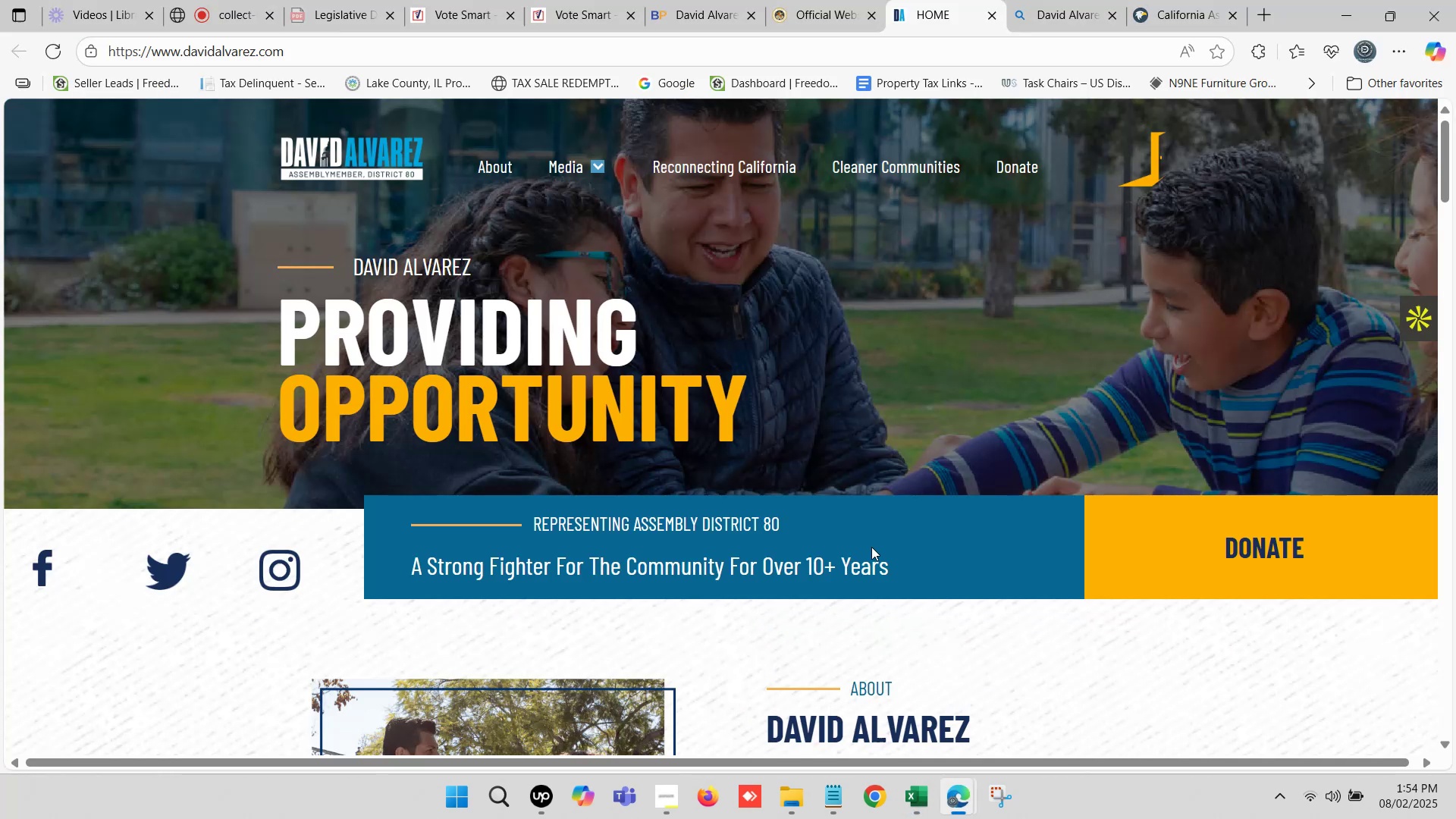 
scroll: coordinate [885, 491], scroll_direction: down, amount: 1.0
 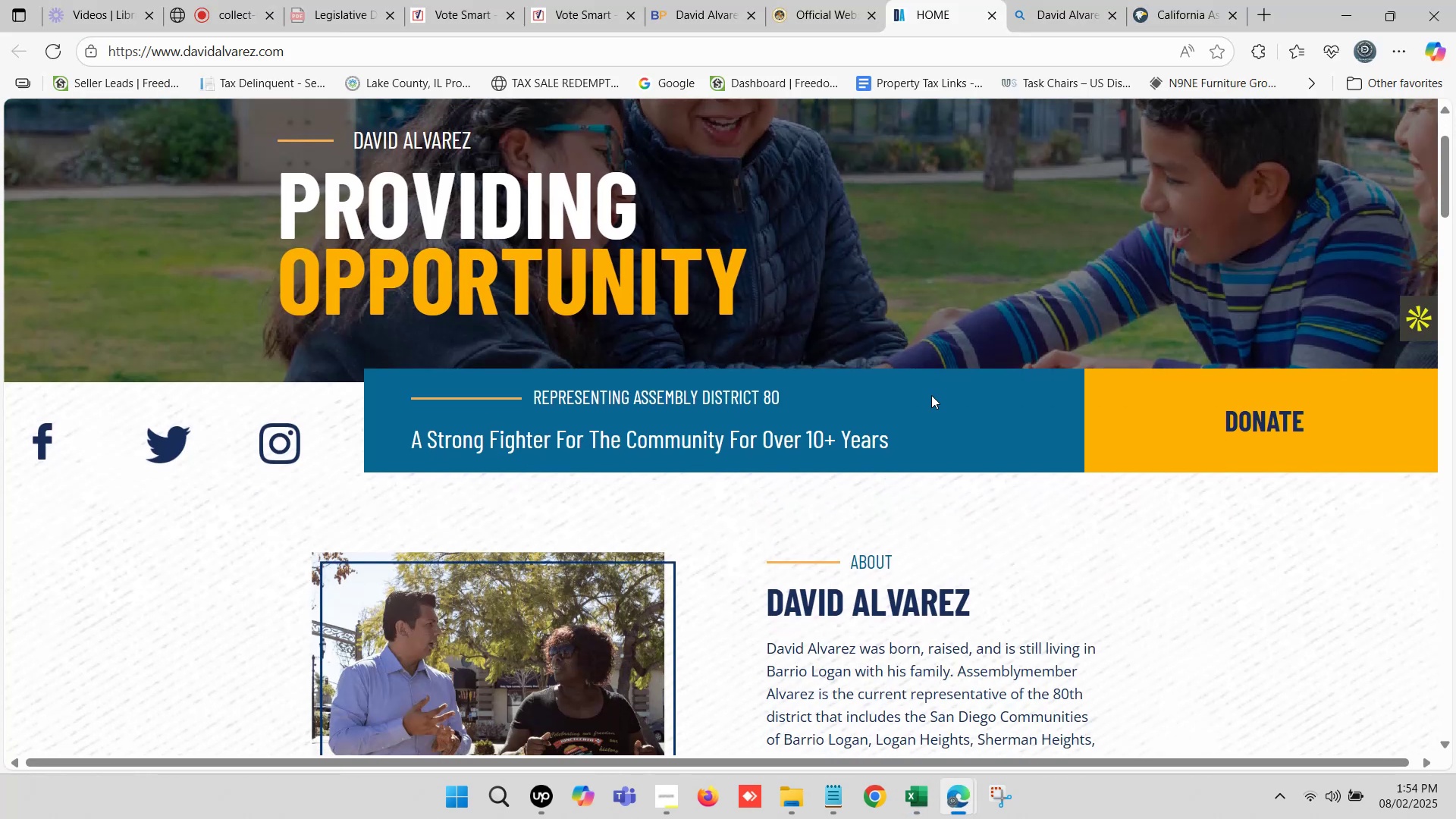 
left_click([1056, 0])
 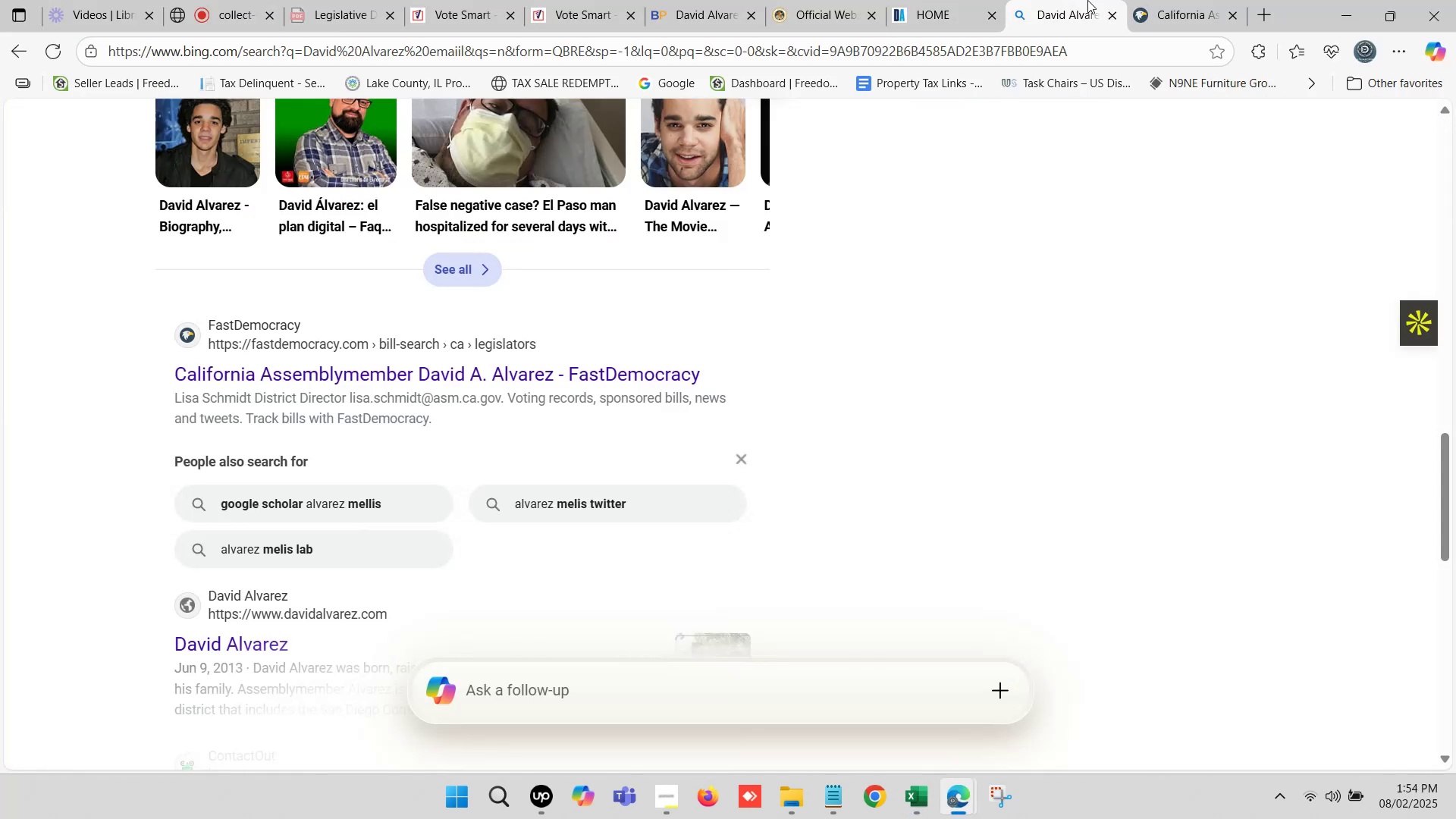 
left_click([1181, 0])
 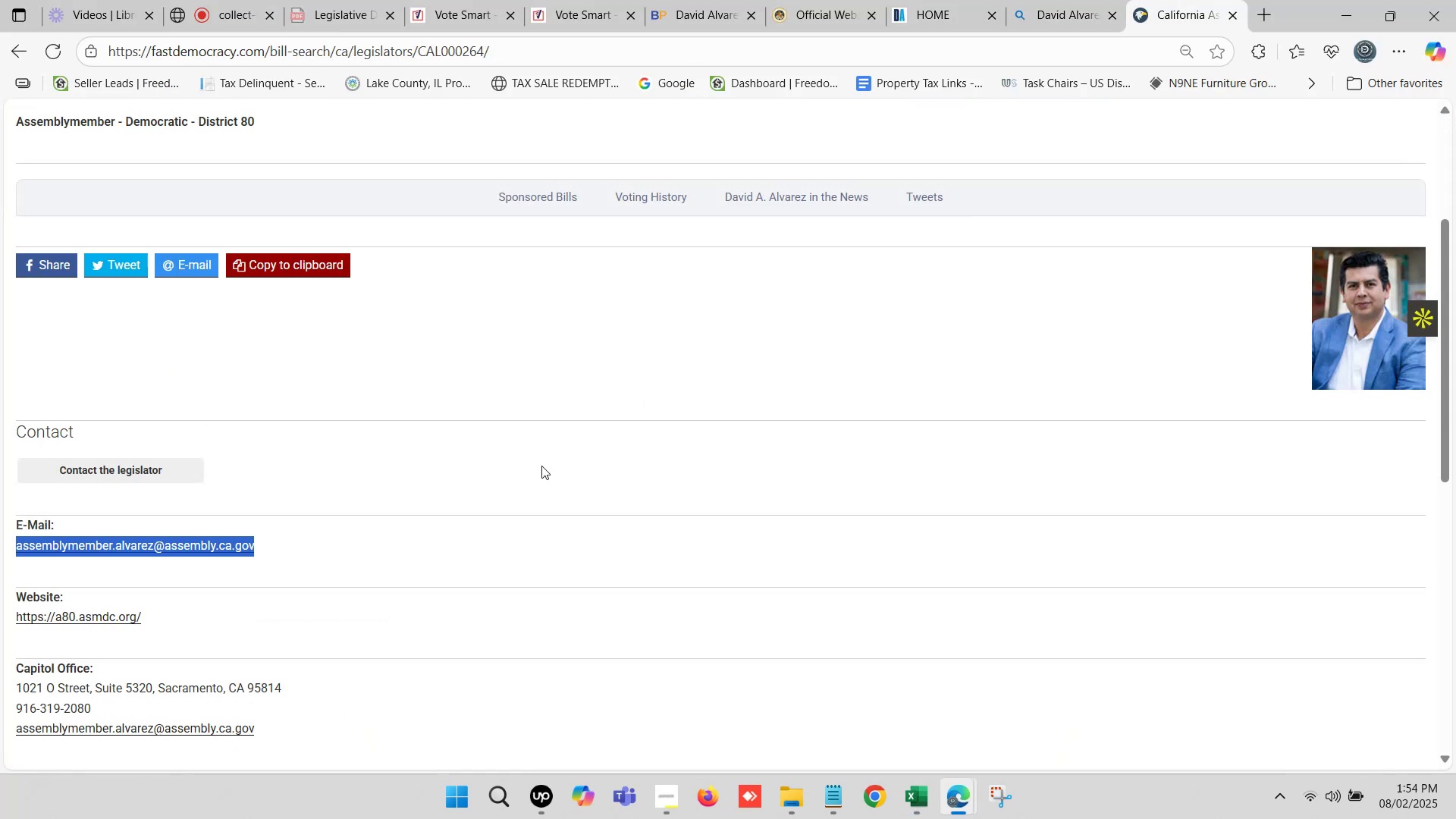 
scroll: coordinate [475, 491], scroll_direction: down, amount: 1.0
 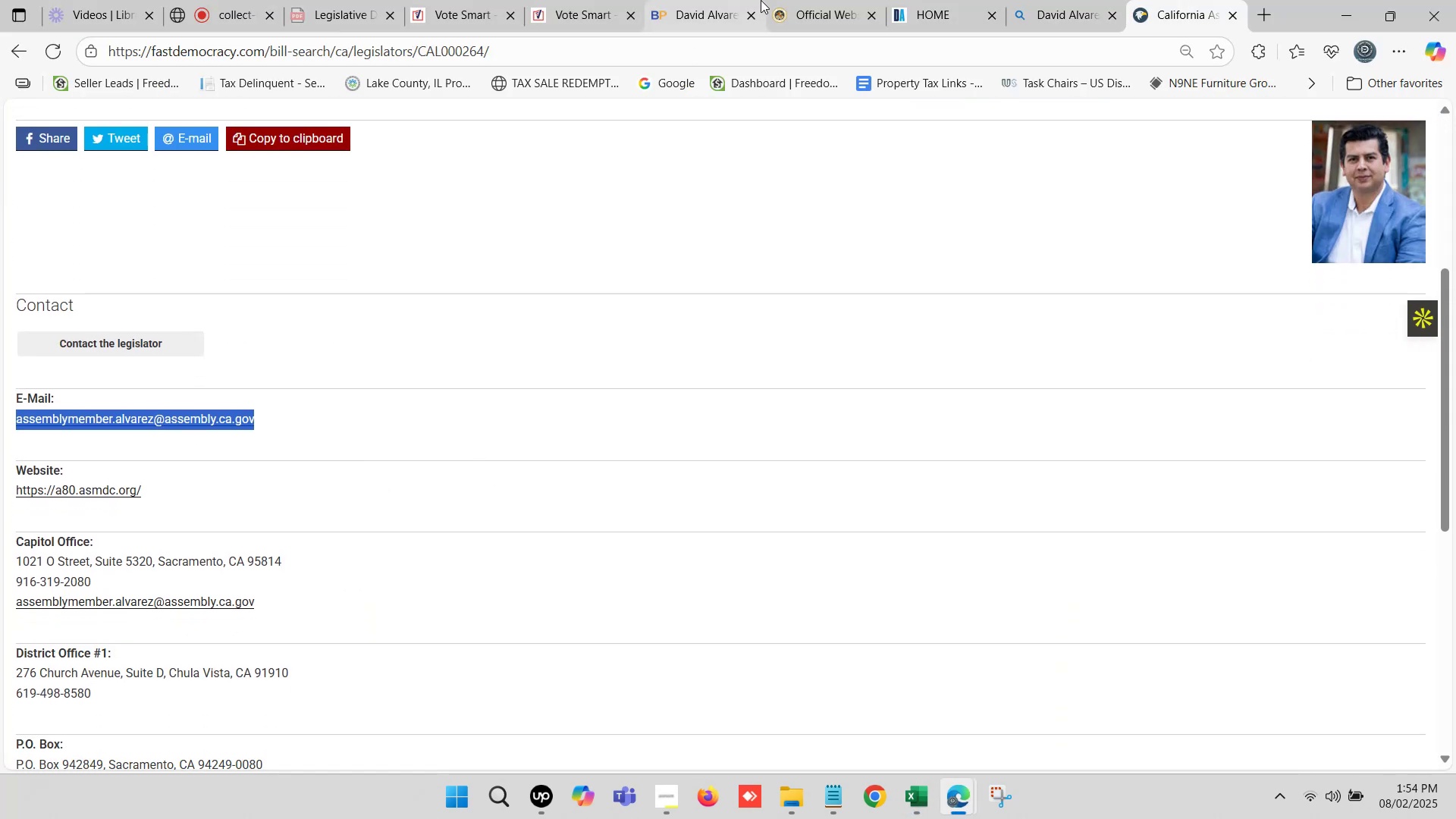 
left_click([862, 0])
 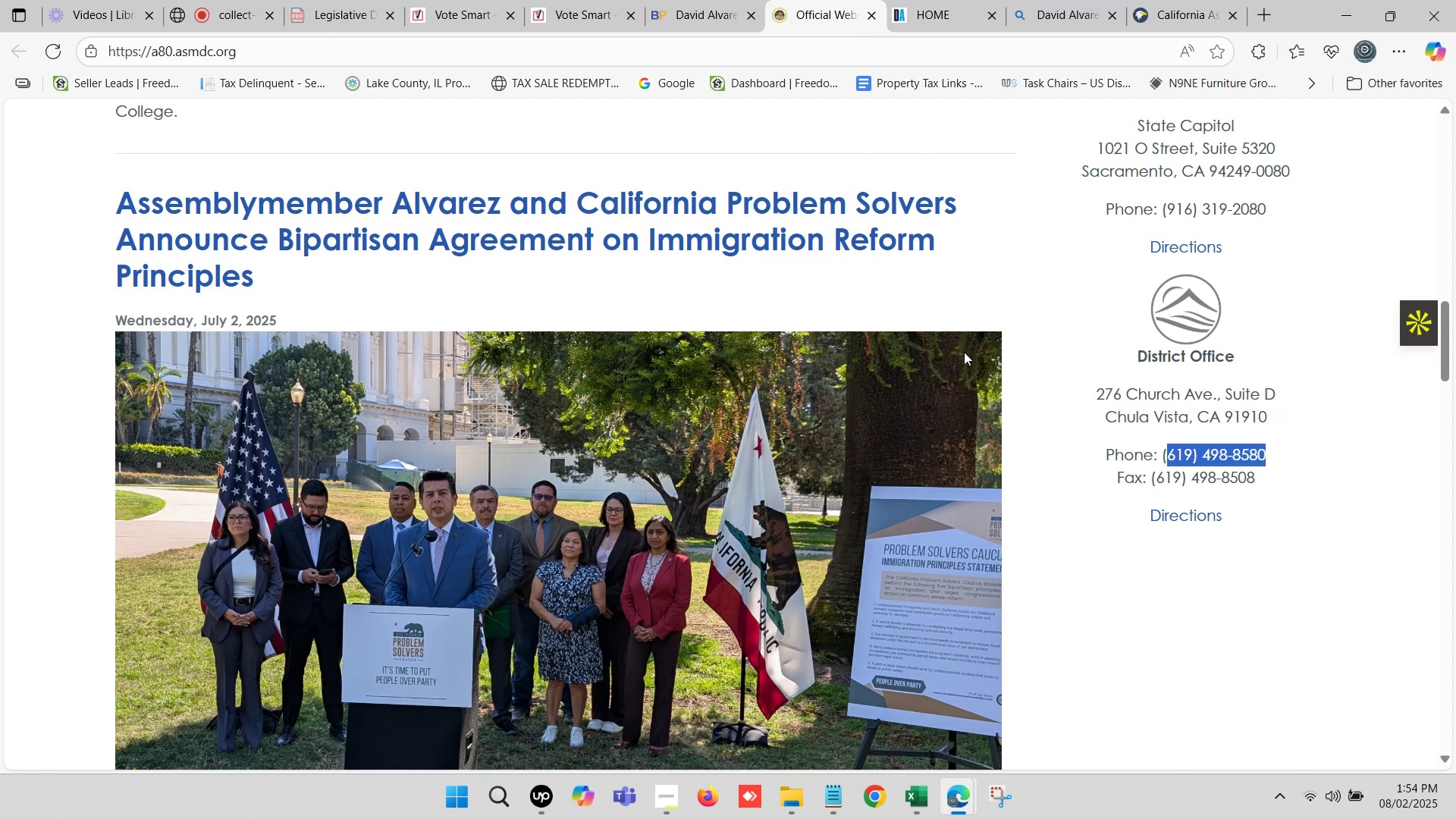 
scroll: coordinate [896, 334], scroll_direction: up, amount: 16.0
 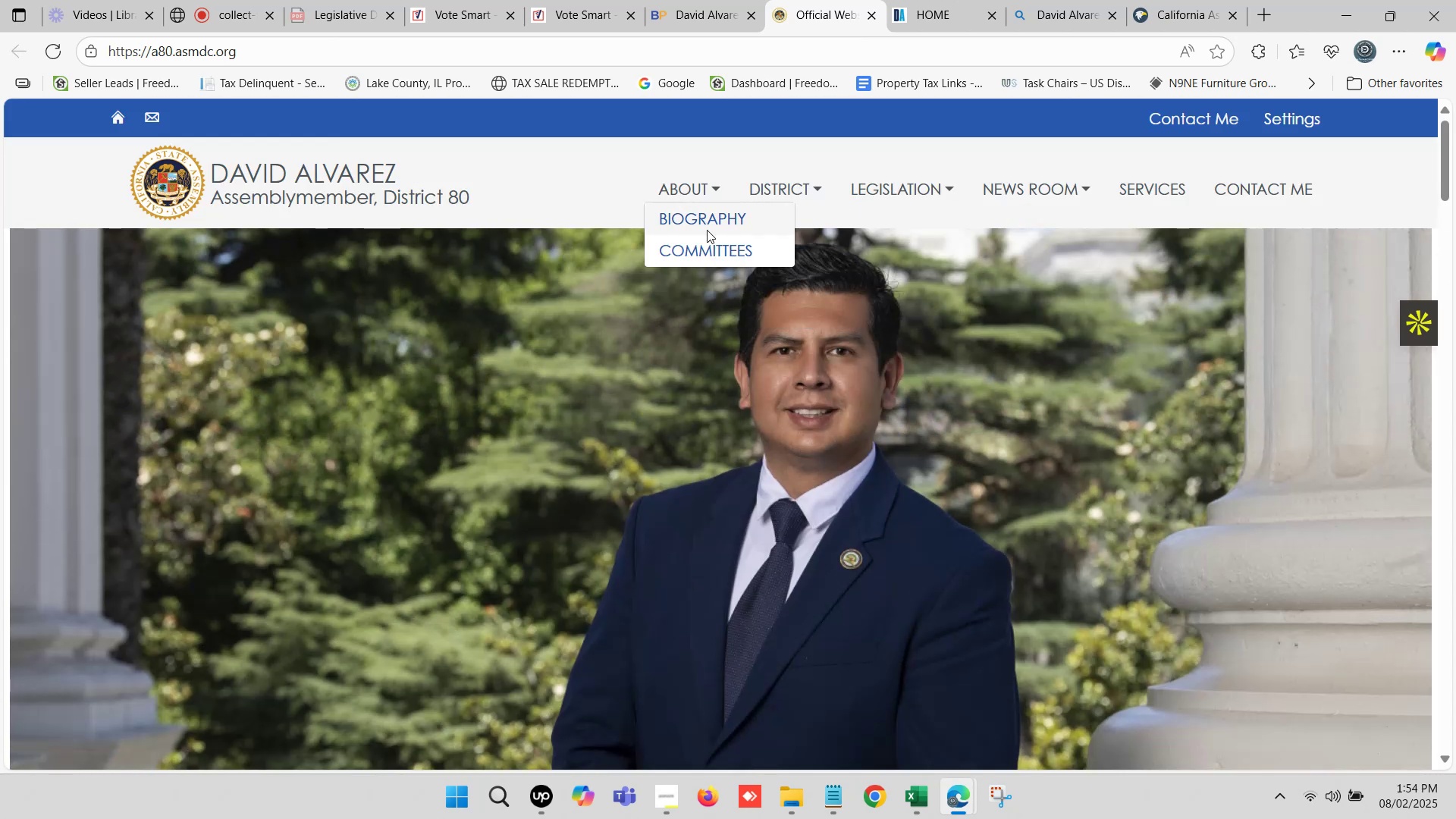 
left_click([707, 241])
 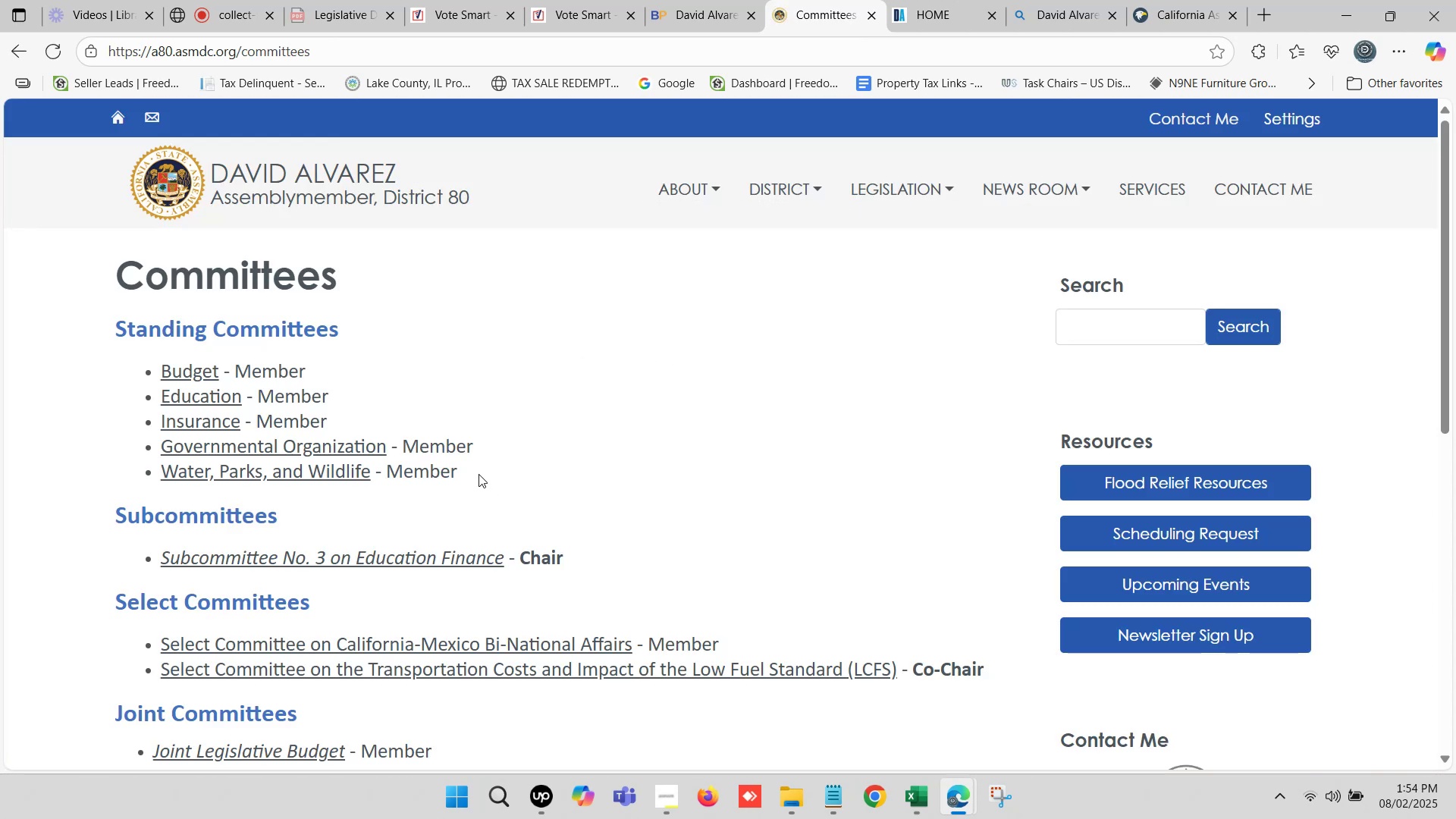 
wait(6.6)
 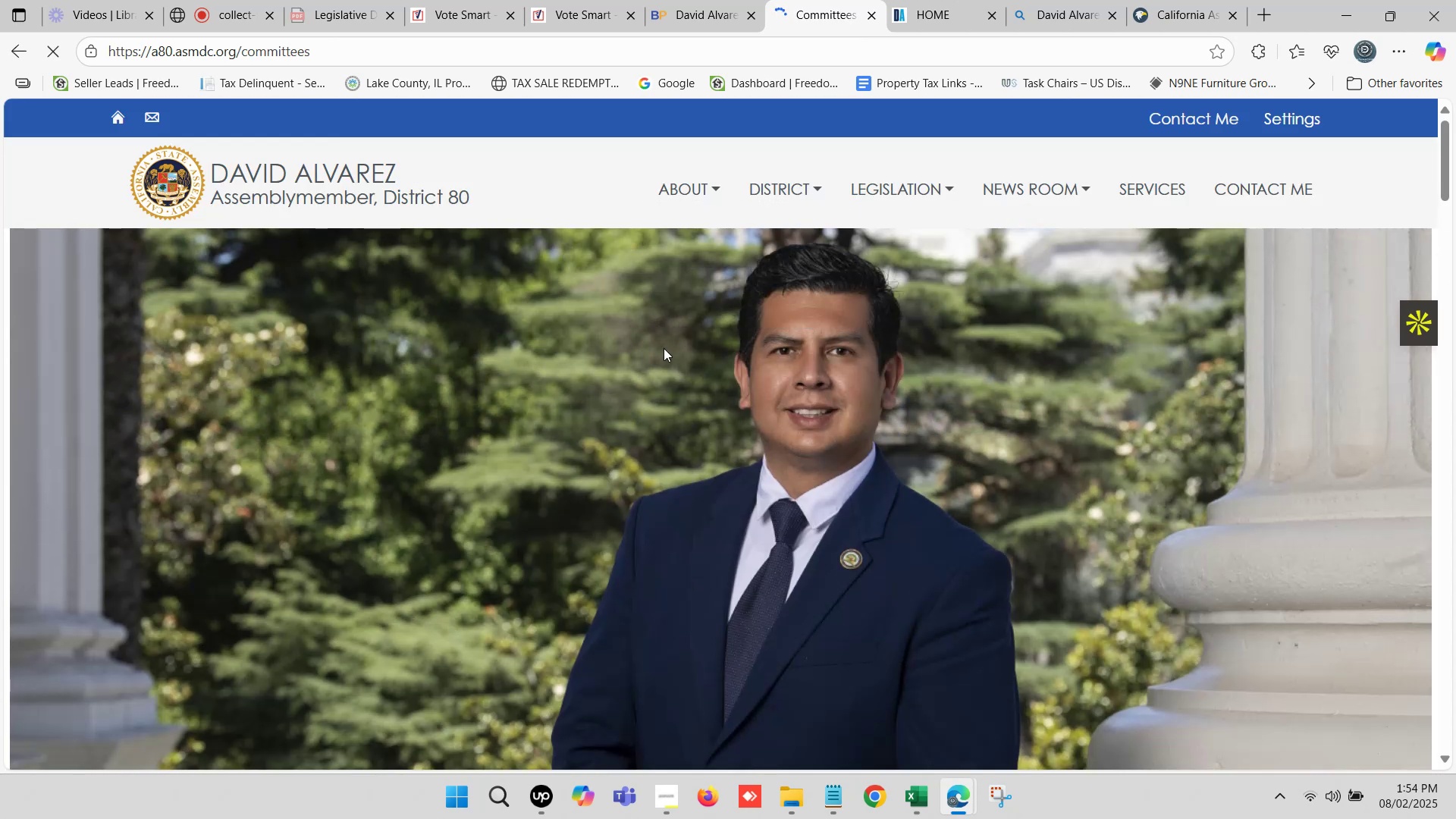 
hold_key(key=ControlLeft, duration=0.65)
 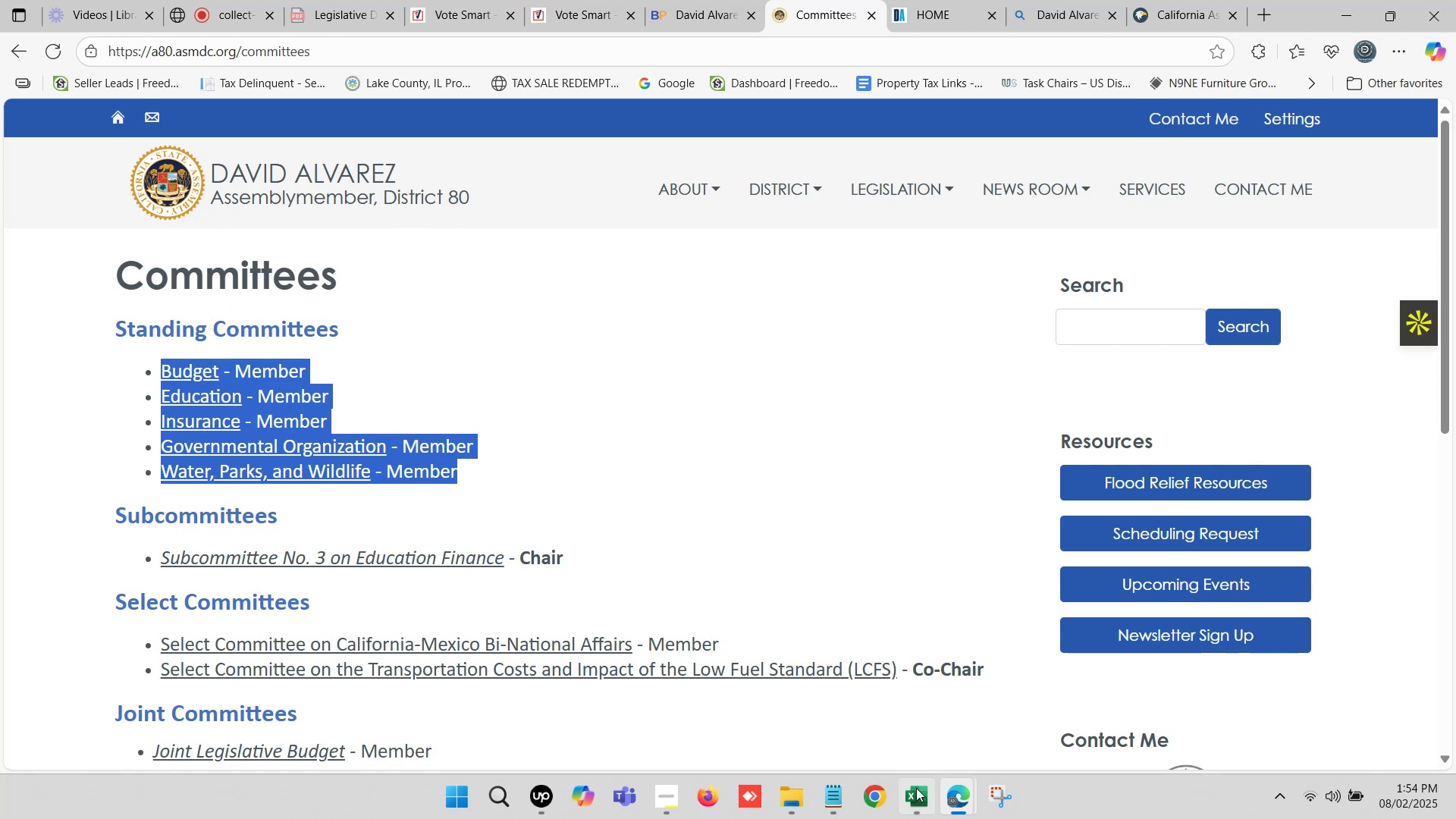 
hold_key(key=C, duration=0.45)
 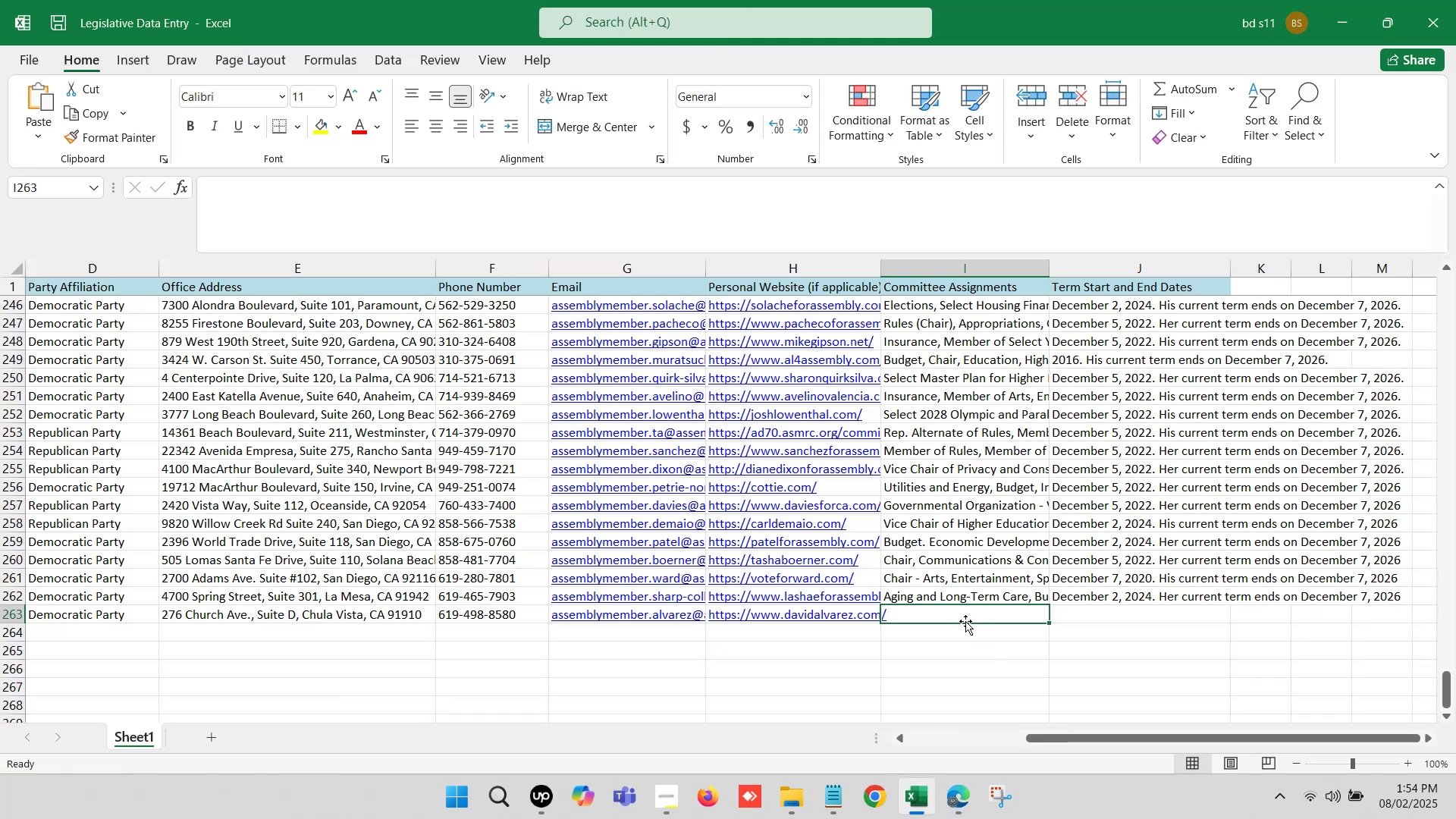 
double_click([936, 614])
 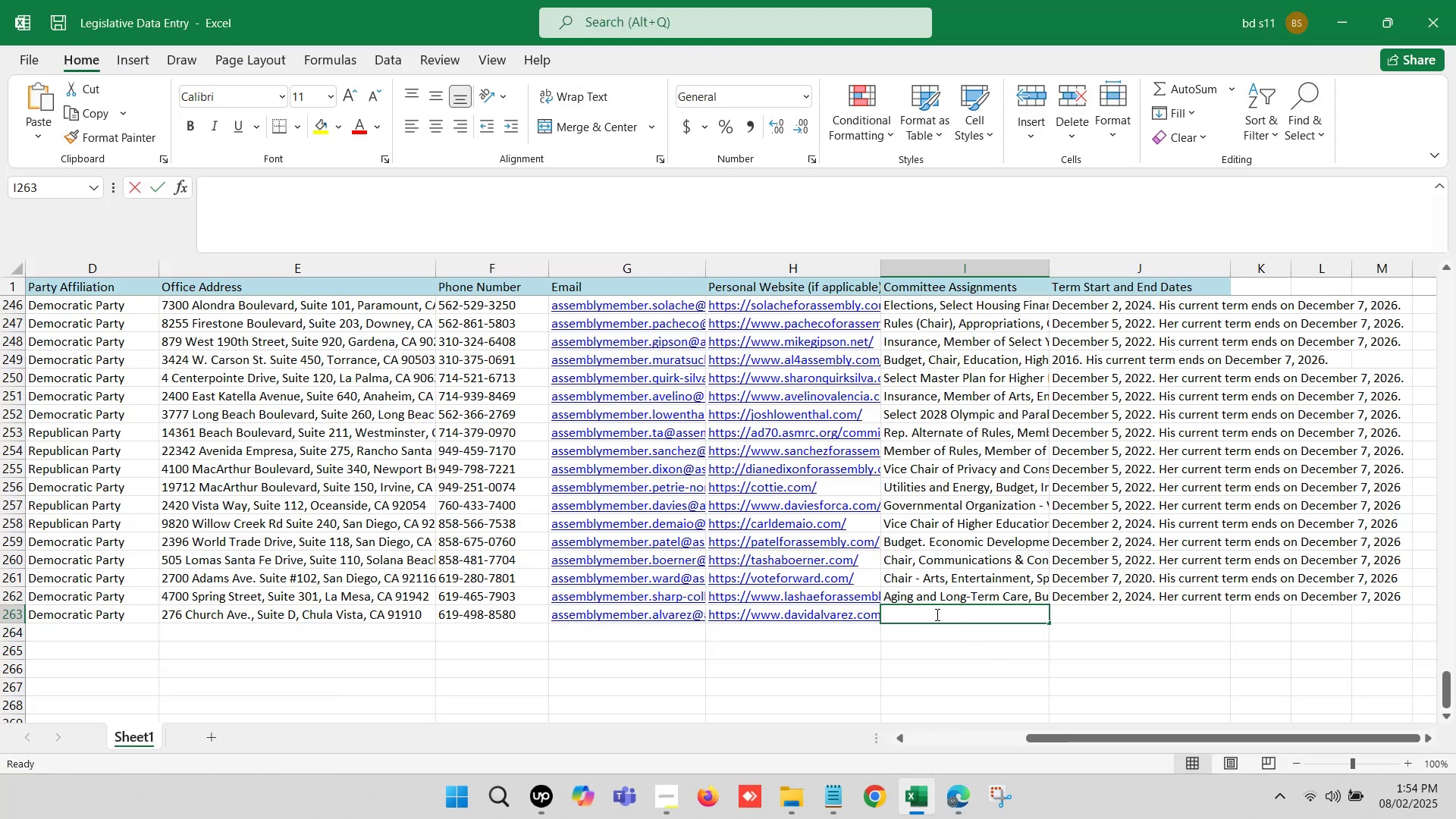 
key(Control+ControlLeft)
 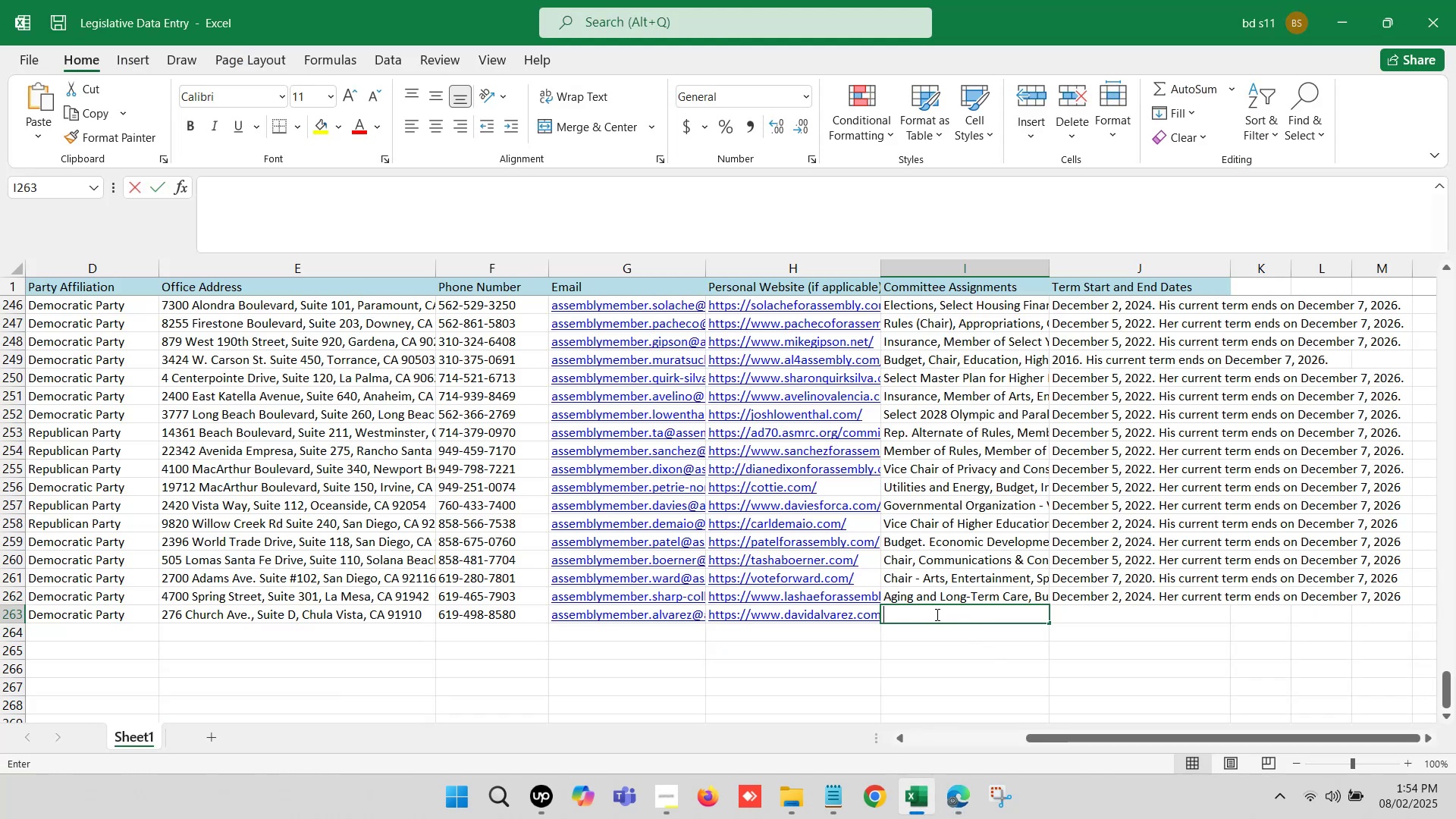 
key(Control+V)
 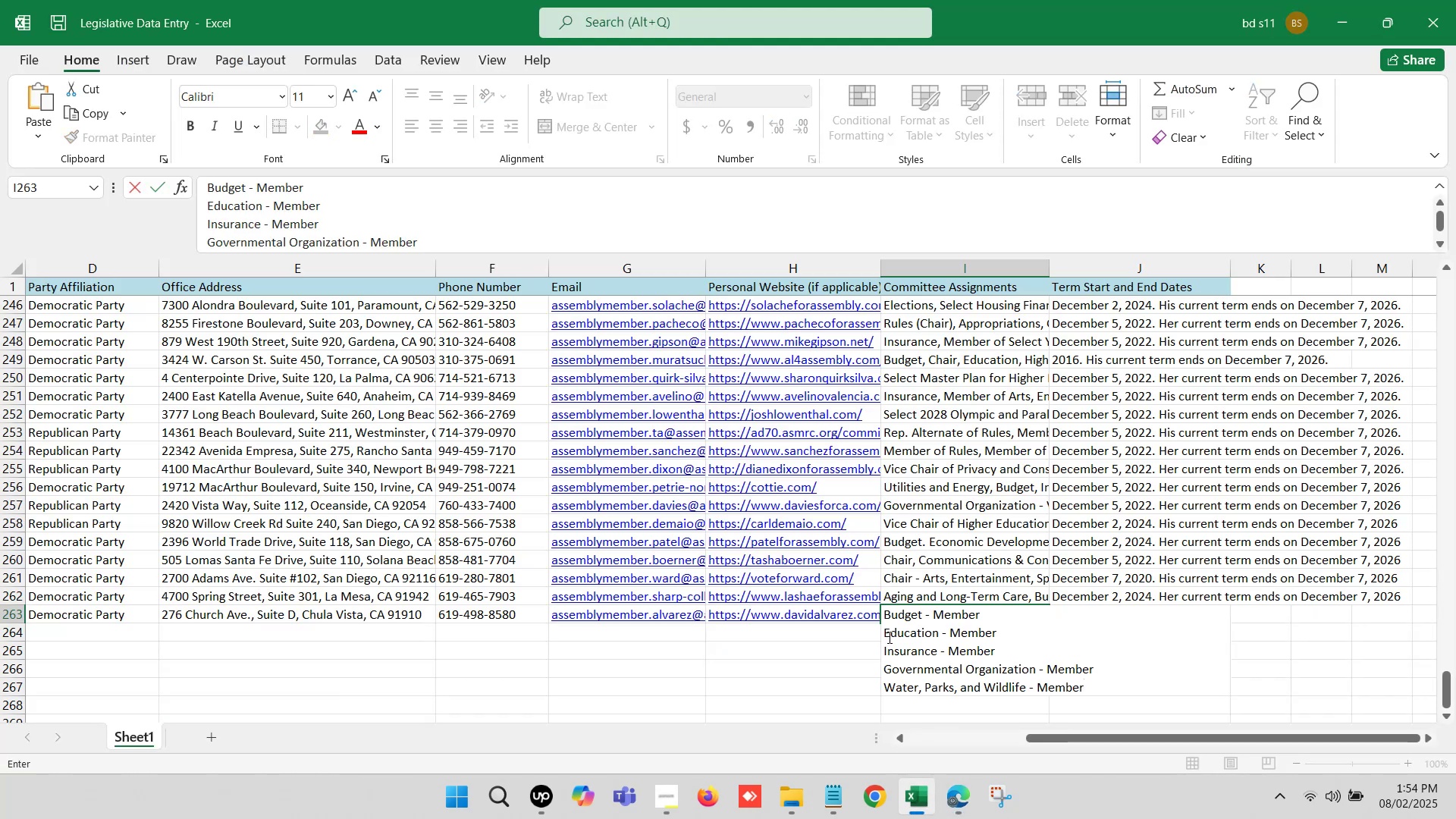 
left_click([884, 634])
 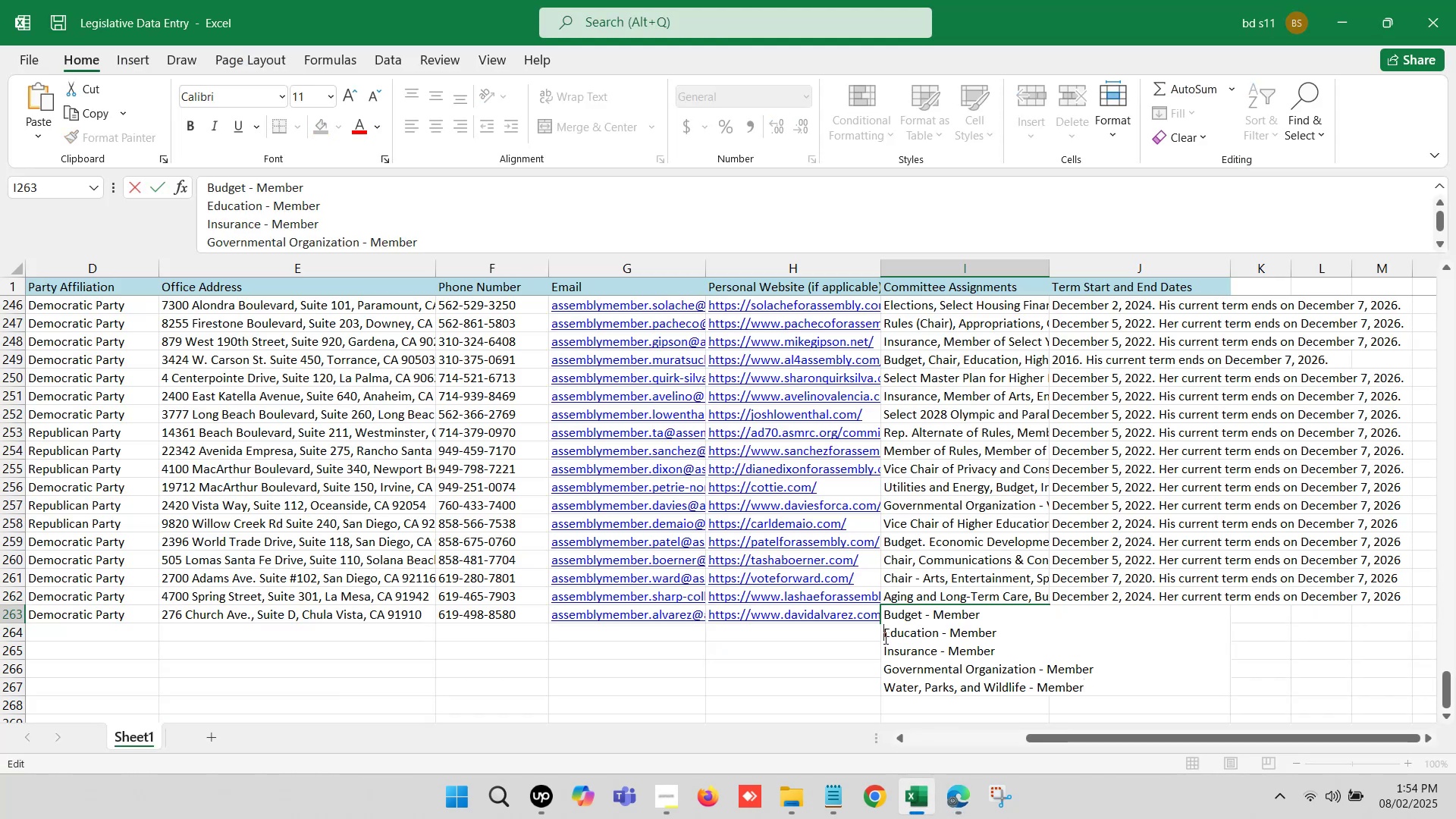 
key(Backspace)
 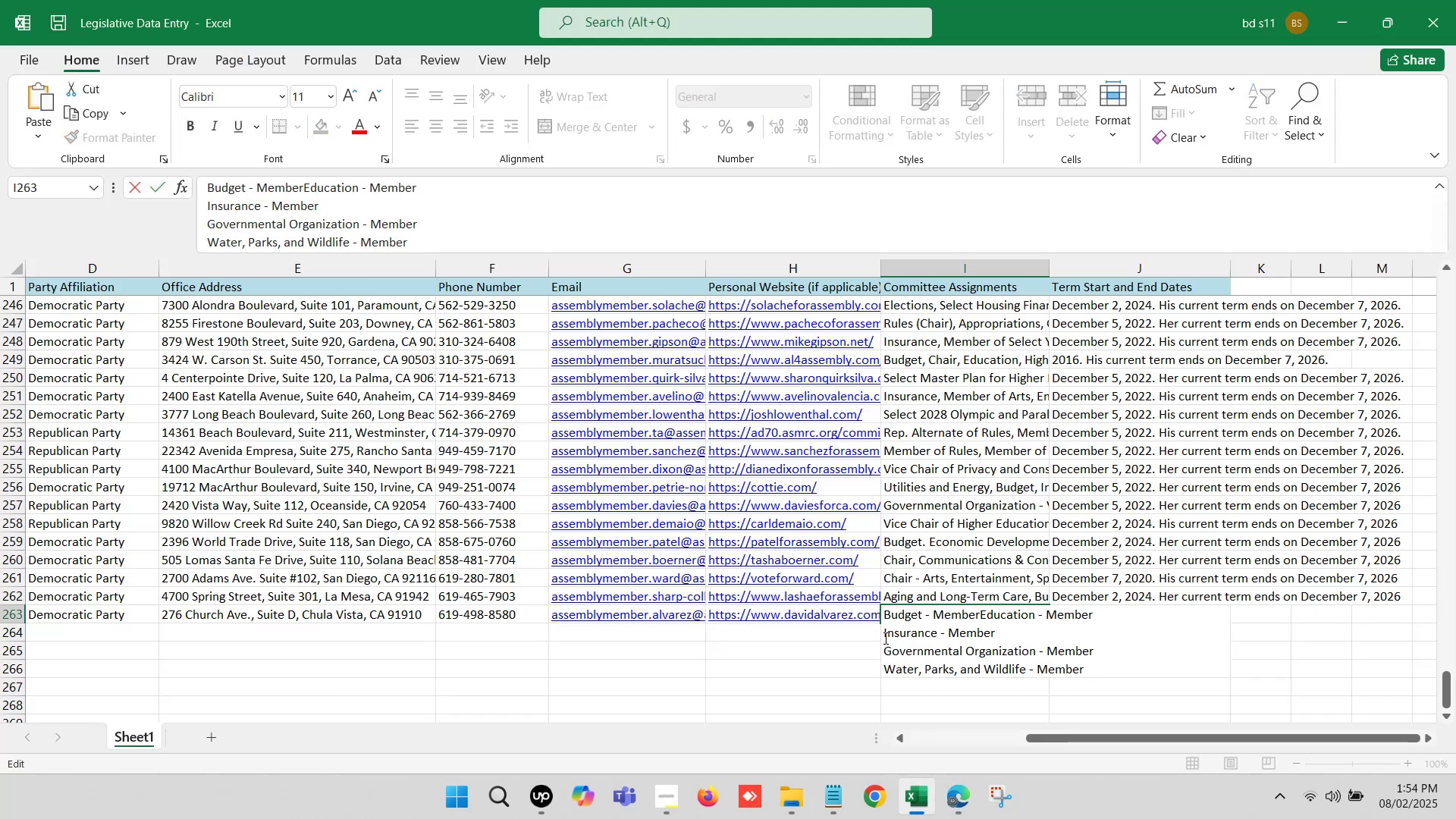 
key(Comma)
 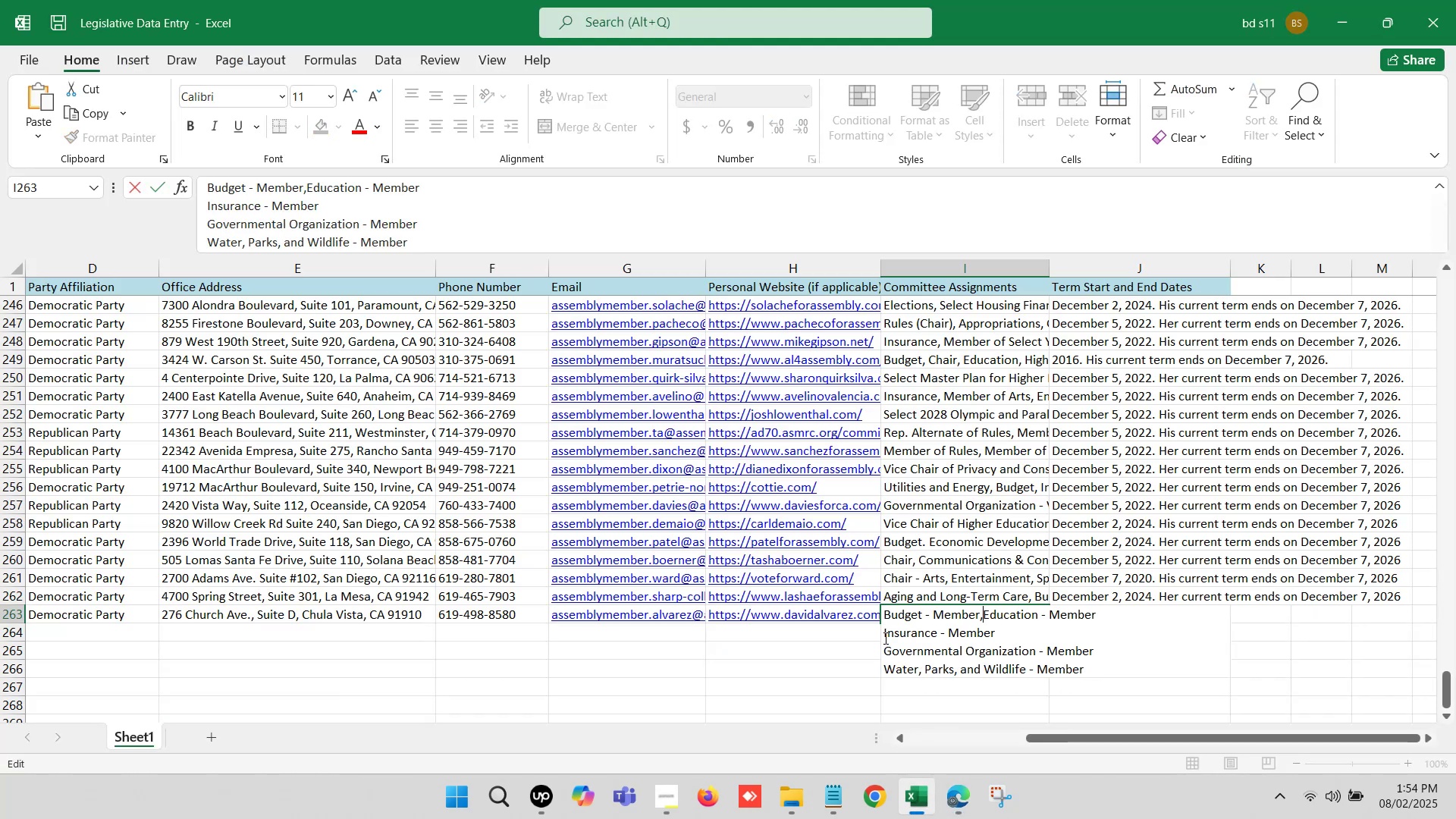 
key(Space)
 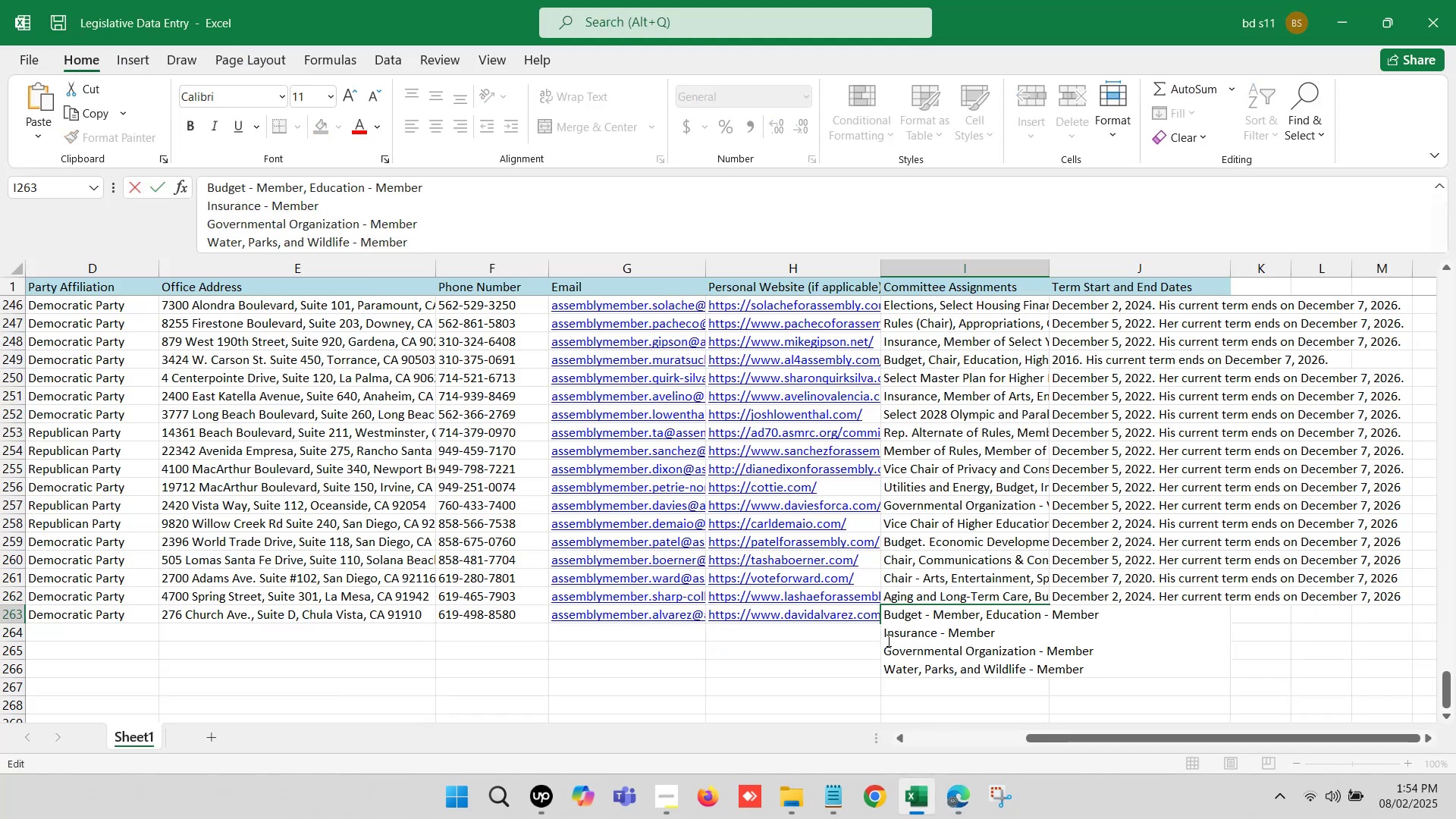 
left_click([888, 639])
 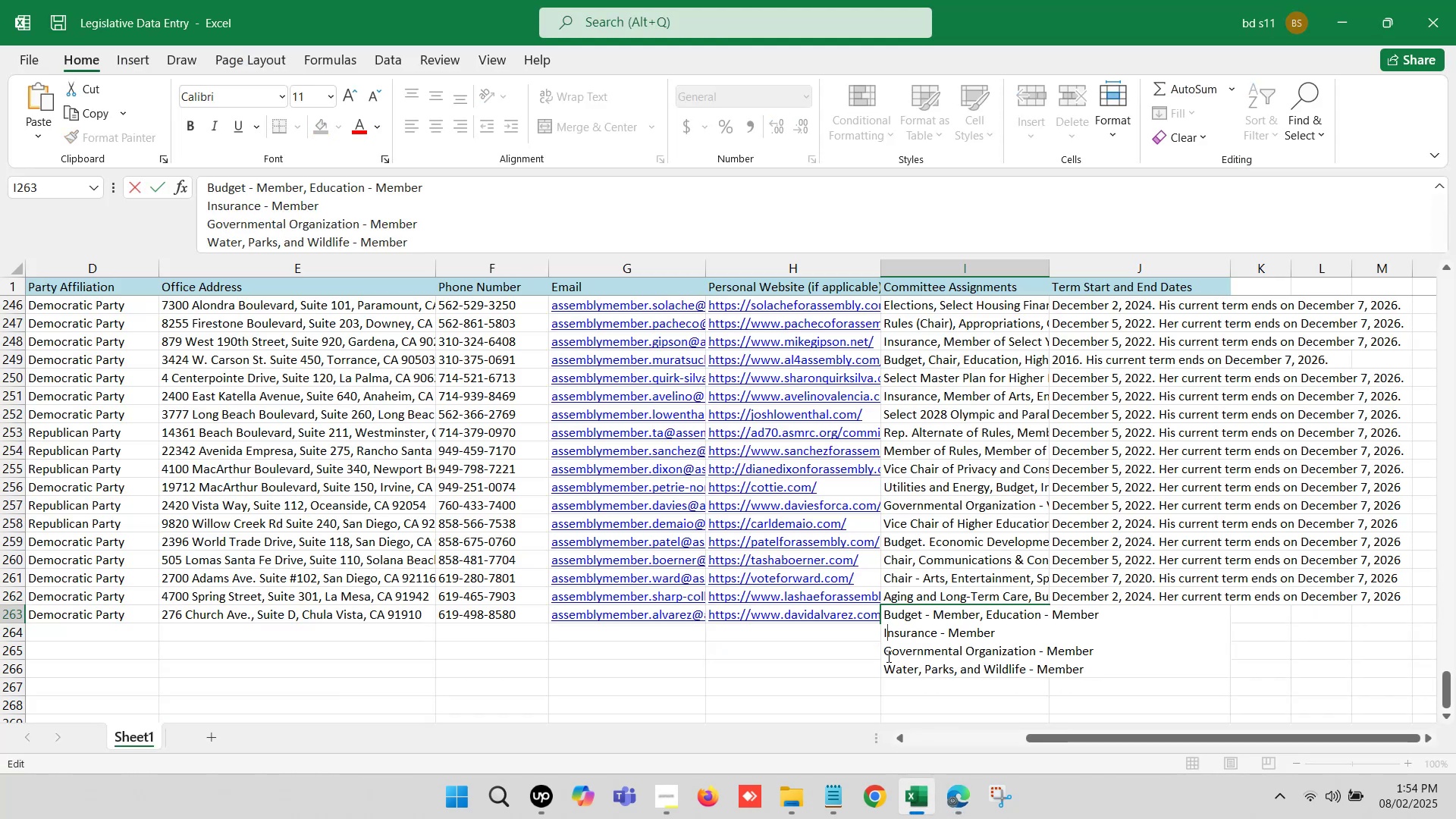 
key(ArrowLeft)
 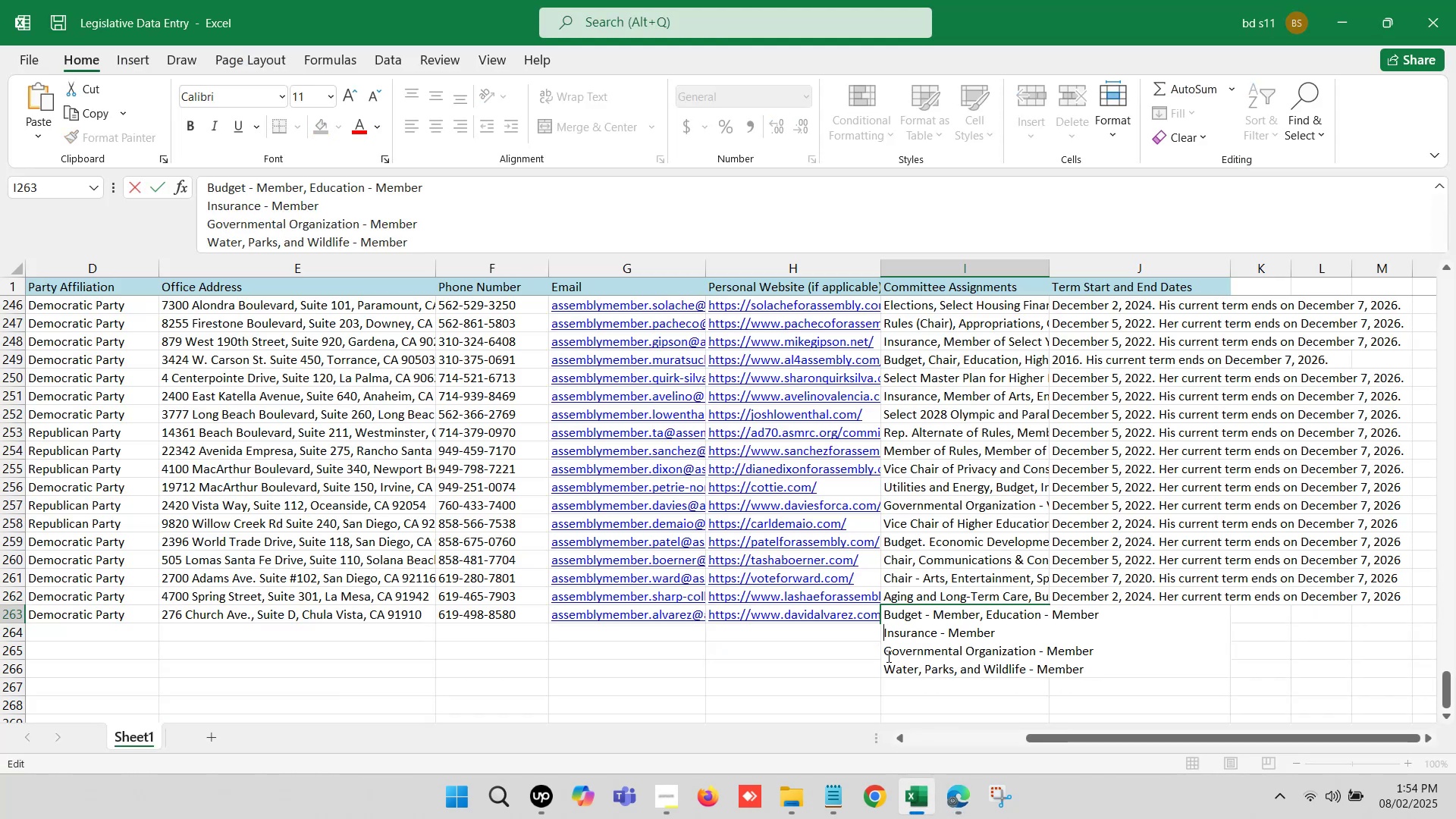 
key(Backspace)
 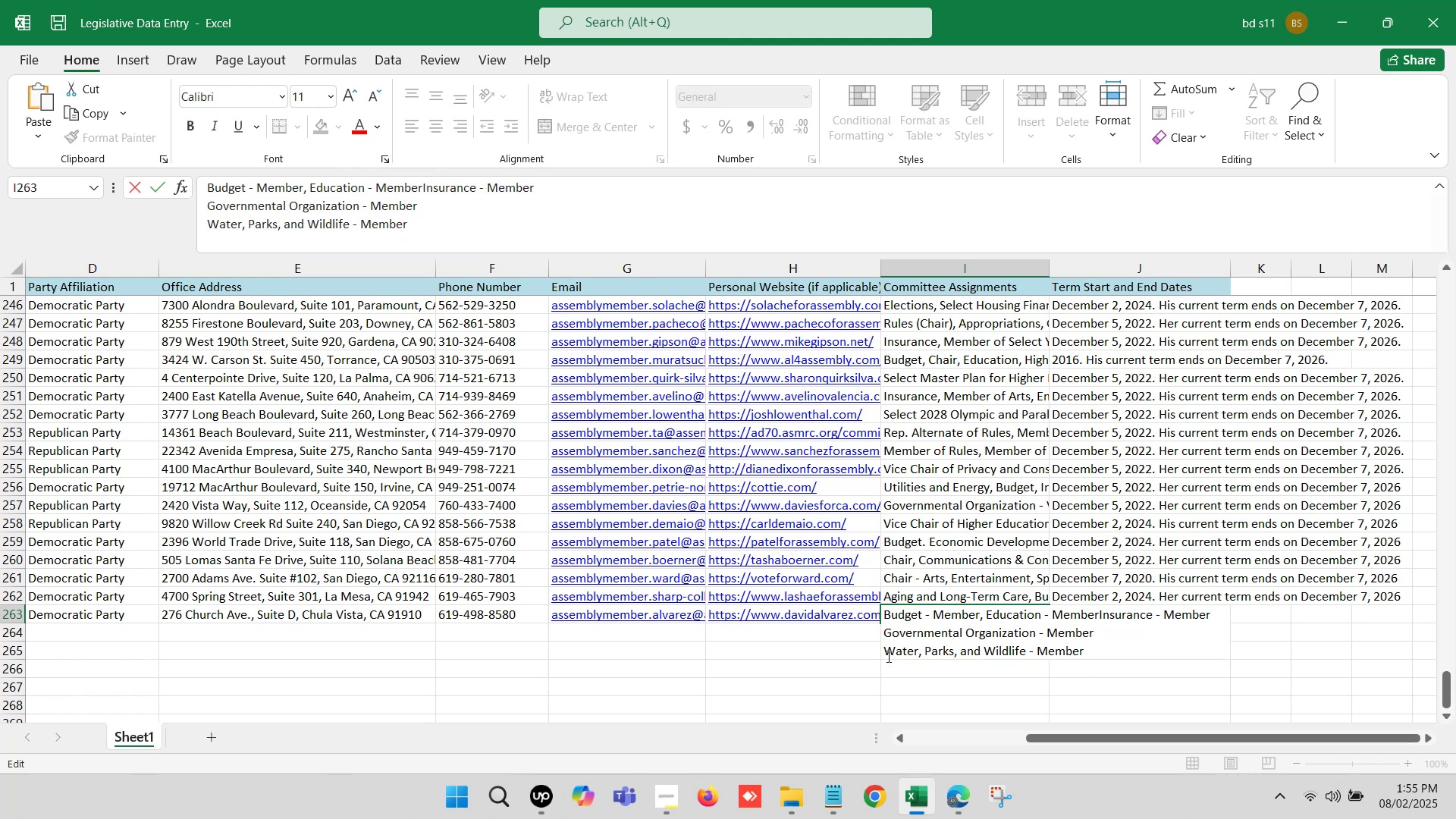 
key(Comma)
 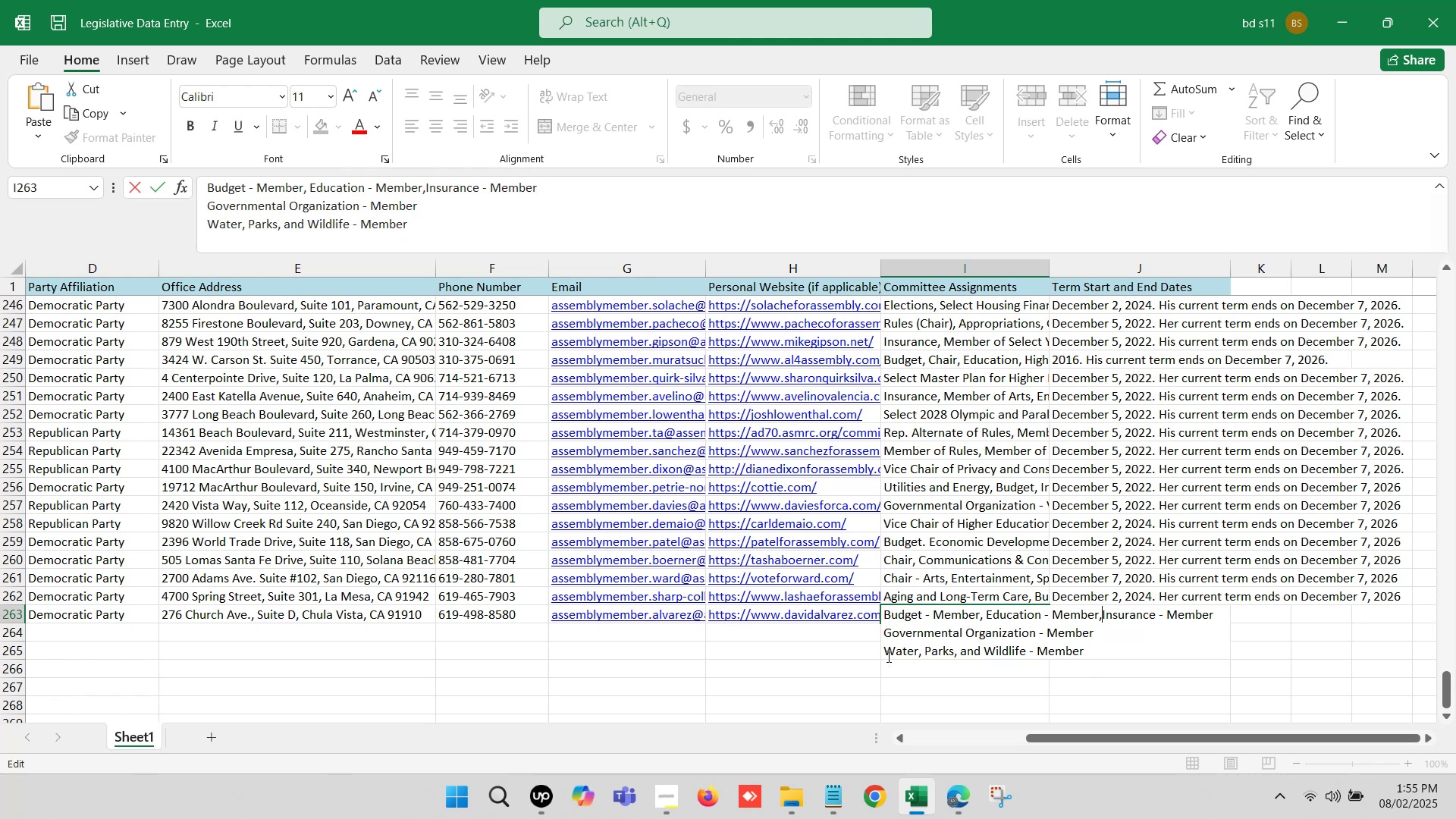 
key(Space)
 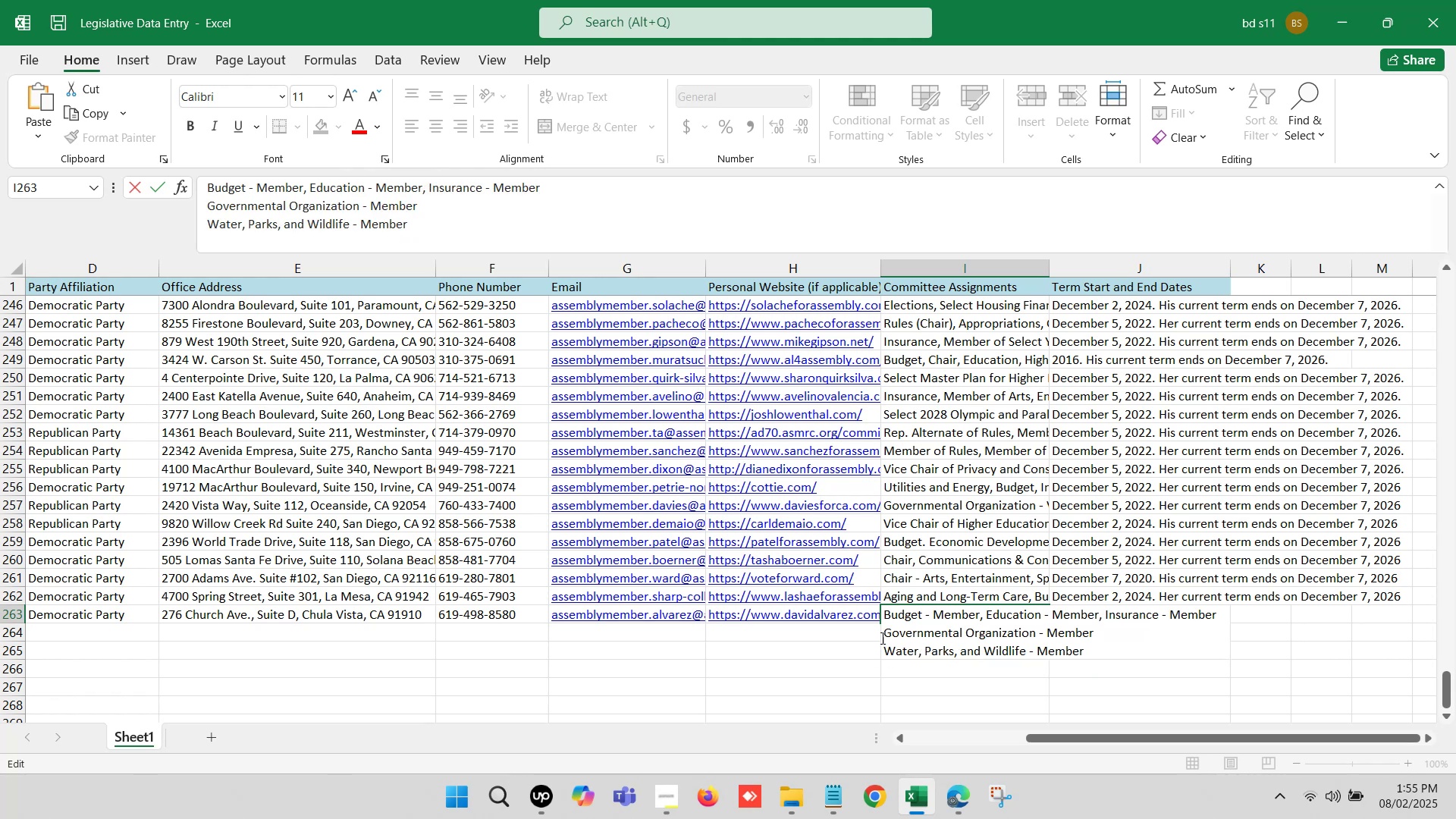 
left_click([883, 636])
 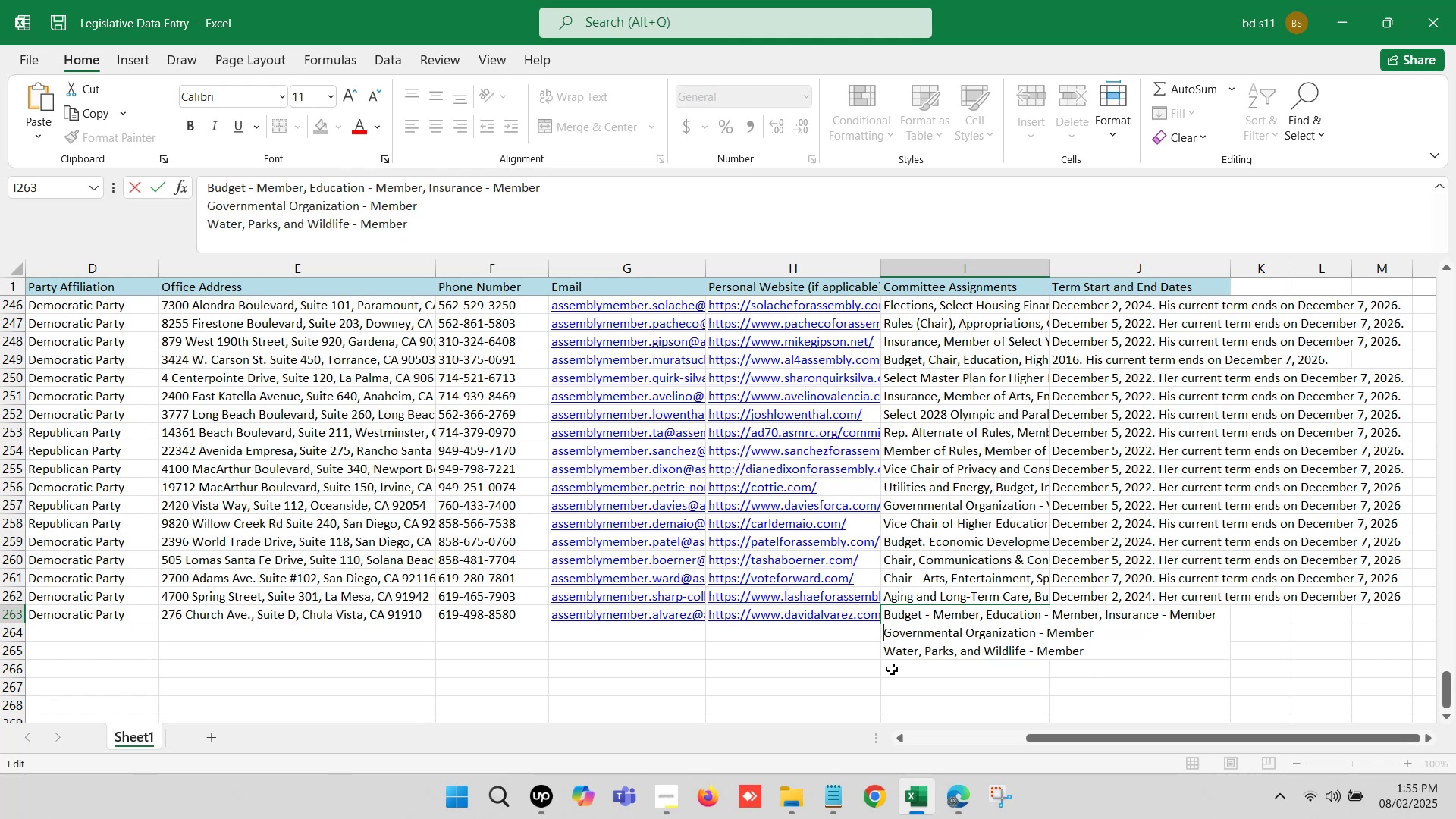 
key(Backspace)
 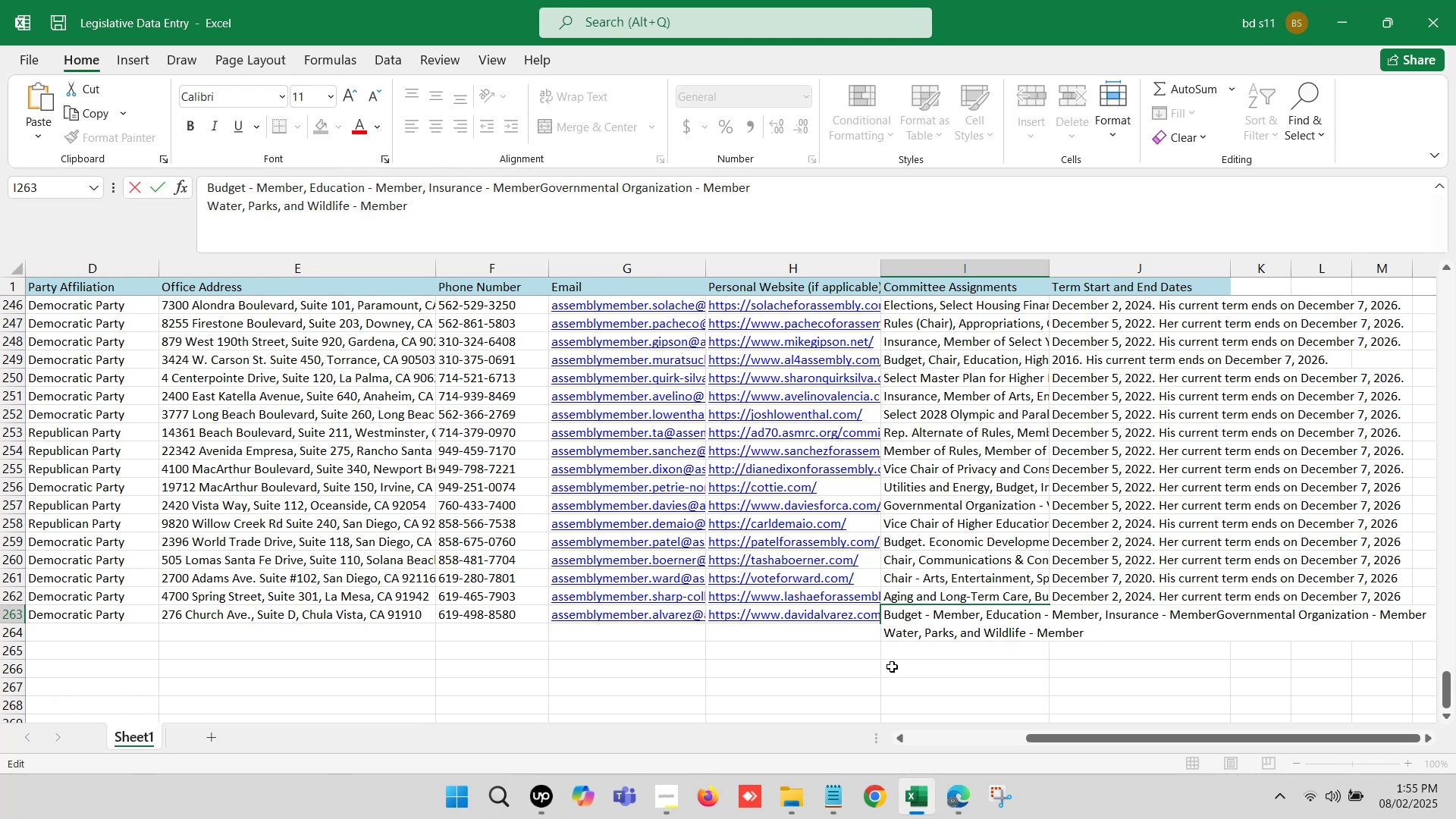 
key(Comma)
 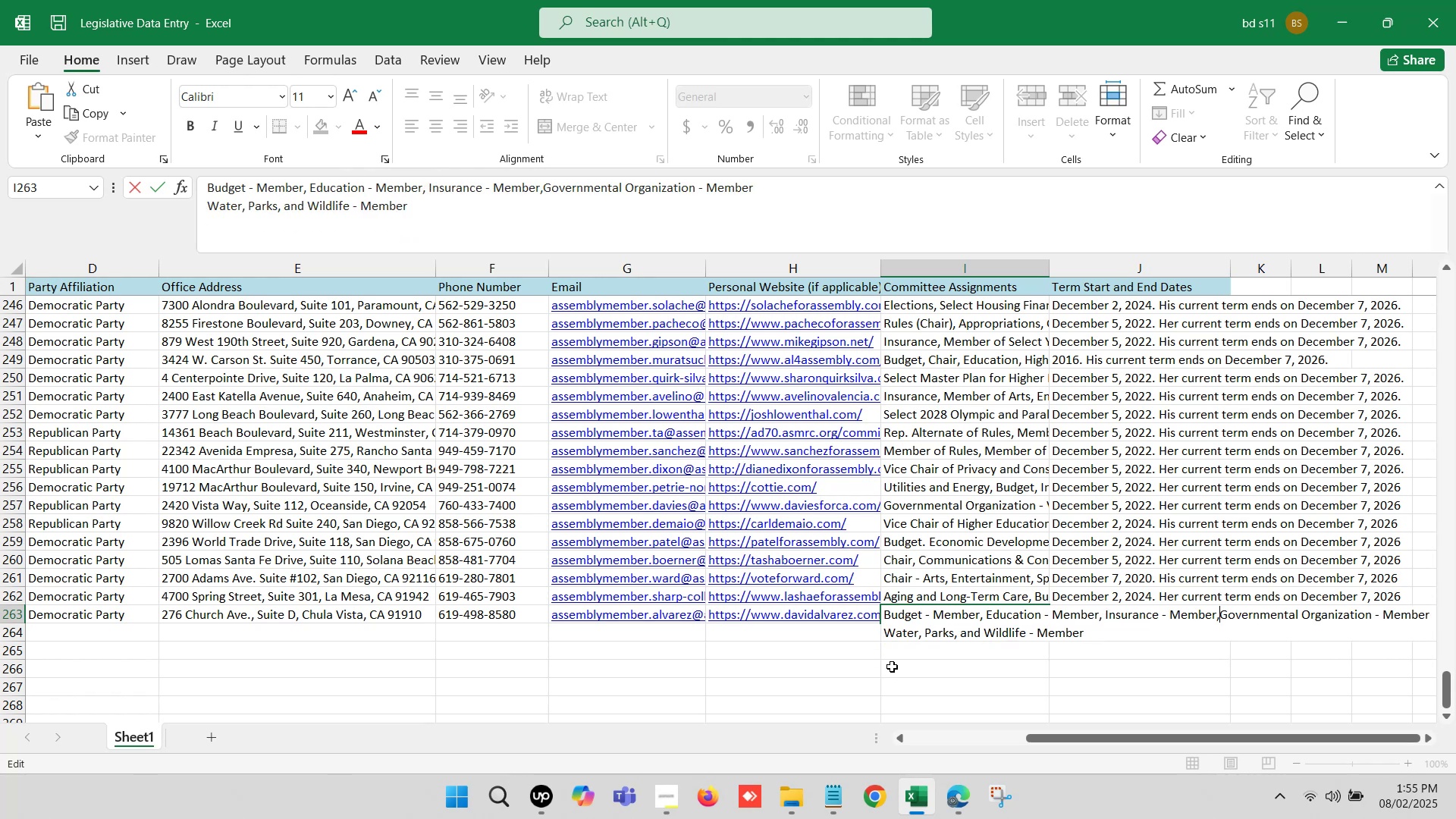 
key(Space)
 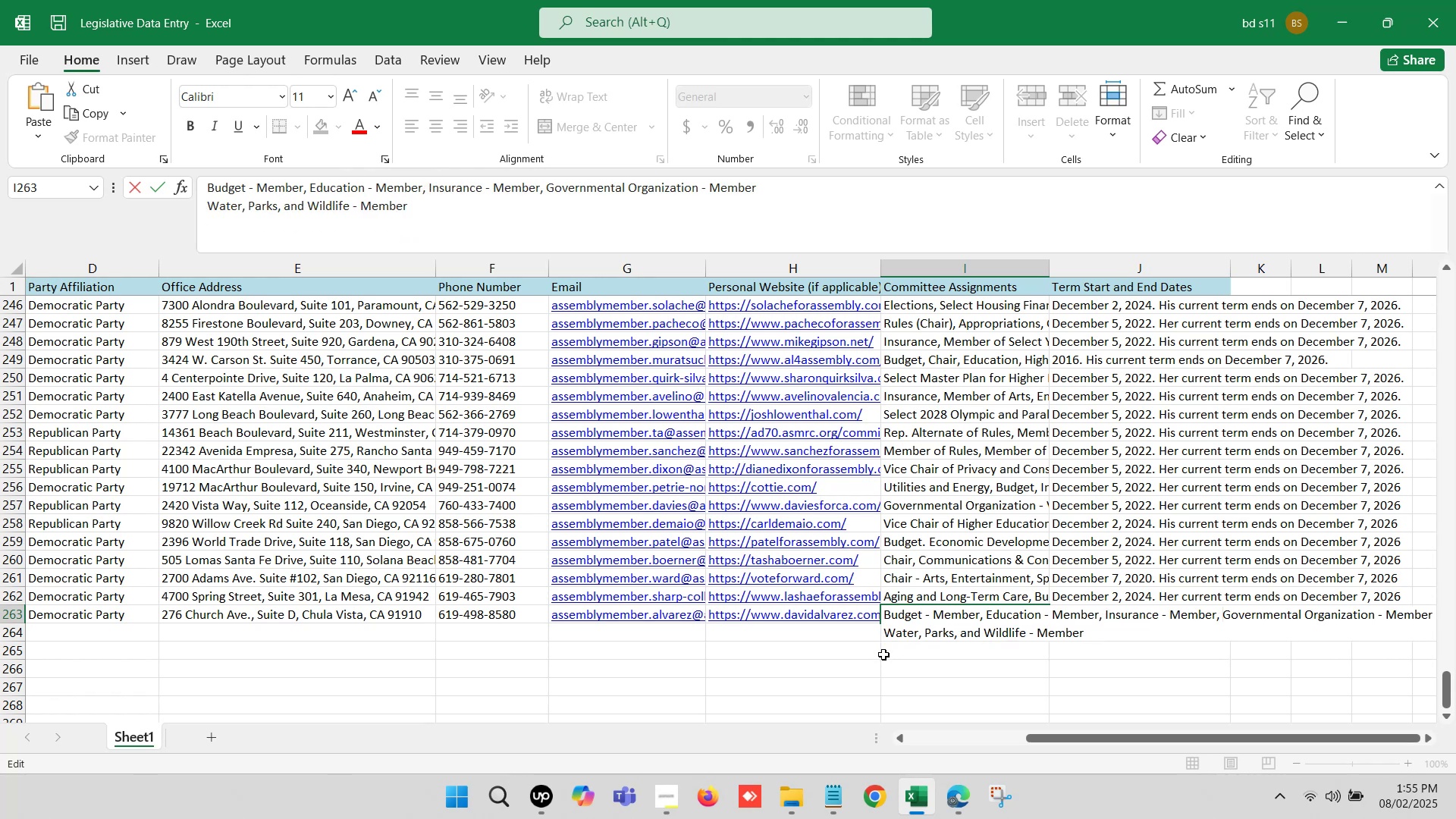 
left_click([884, 632])
 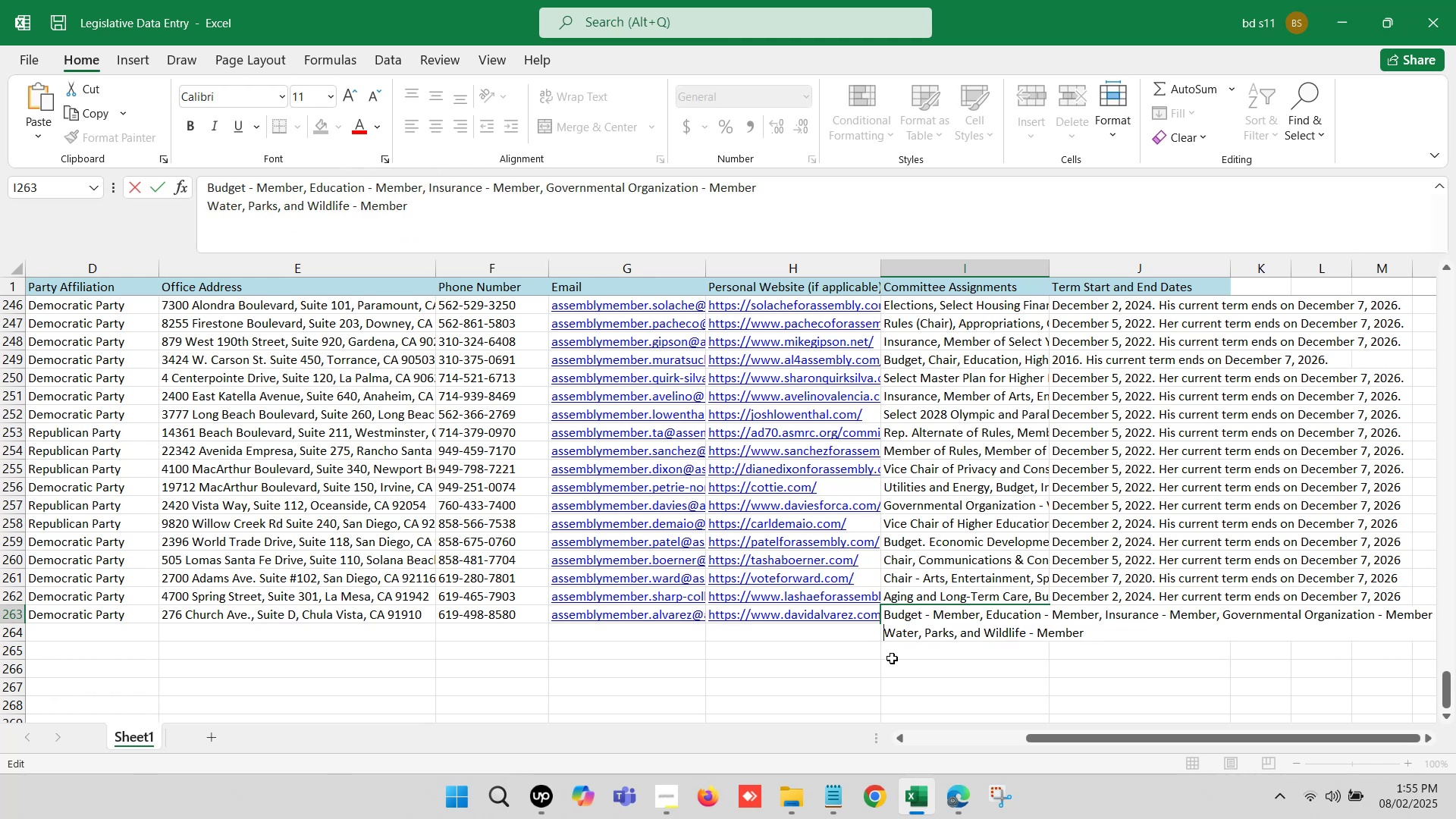 
key(Backspace)
 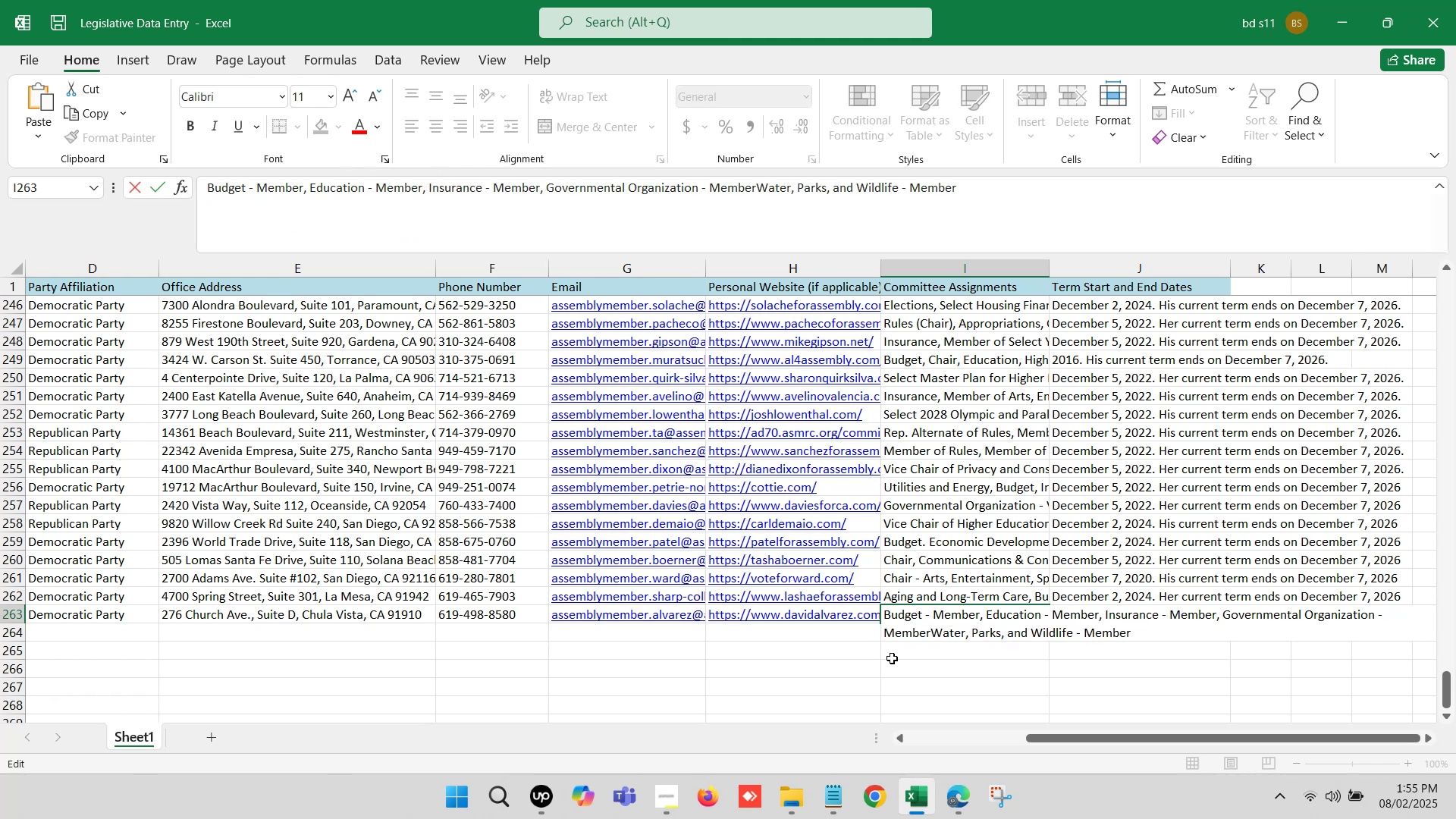 
key(Comma)
 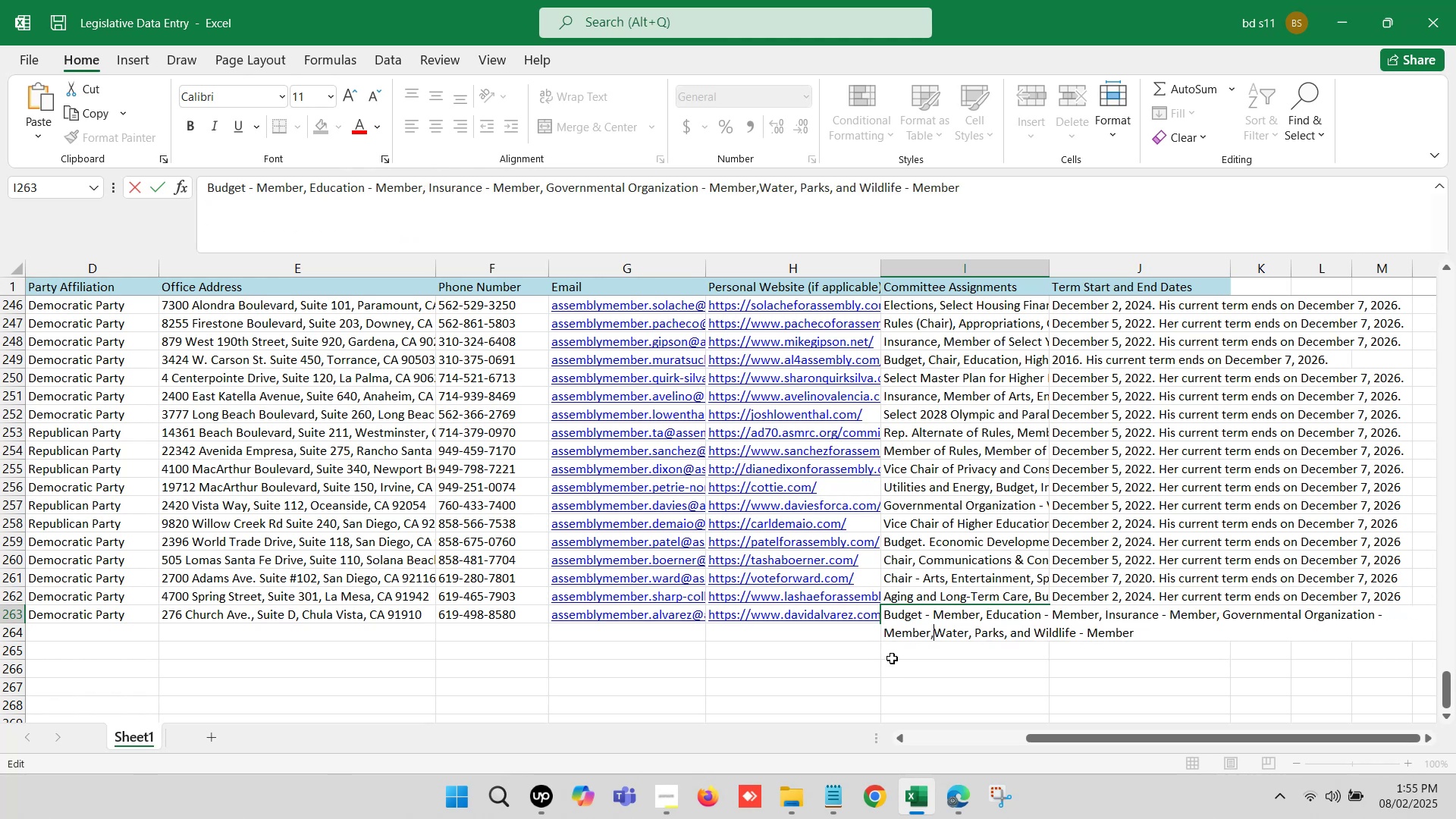 
key(Space)
 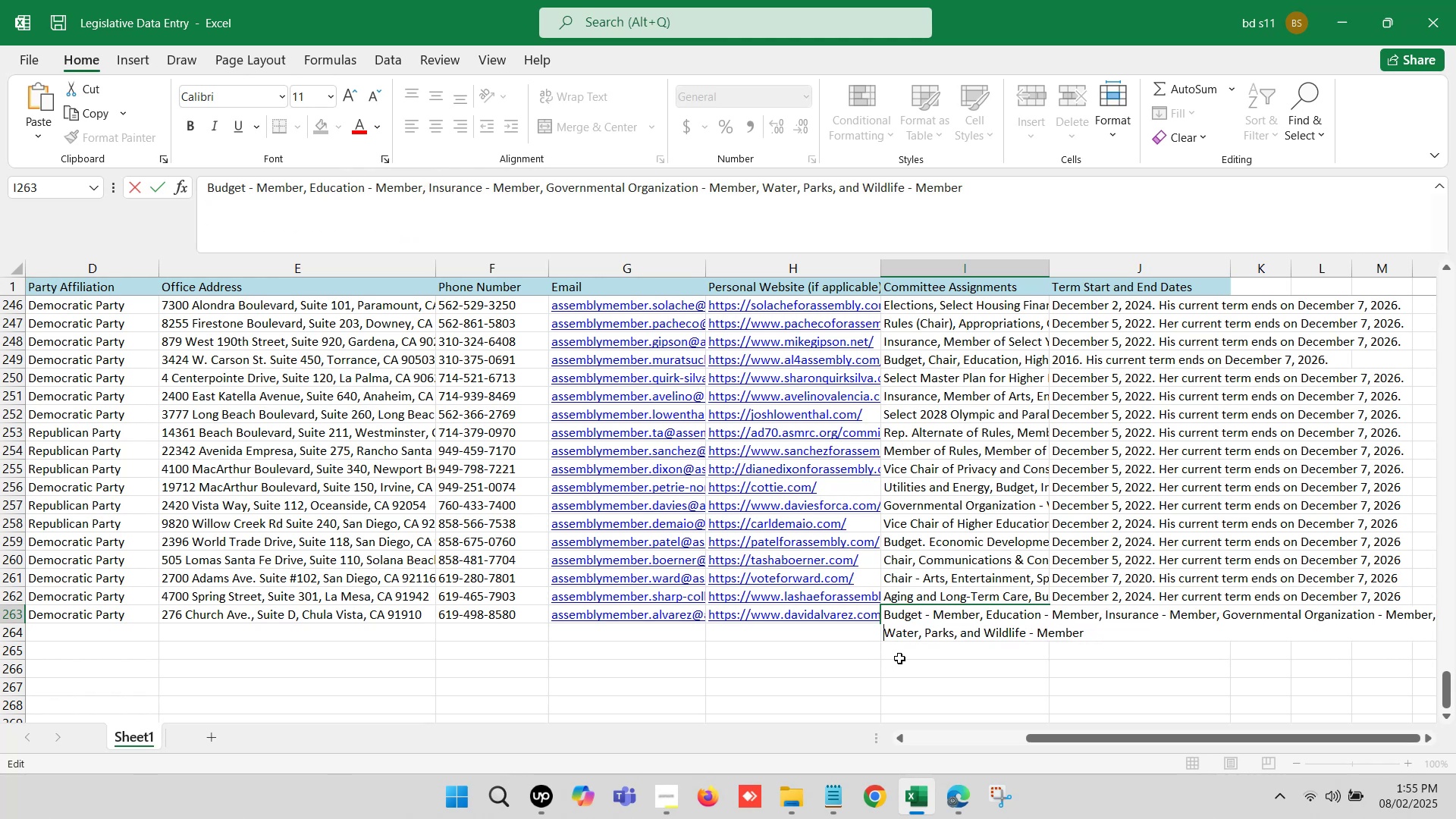 
left_click([956, 658])
 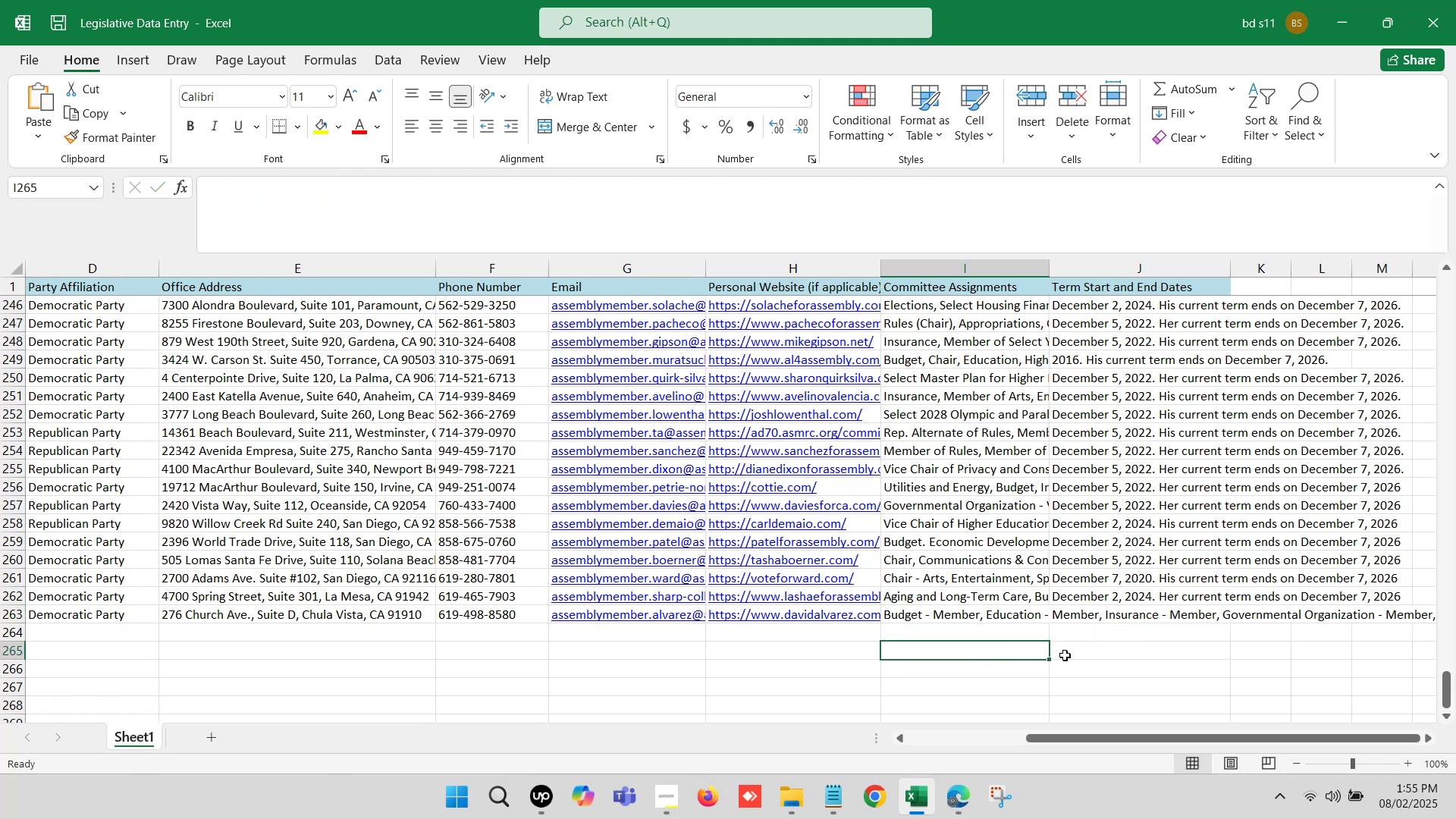 
left_click([1100, 651])
 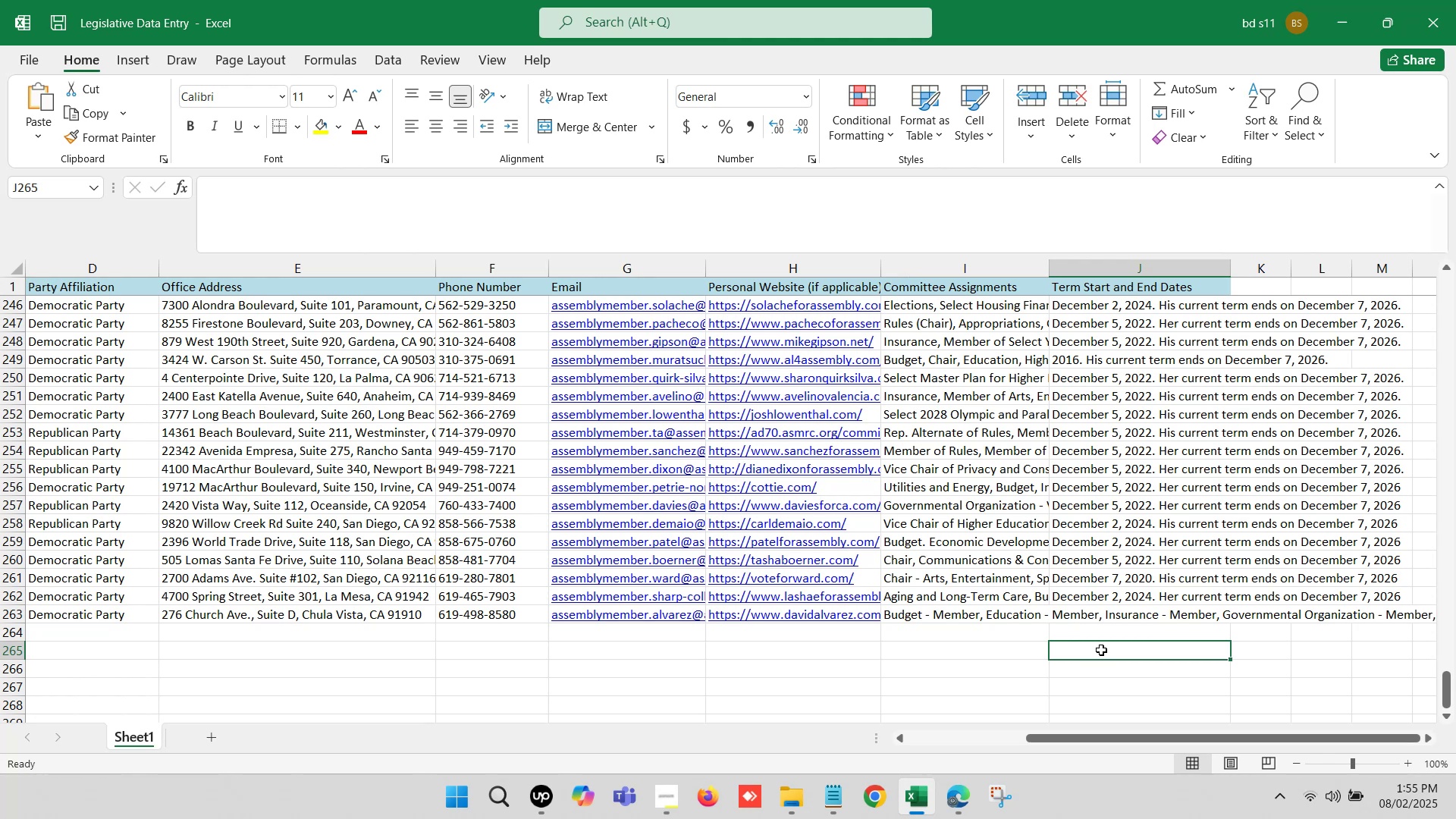 
left_click([1111, 612])
 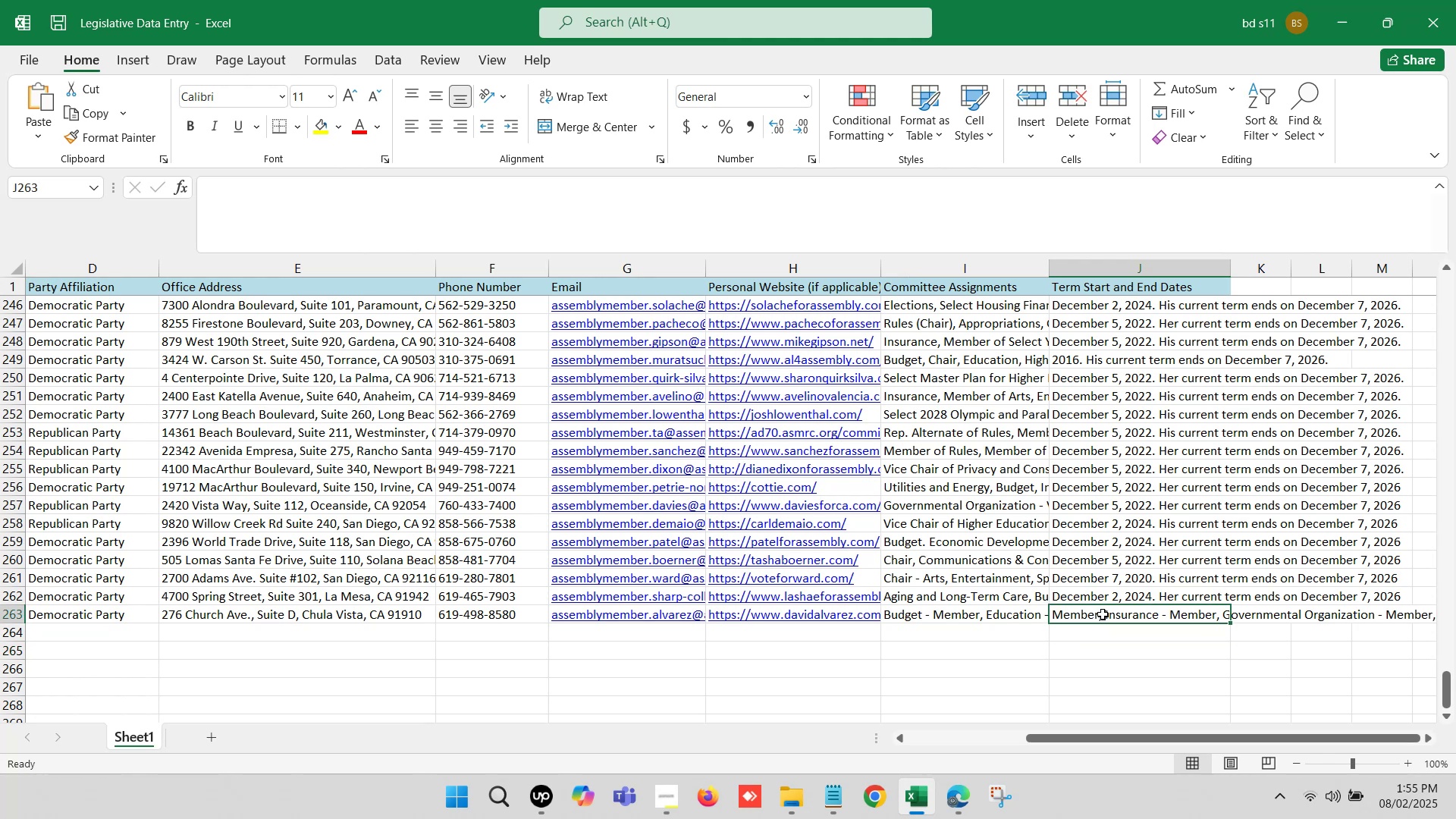 
left_click([1090, 661])
 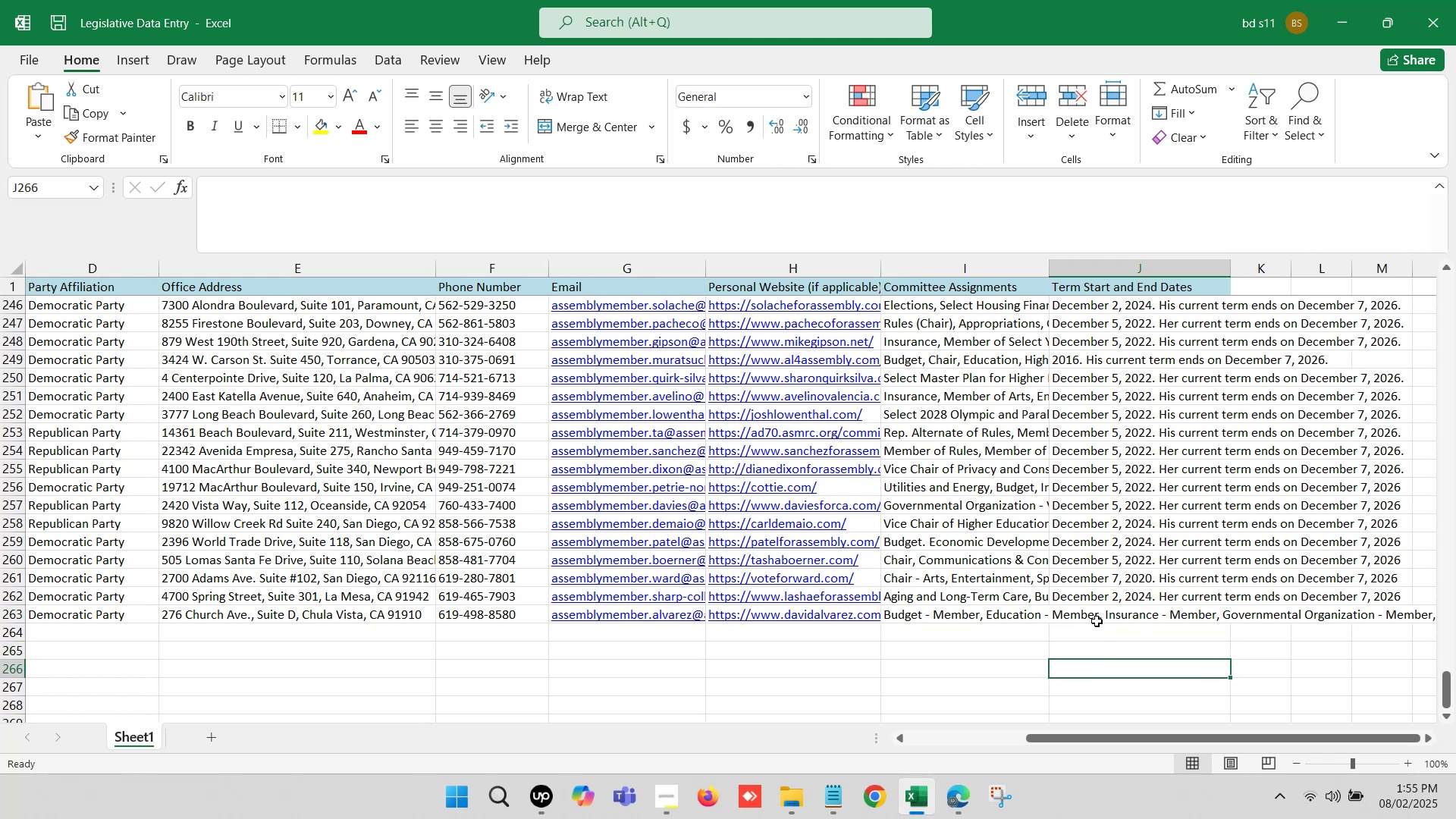 
left_click([1095, 620])
 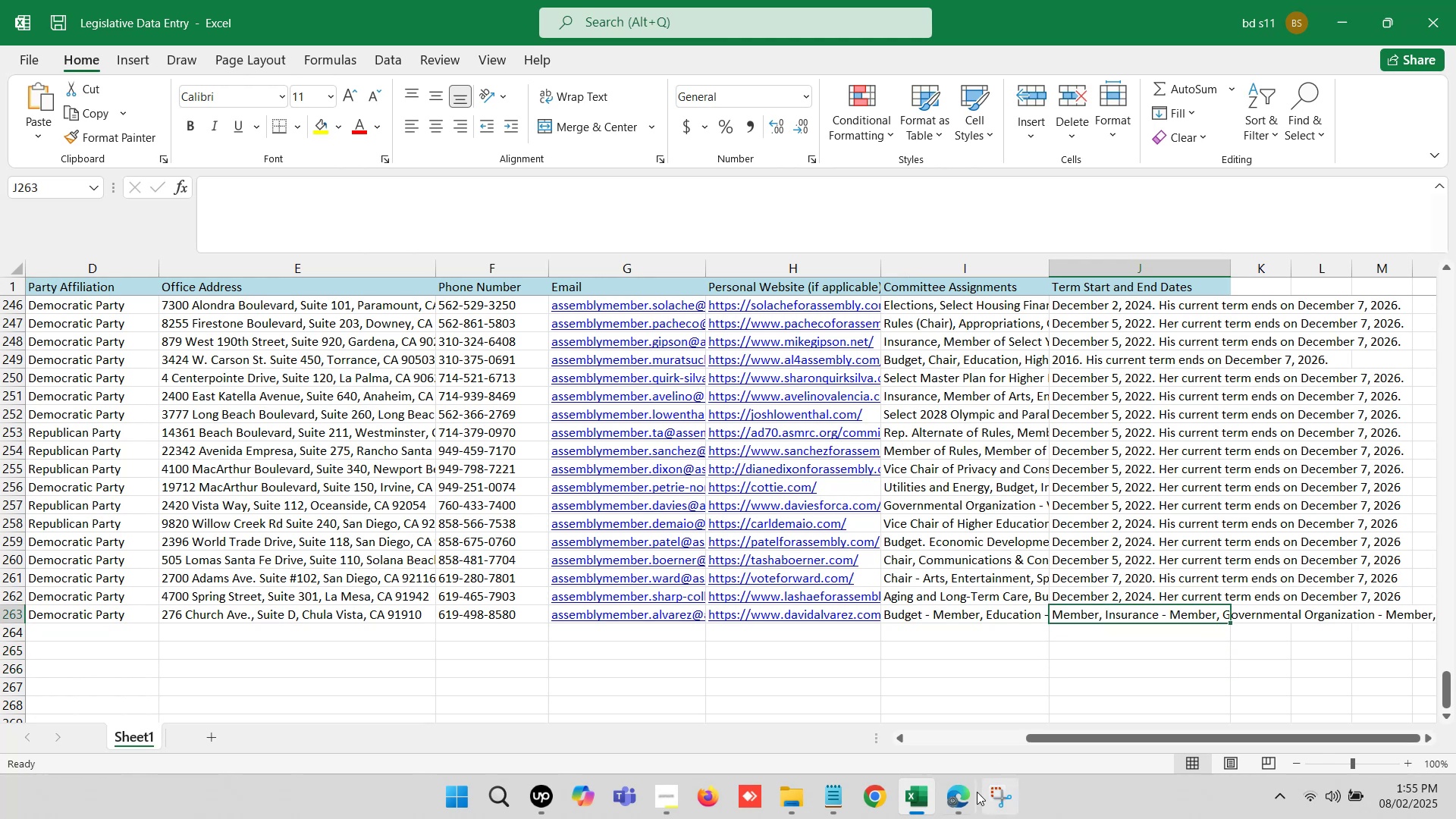 
left_click([967, 805])
 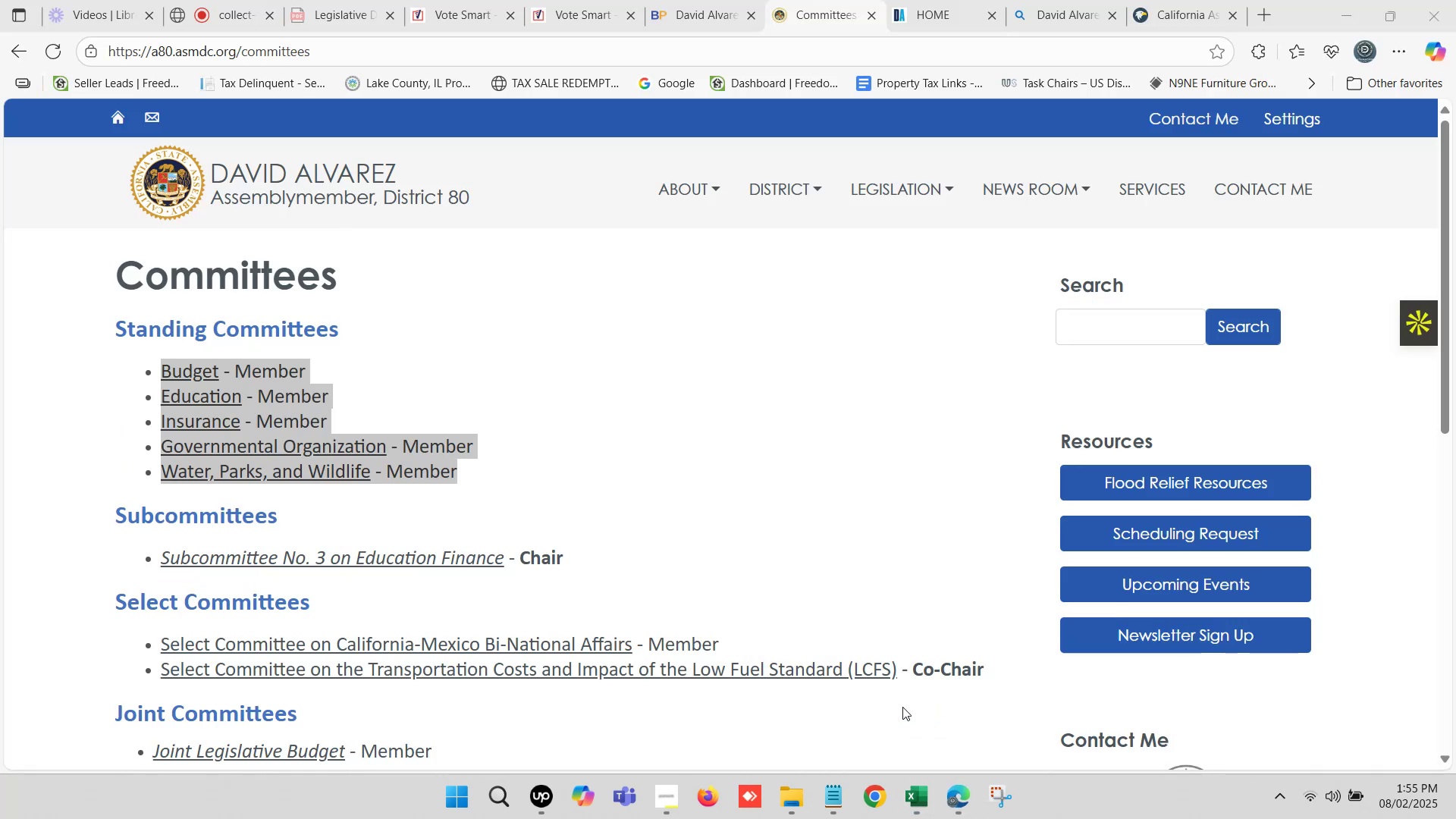 
scroll: coordinate [754, 397], scroll_direction: up, amount: 4.0
 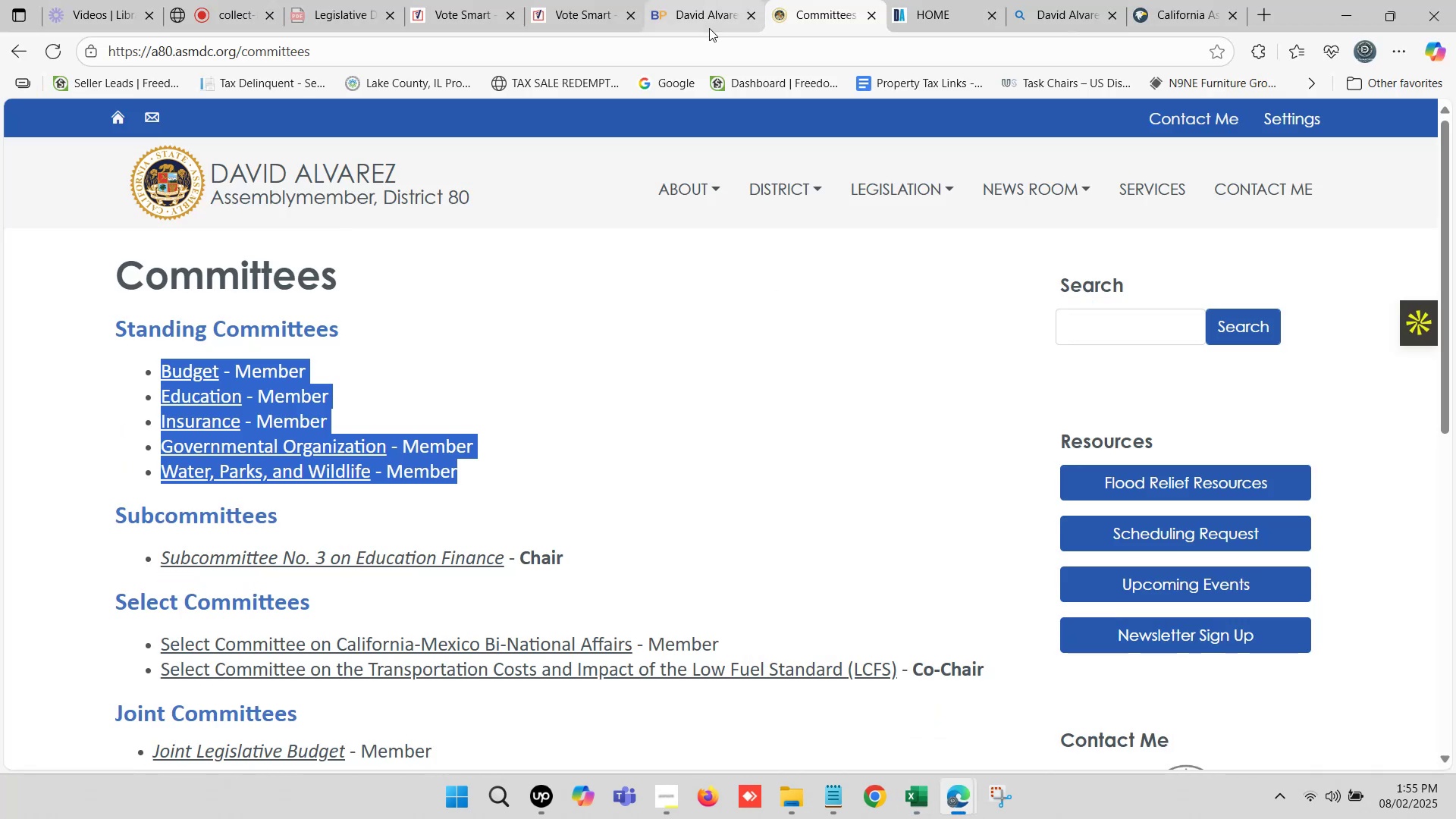 
left_click([673, 0])
 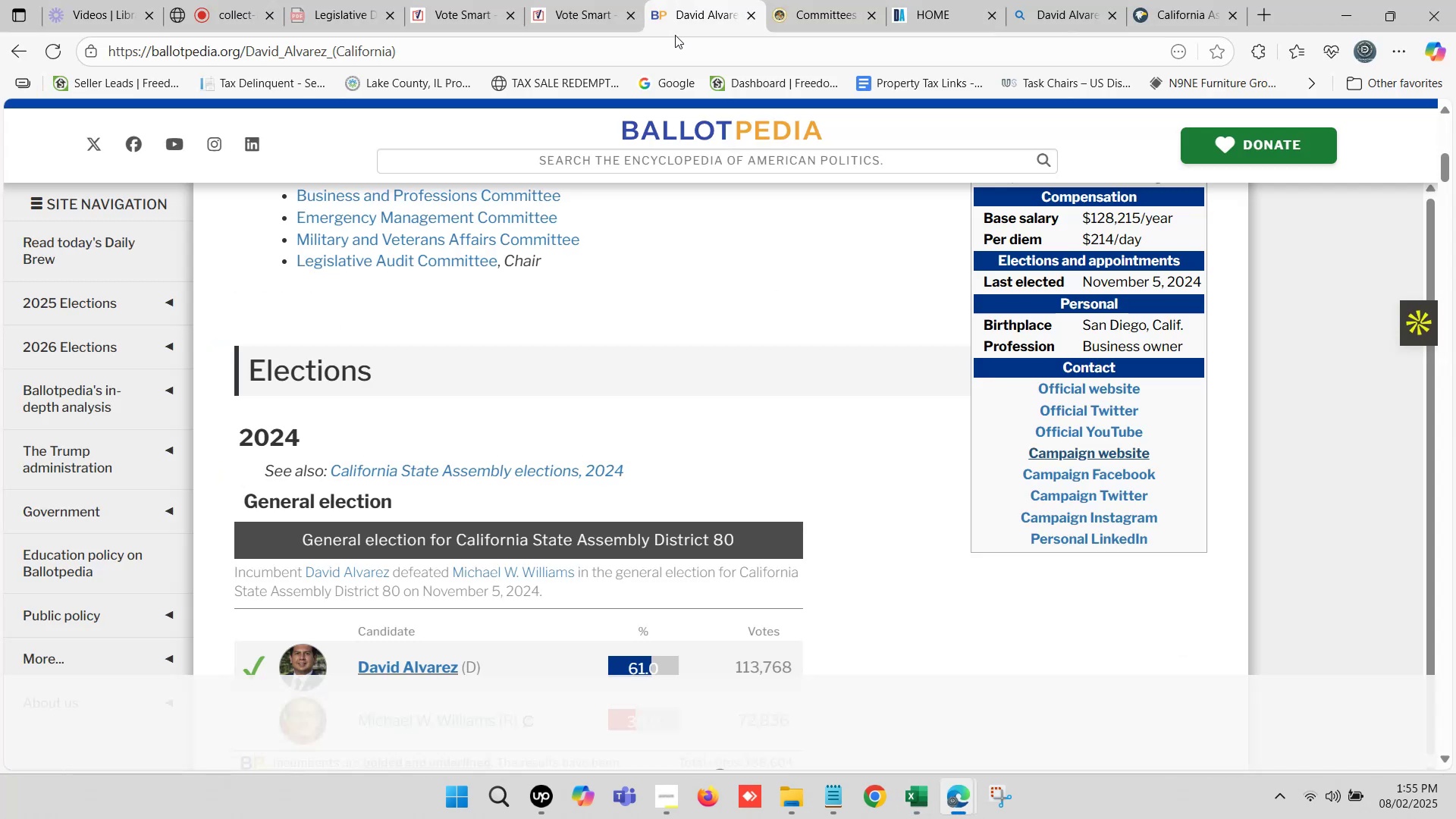 
scroll: coordinate [664, 364], scroll_direction: up, amount: 7.0
 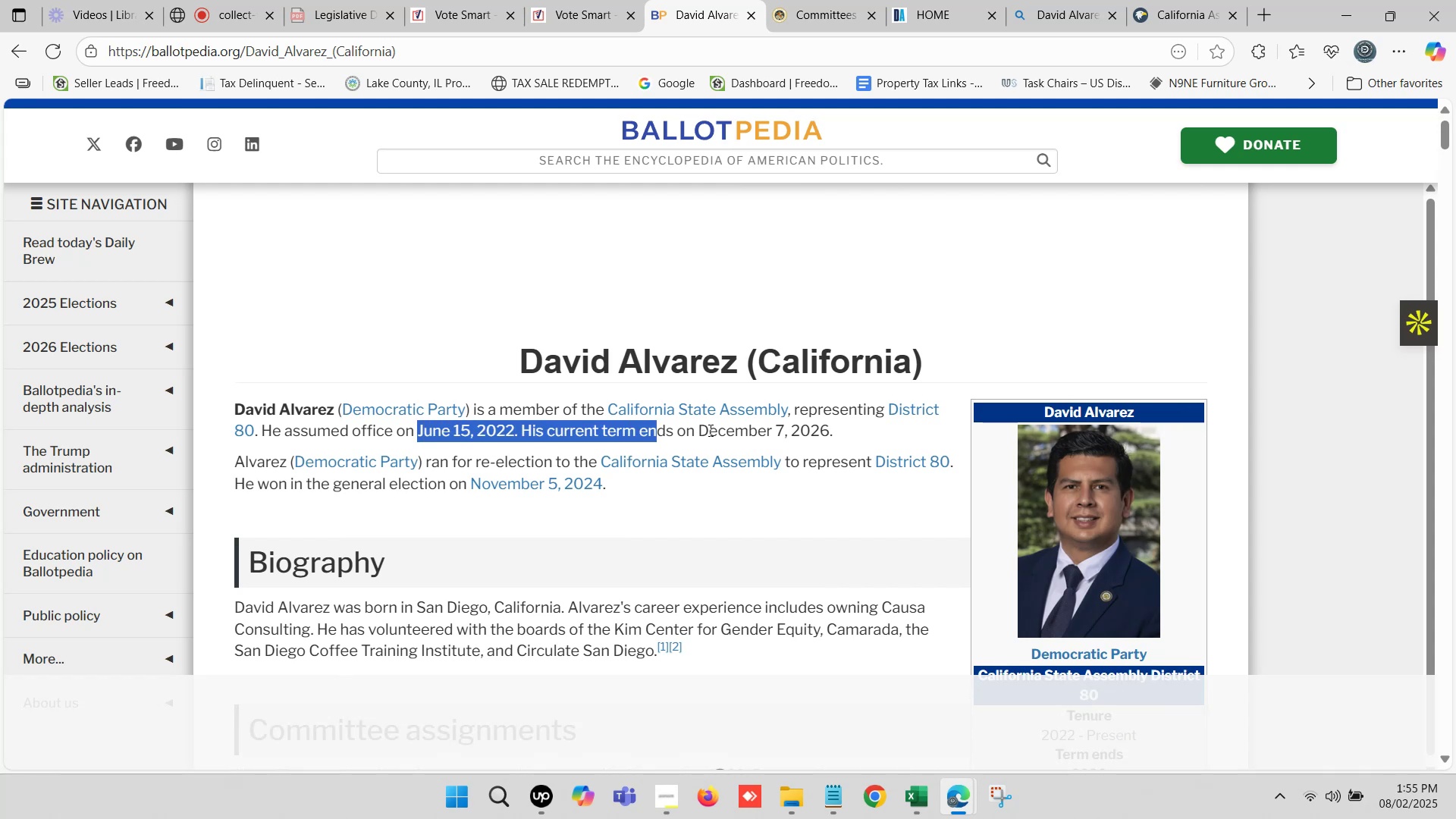 
wait(5.05)
 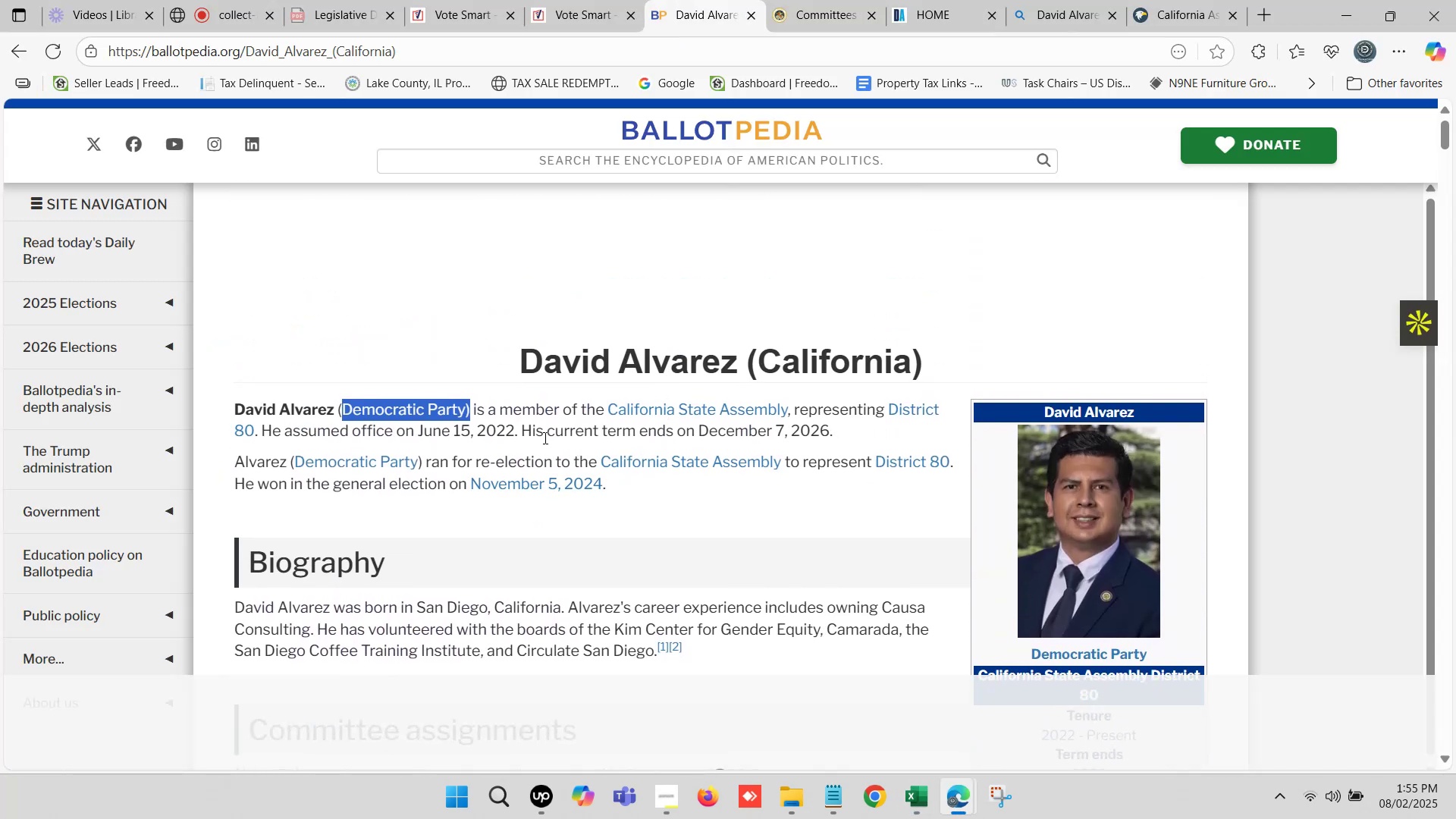 
key(Control+C)
 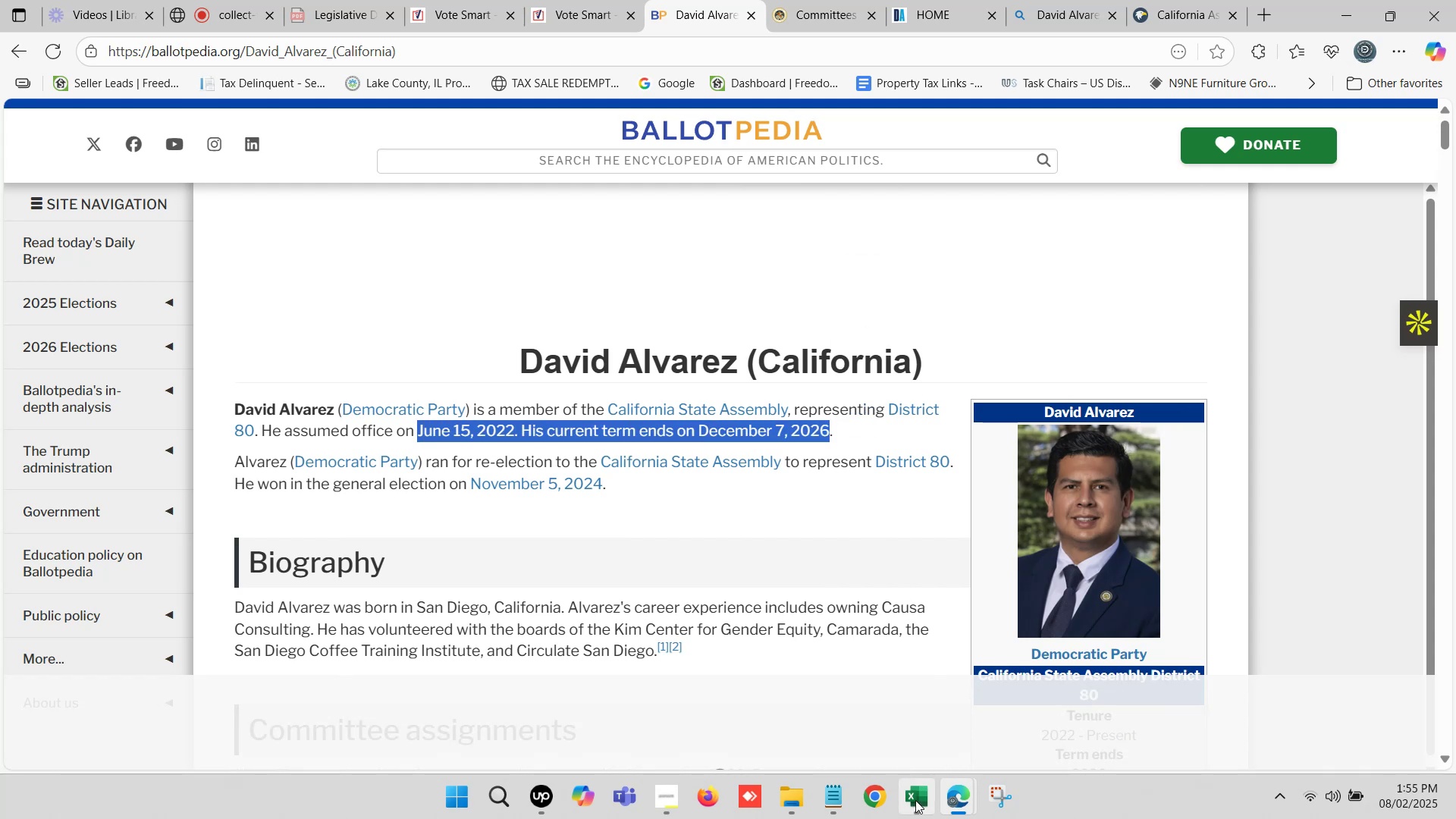 
left_click([911, 801])
 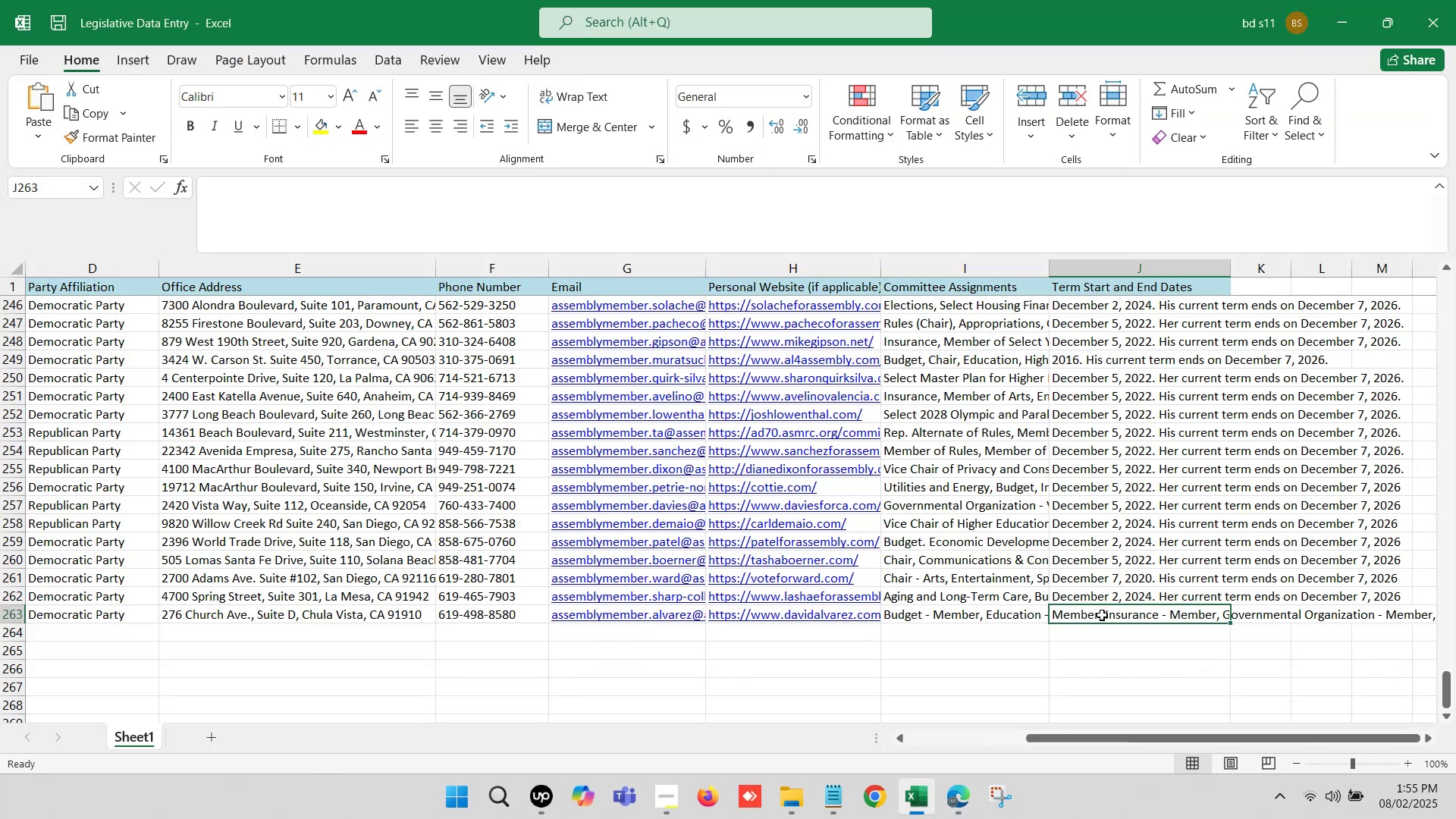 
double_click([1102, 615])
 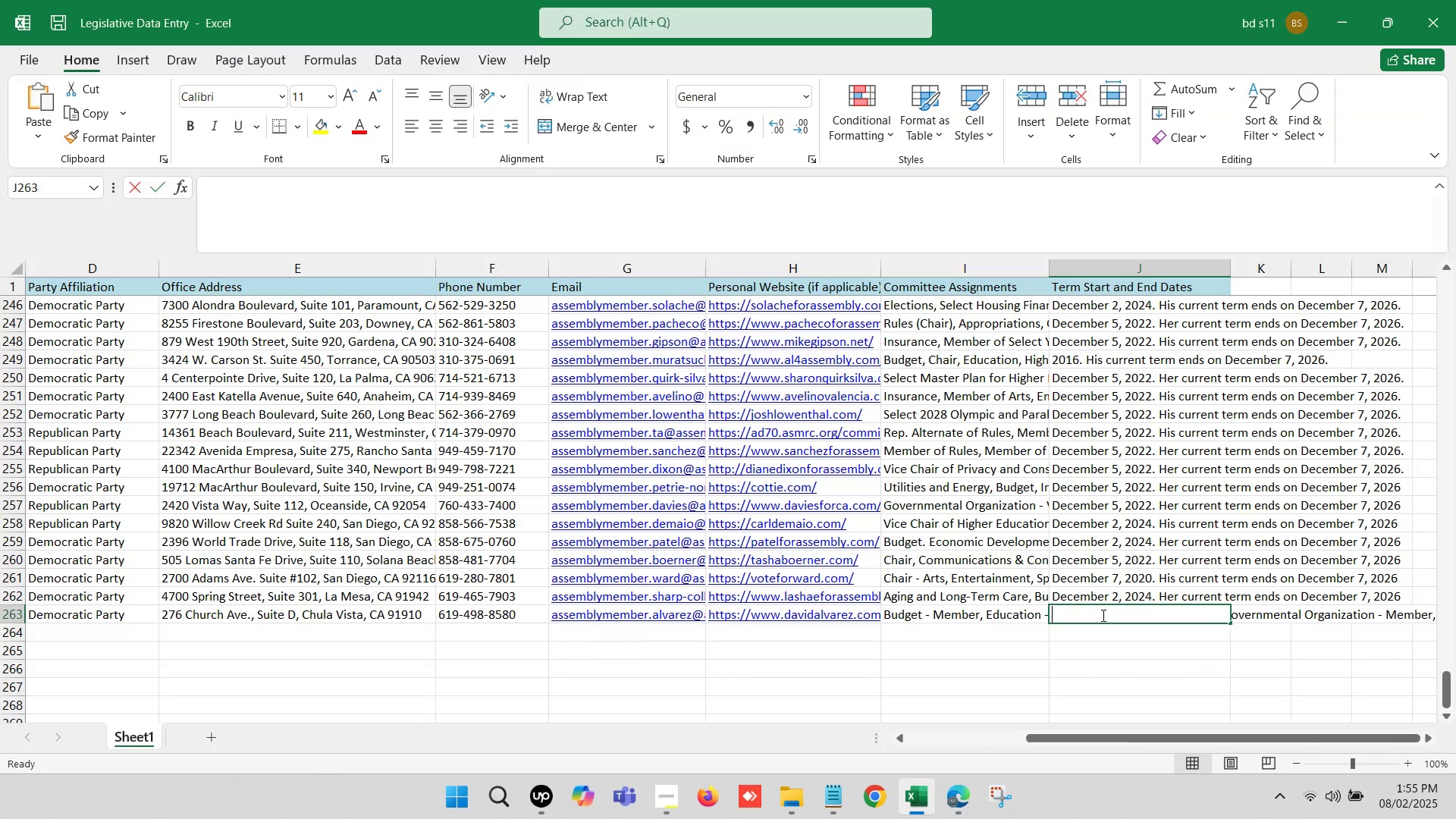 
key(Control+ControlLeft)
 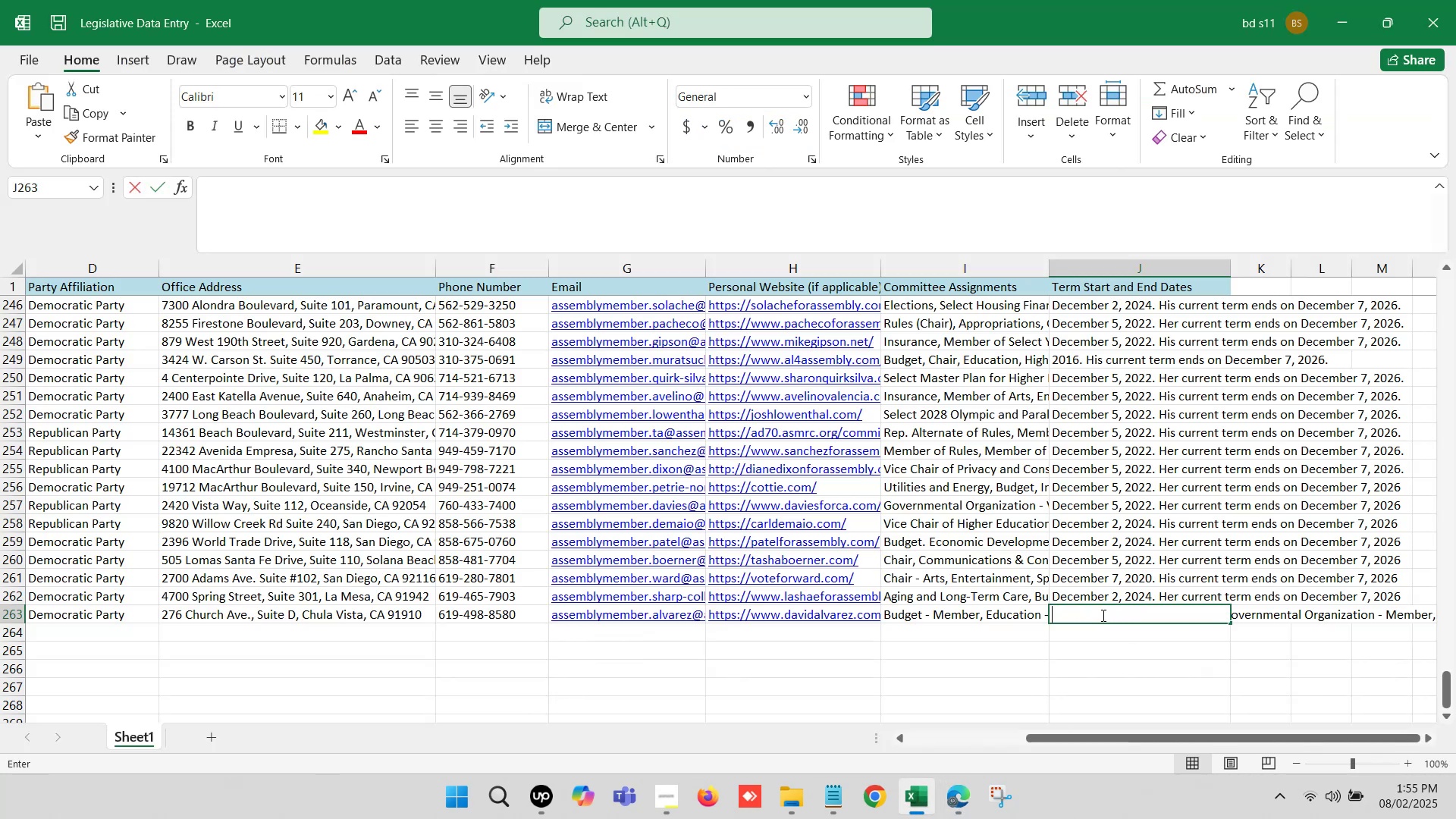 
key(Control+V)
 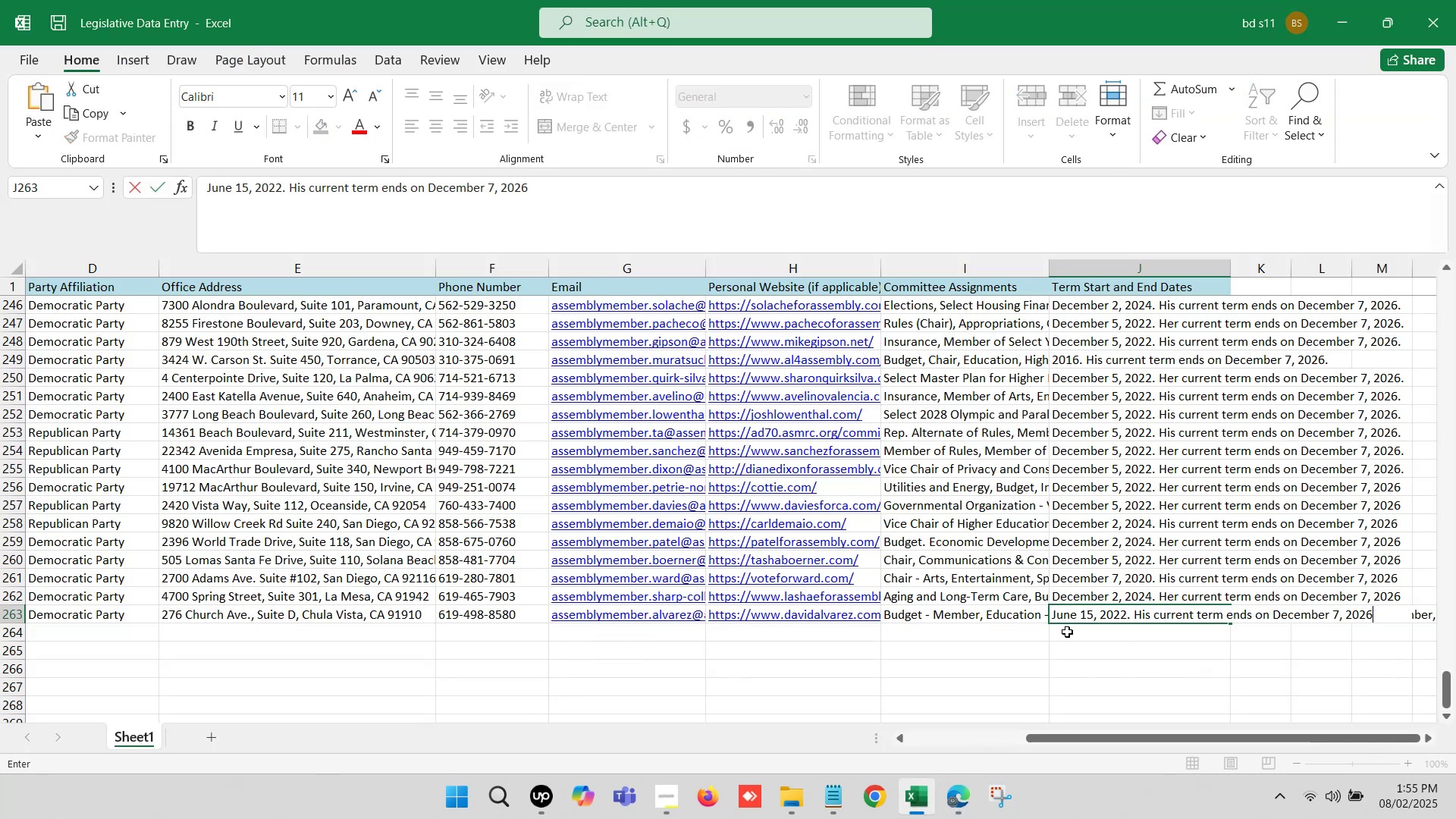 
left_click([1065, 632])
 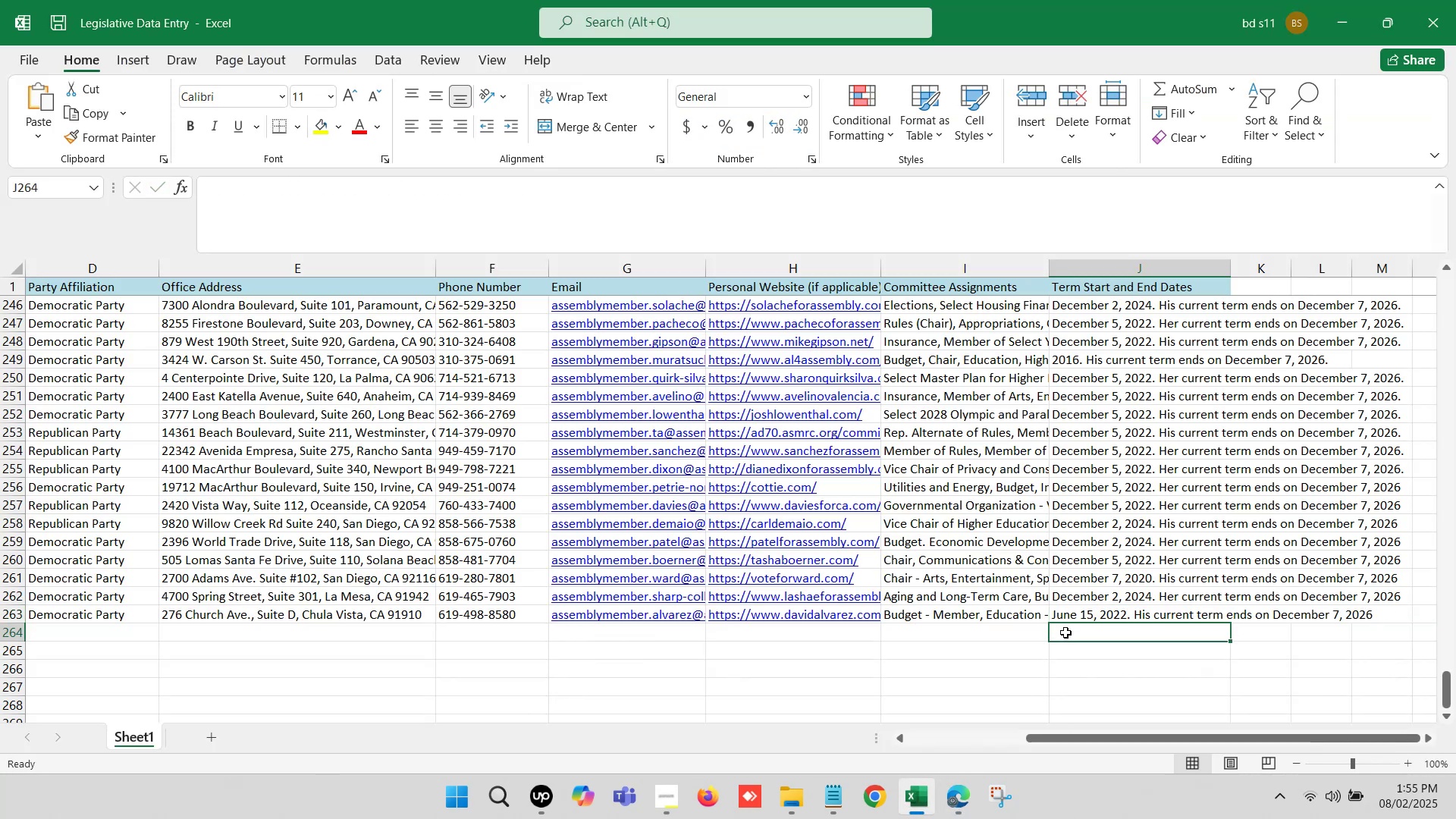 
key(Control+S)
 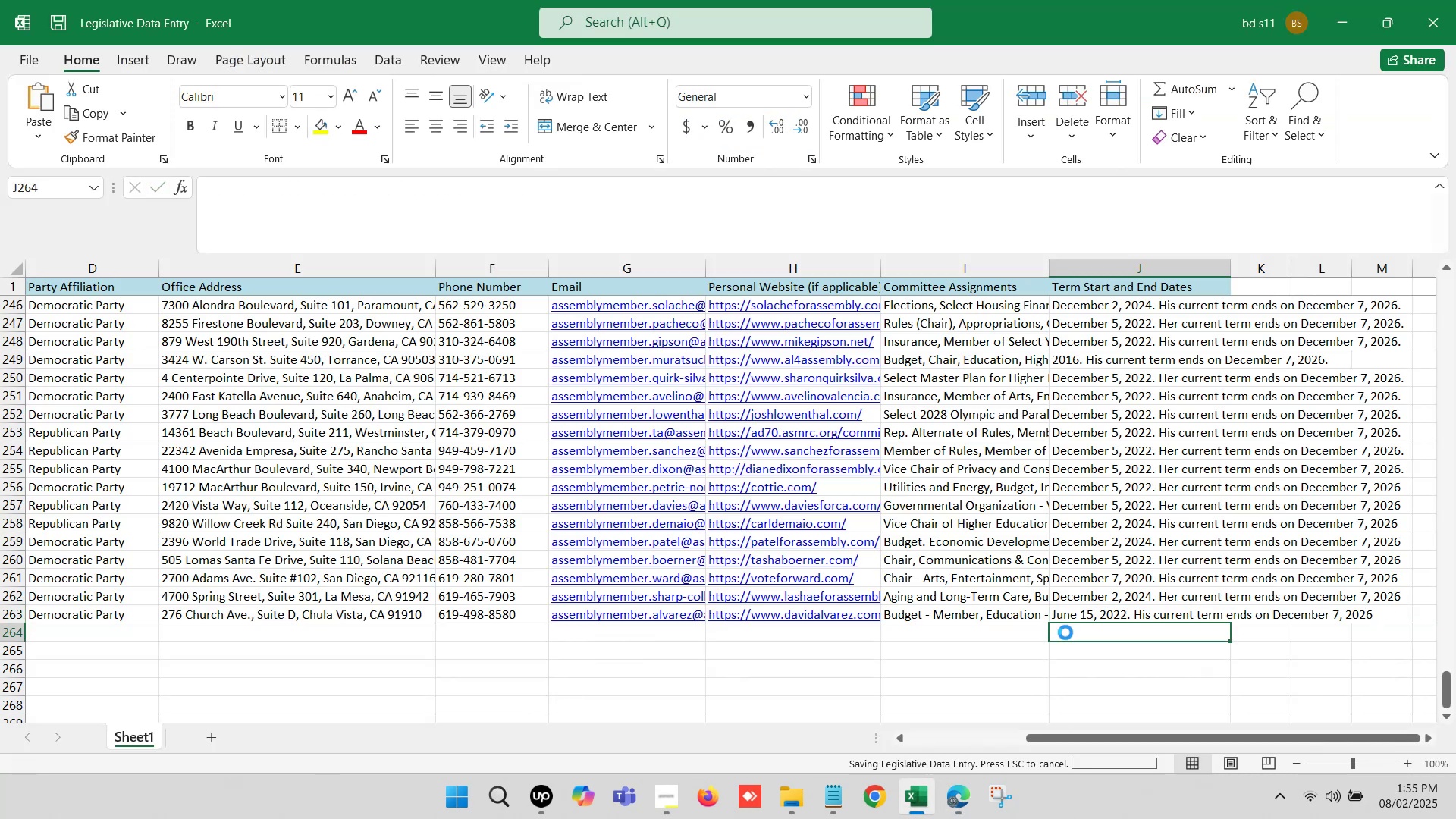 
key(Control+S)
 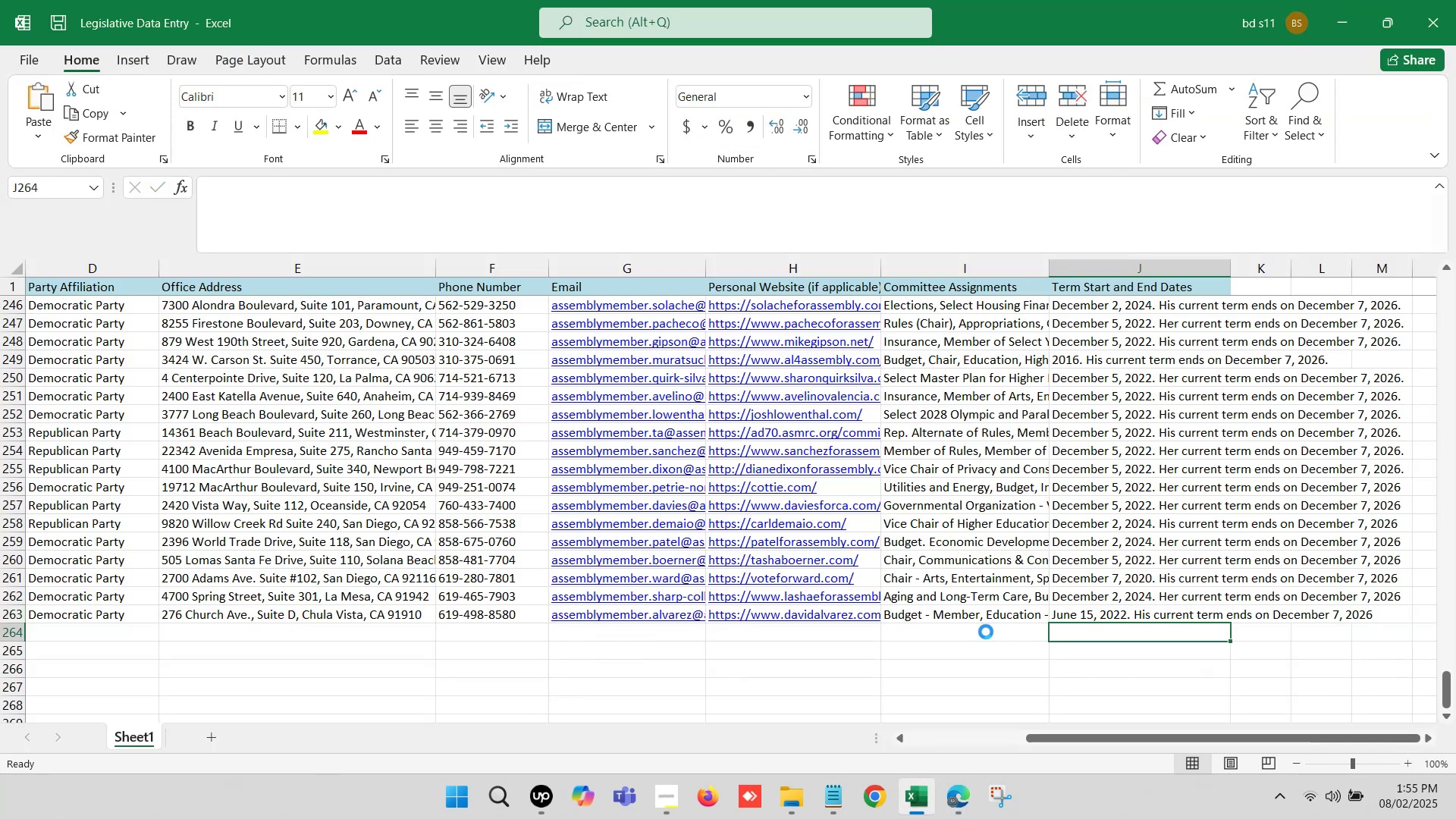 
left_click([968, 629])
 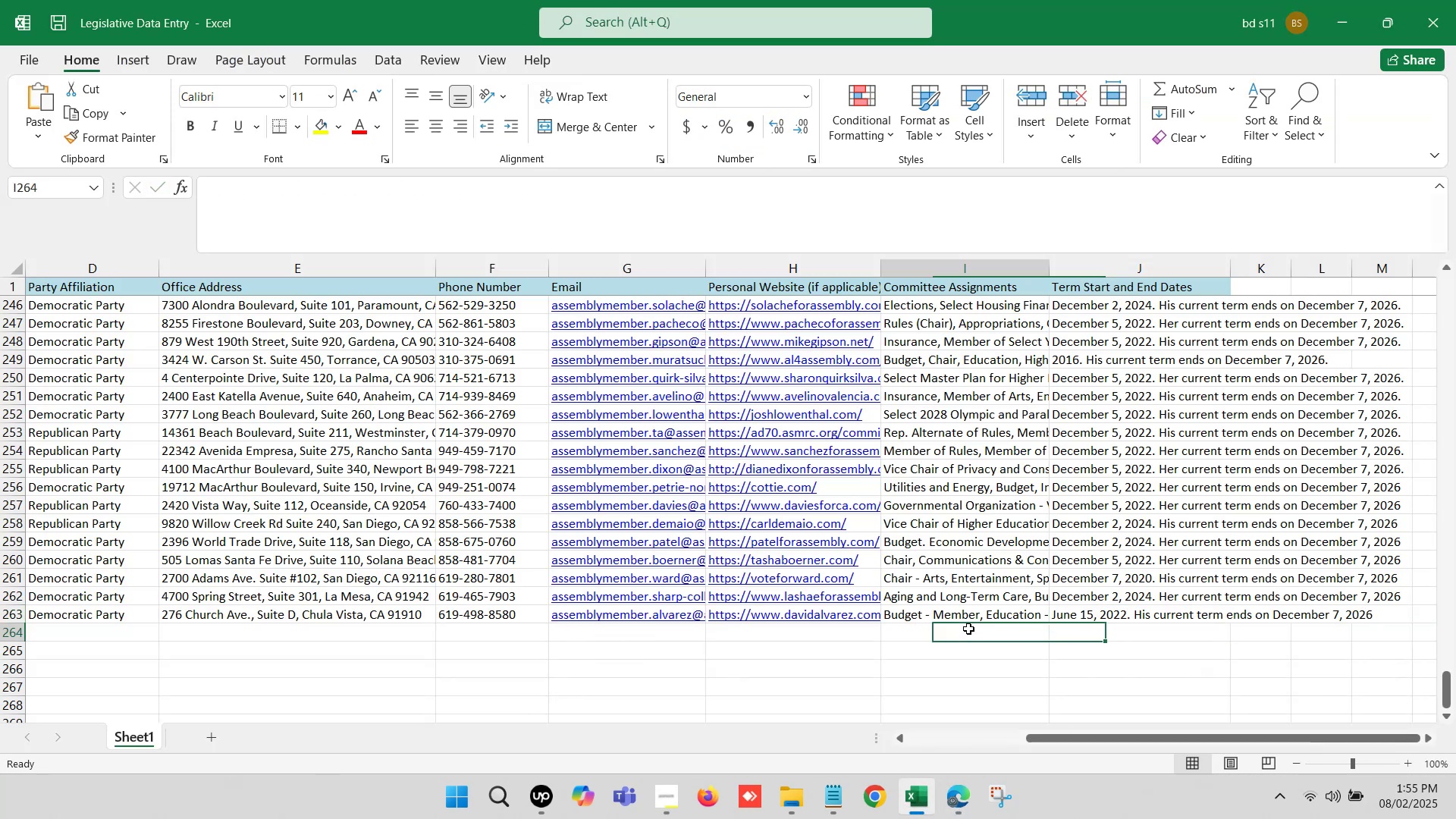 
left_click([968, 629])
 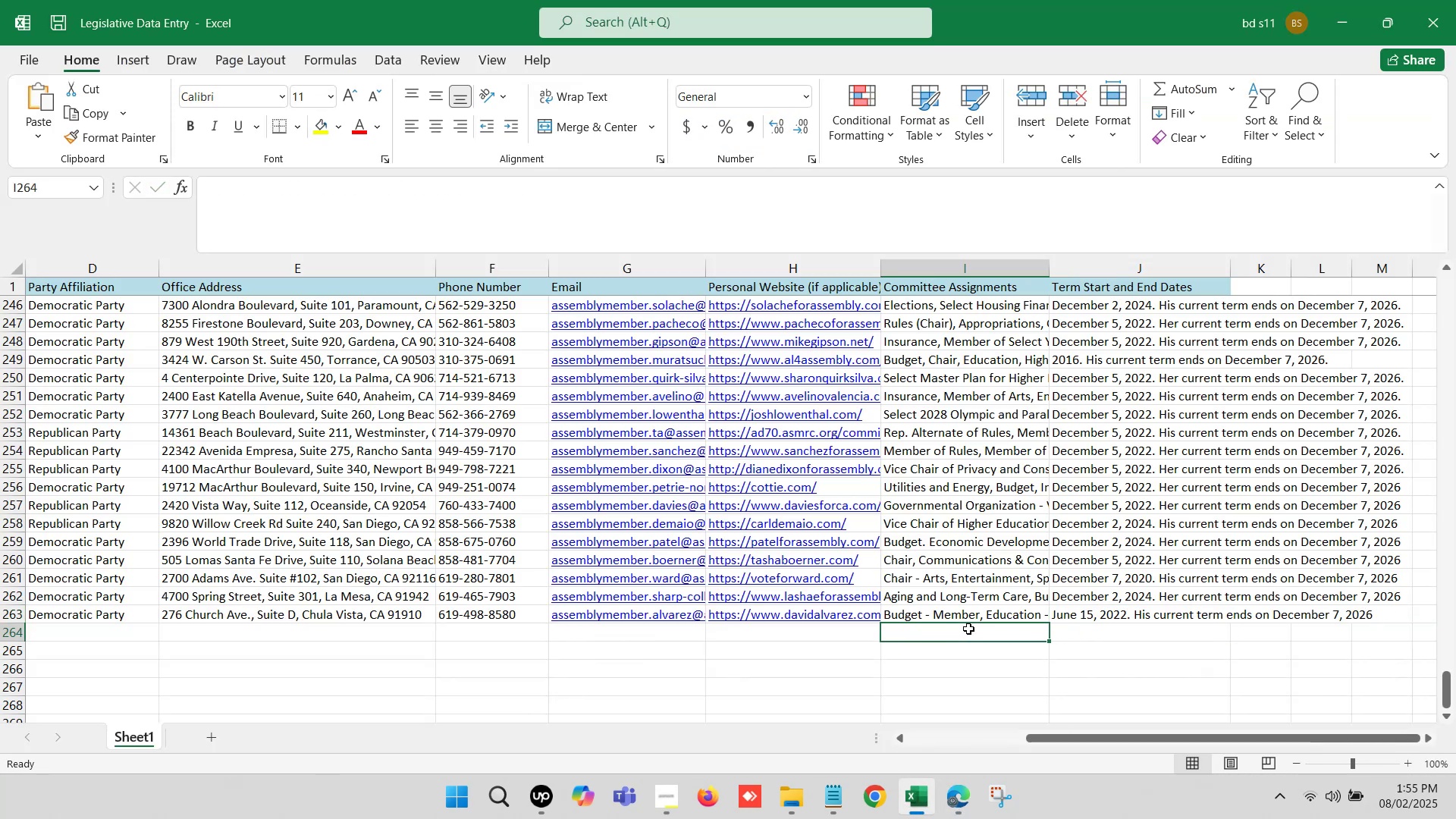 
hold_key(key=ArrowLeft, duration=1.04)
 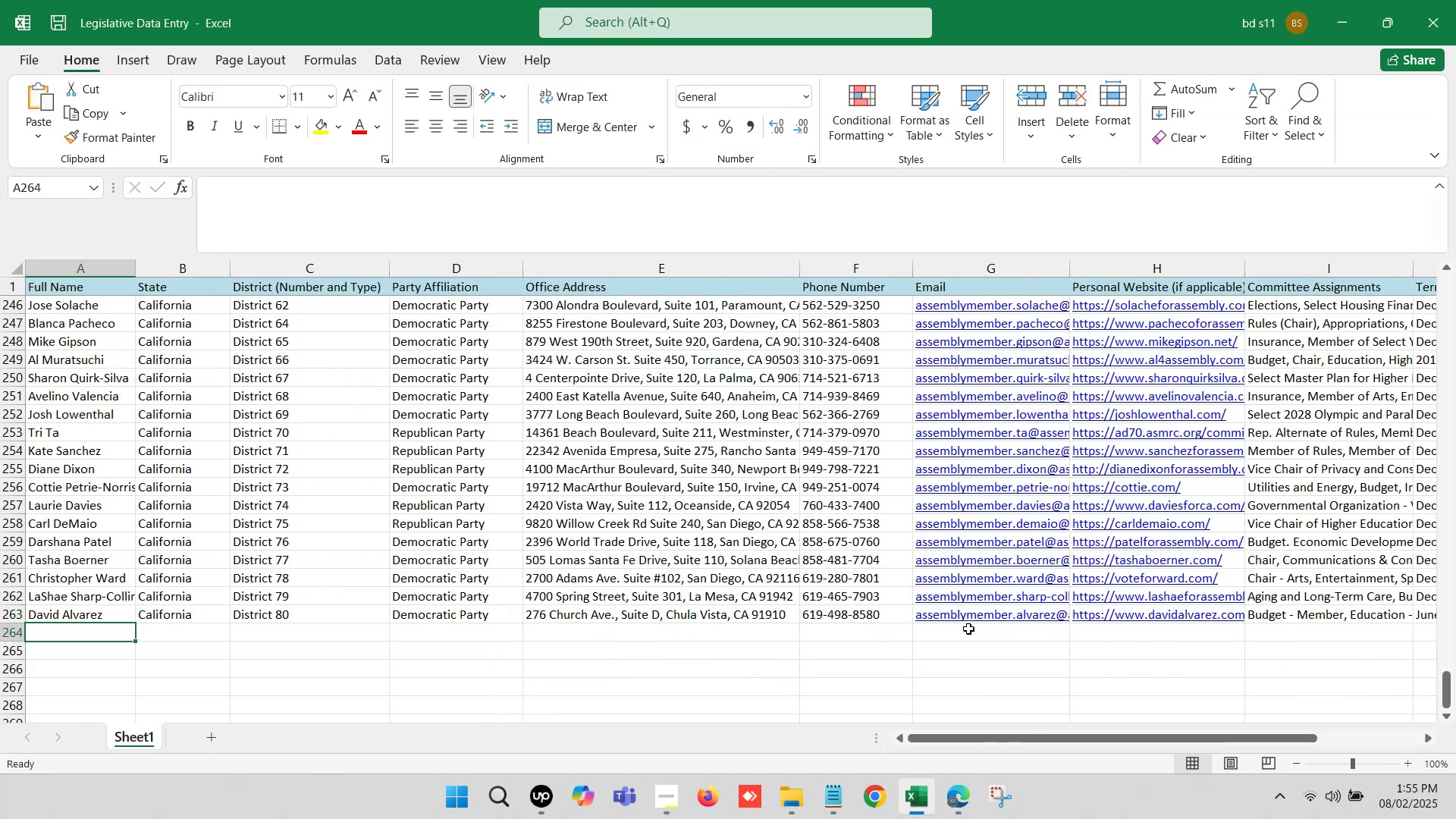 
scroll: coordinate [373, 601], scroll_direction: down, amount: 1.0
 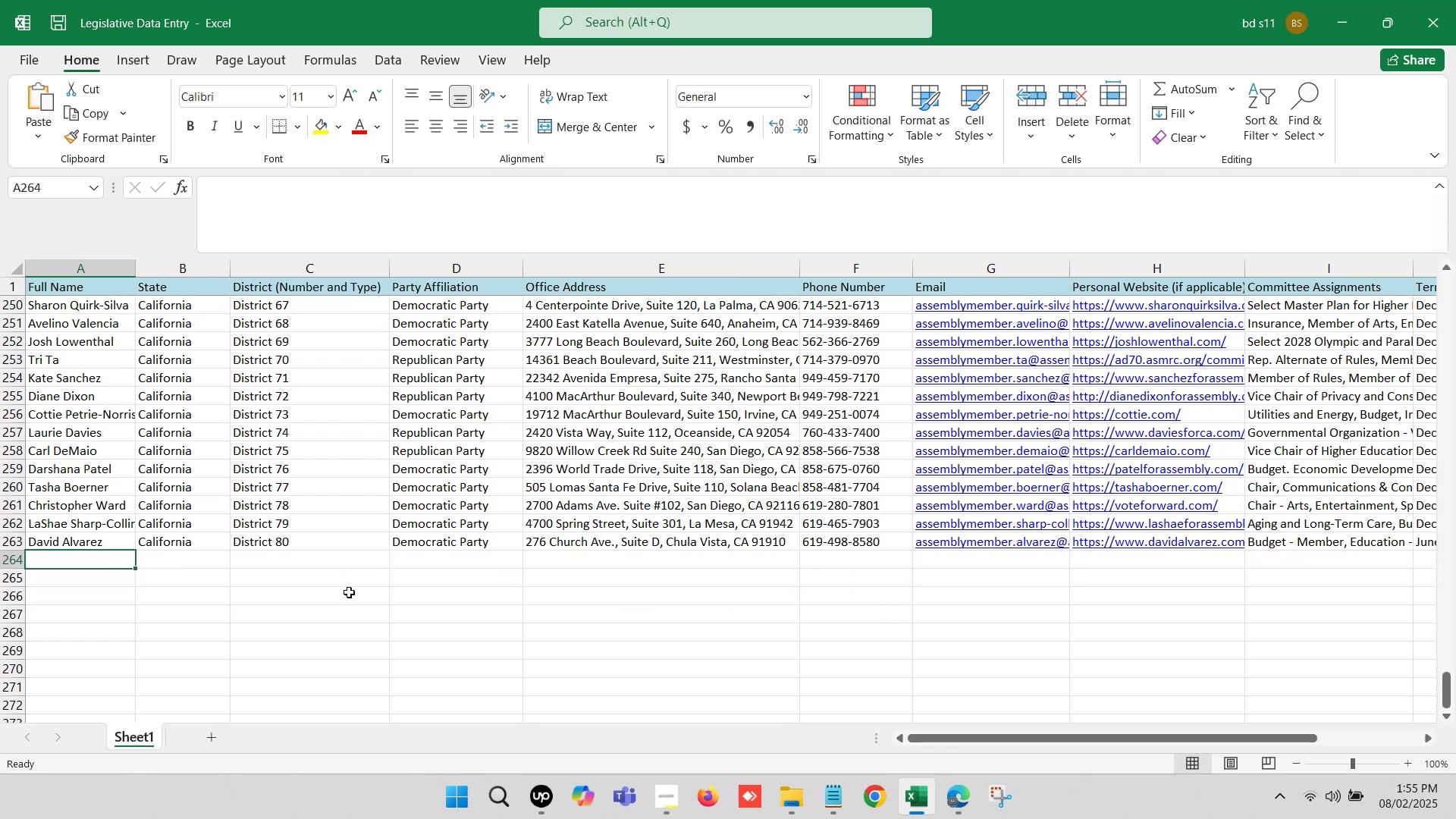 
left_click([325, 589])
 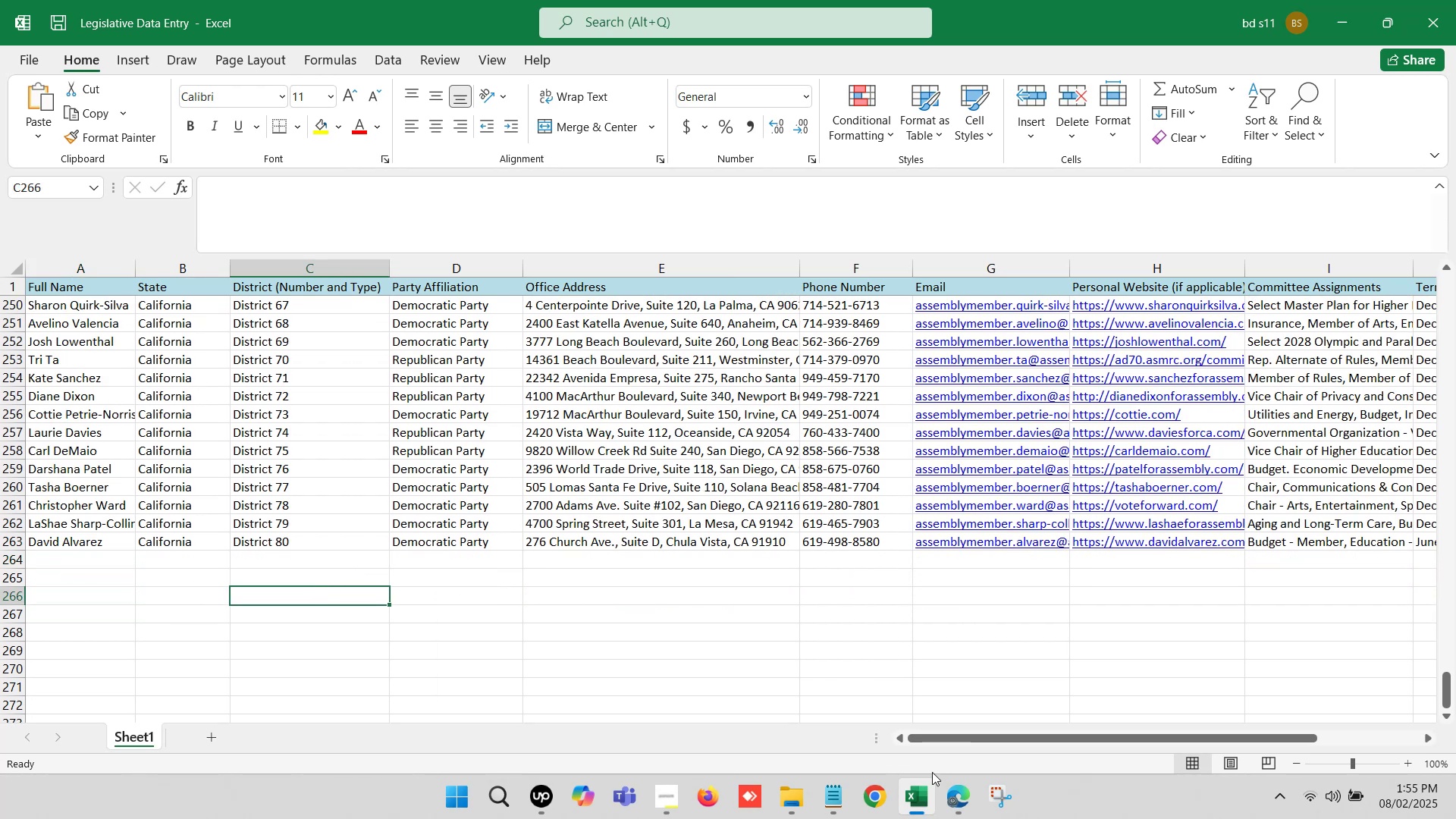 
left_click([956, 805])
 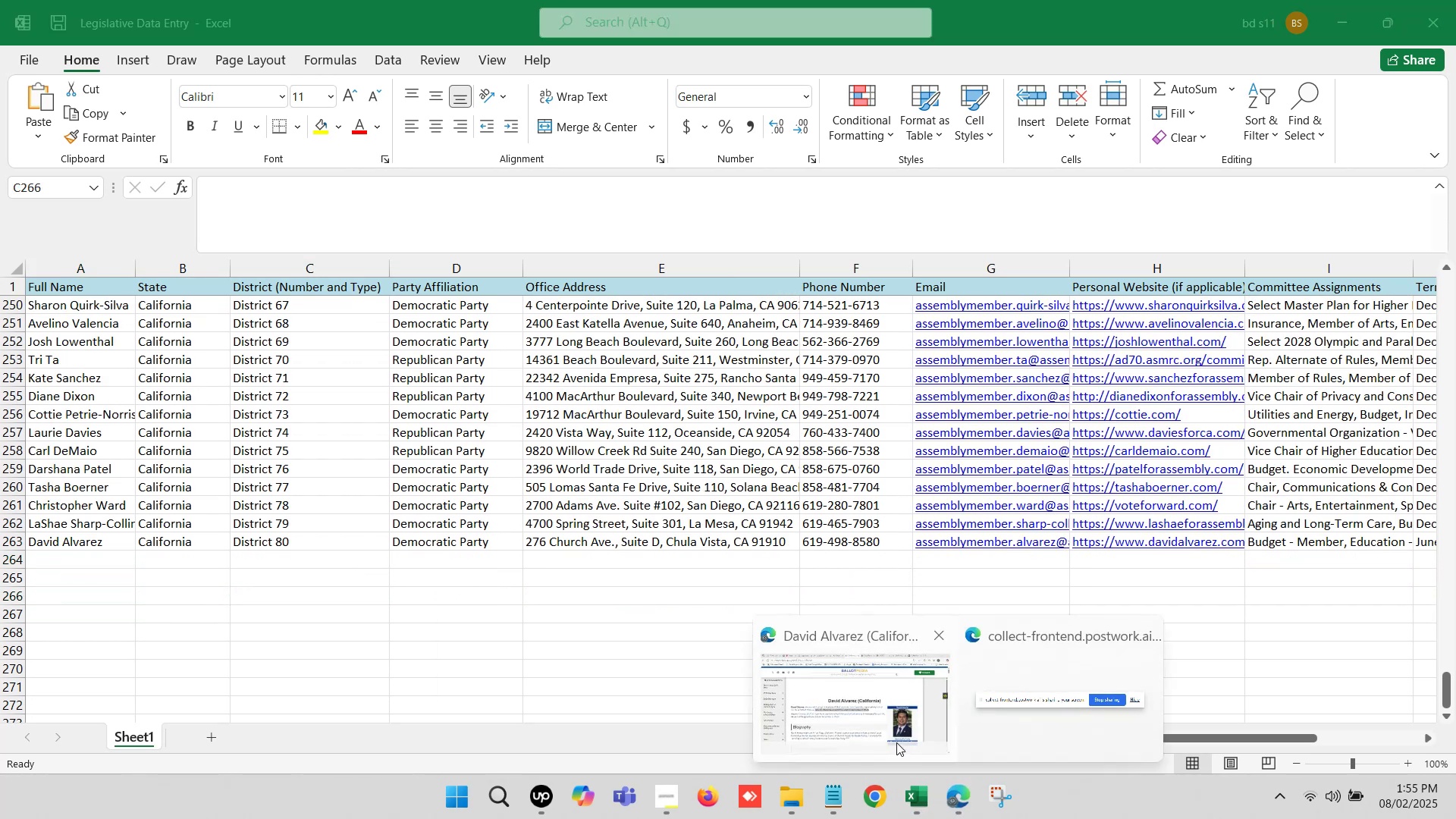 
left_click([841, 681])
 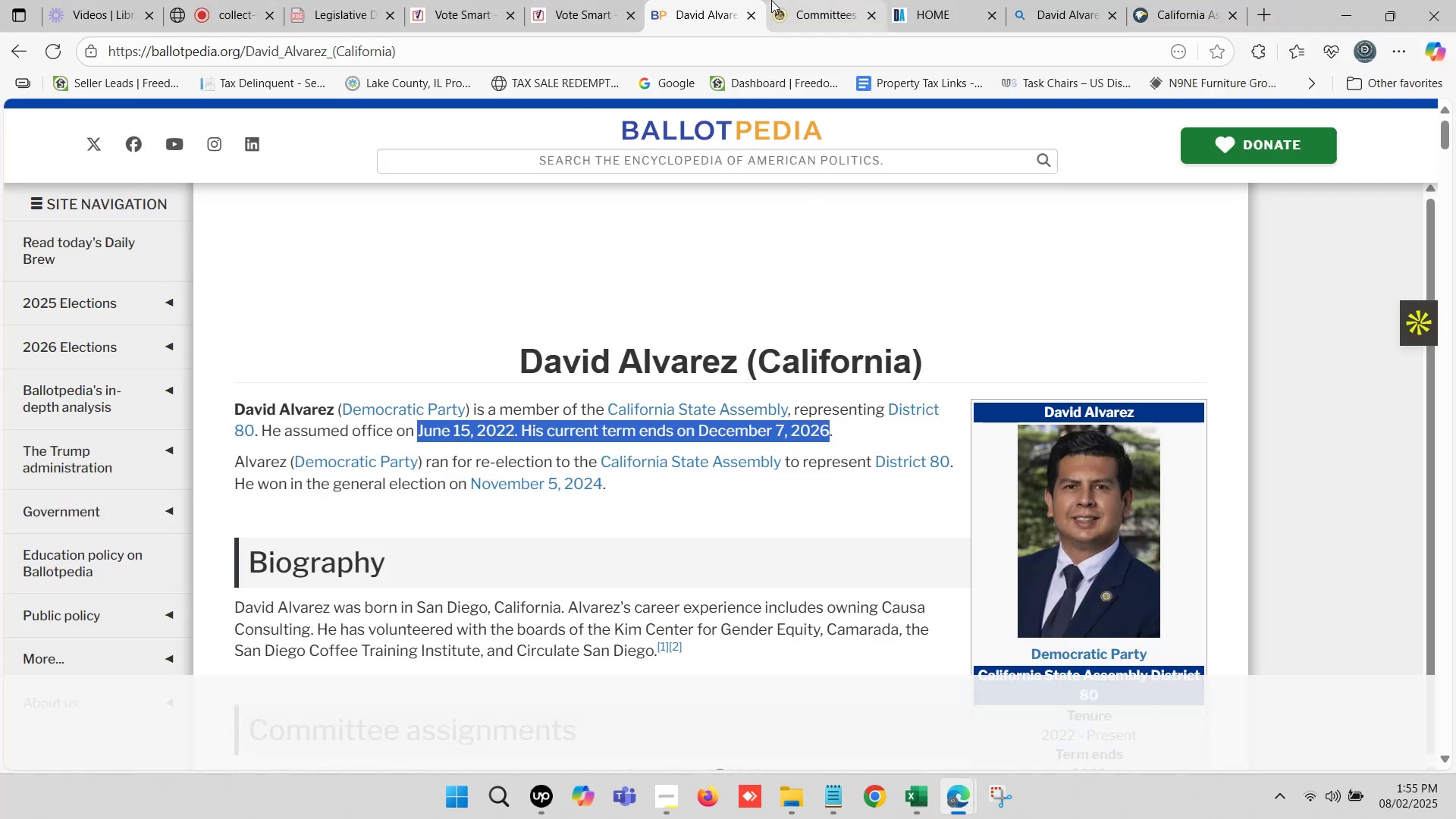 
left_click([745, 0])
 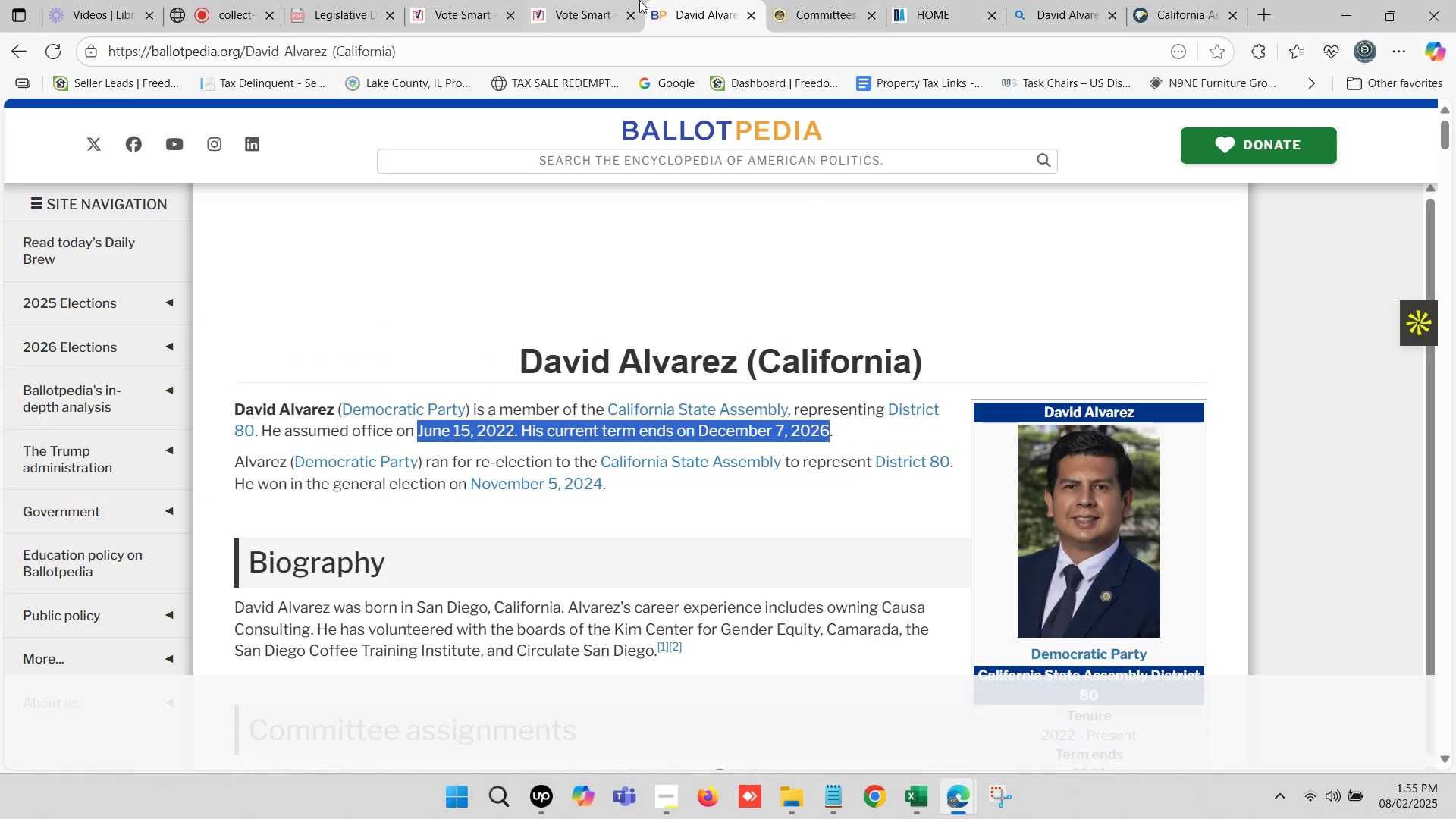 
left_click([631, 0])
 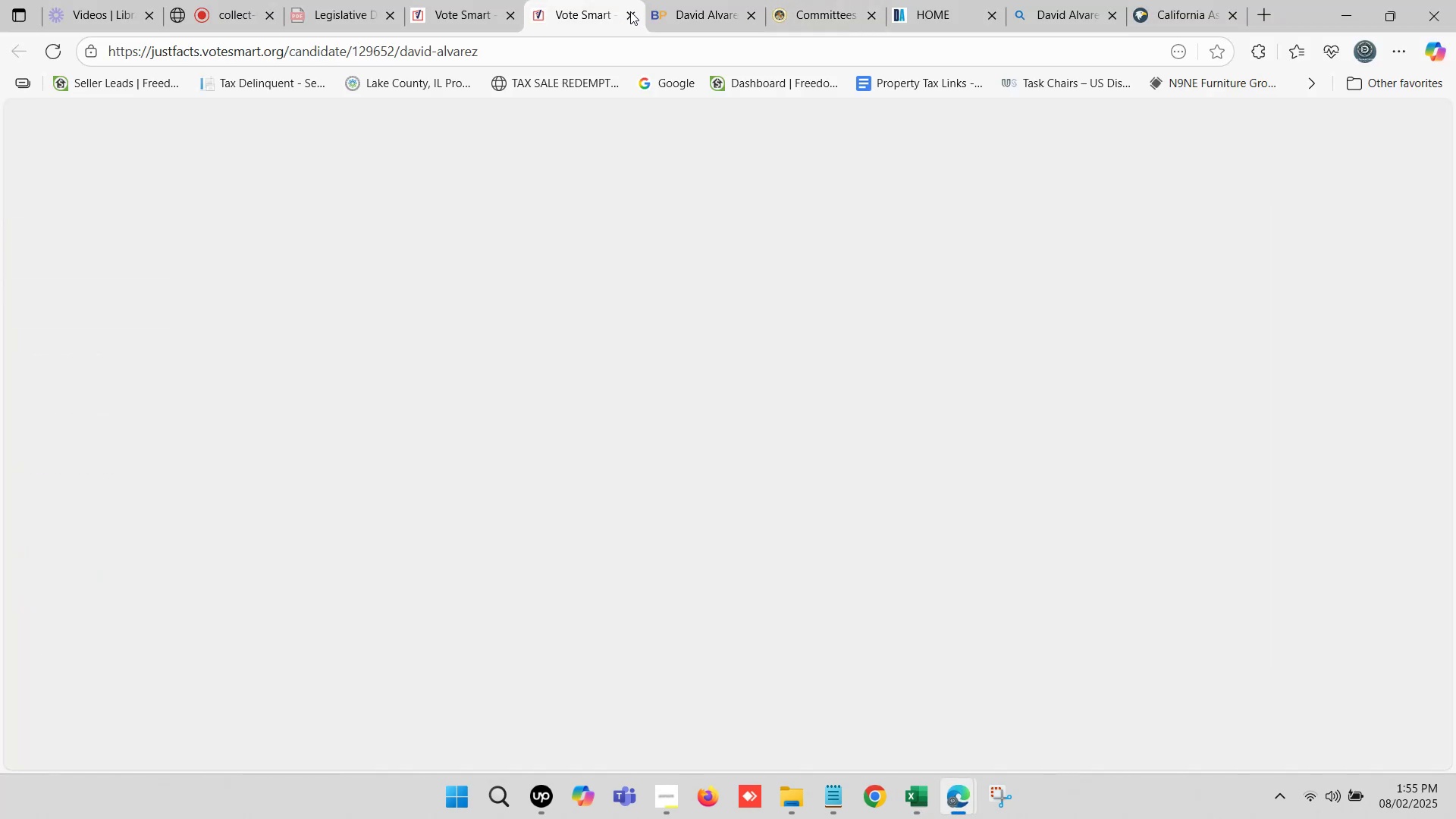 
left_click([630, 15])
 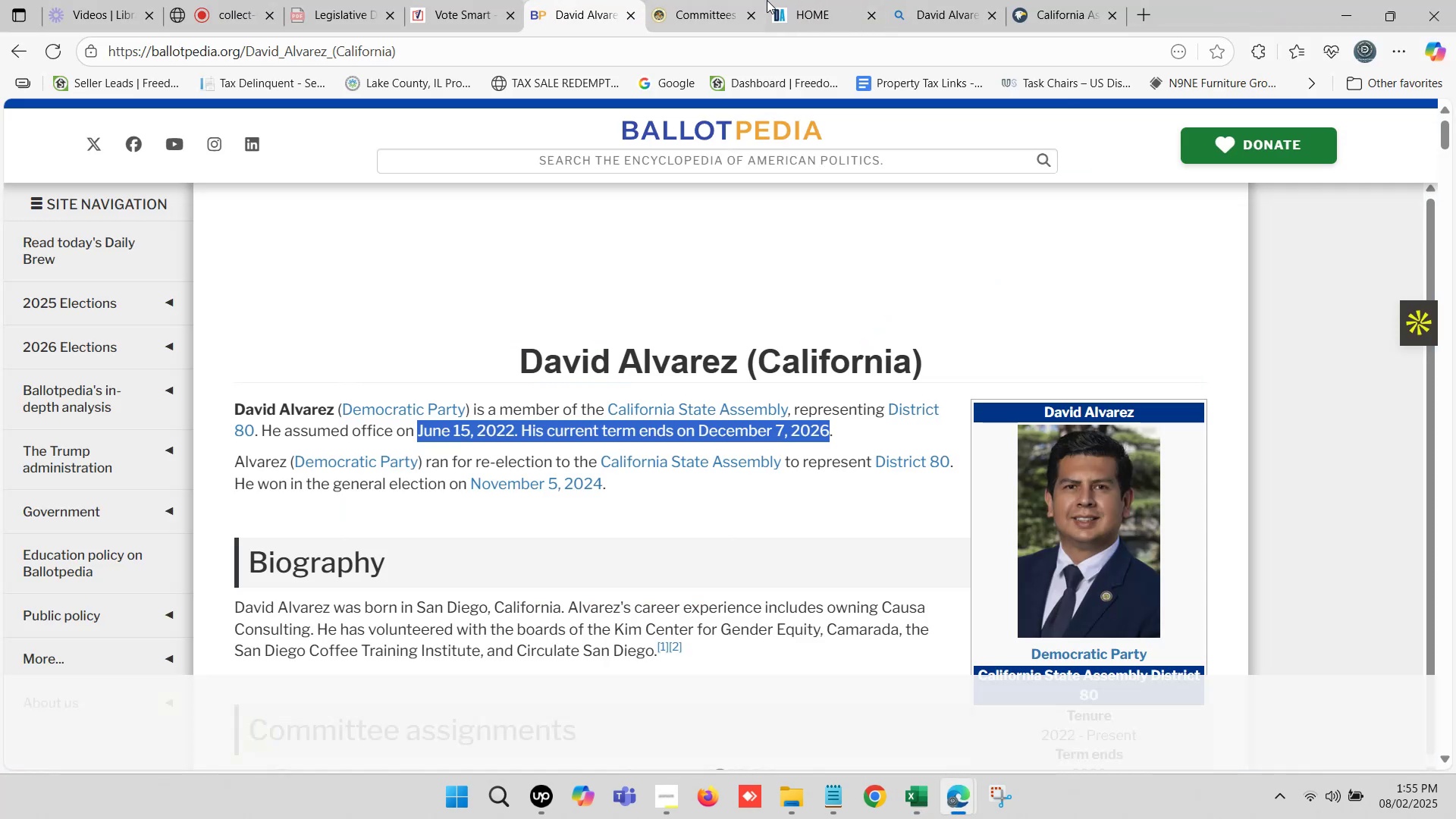 
left_click([753, 0])
 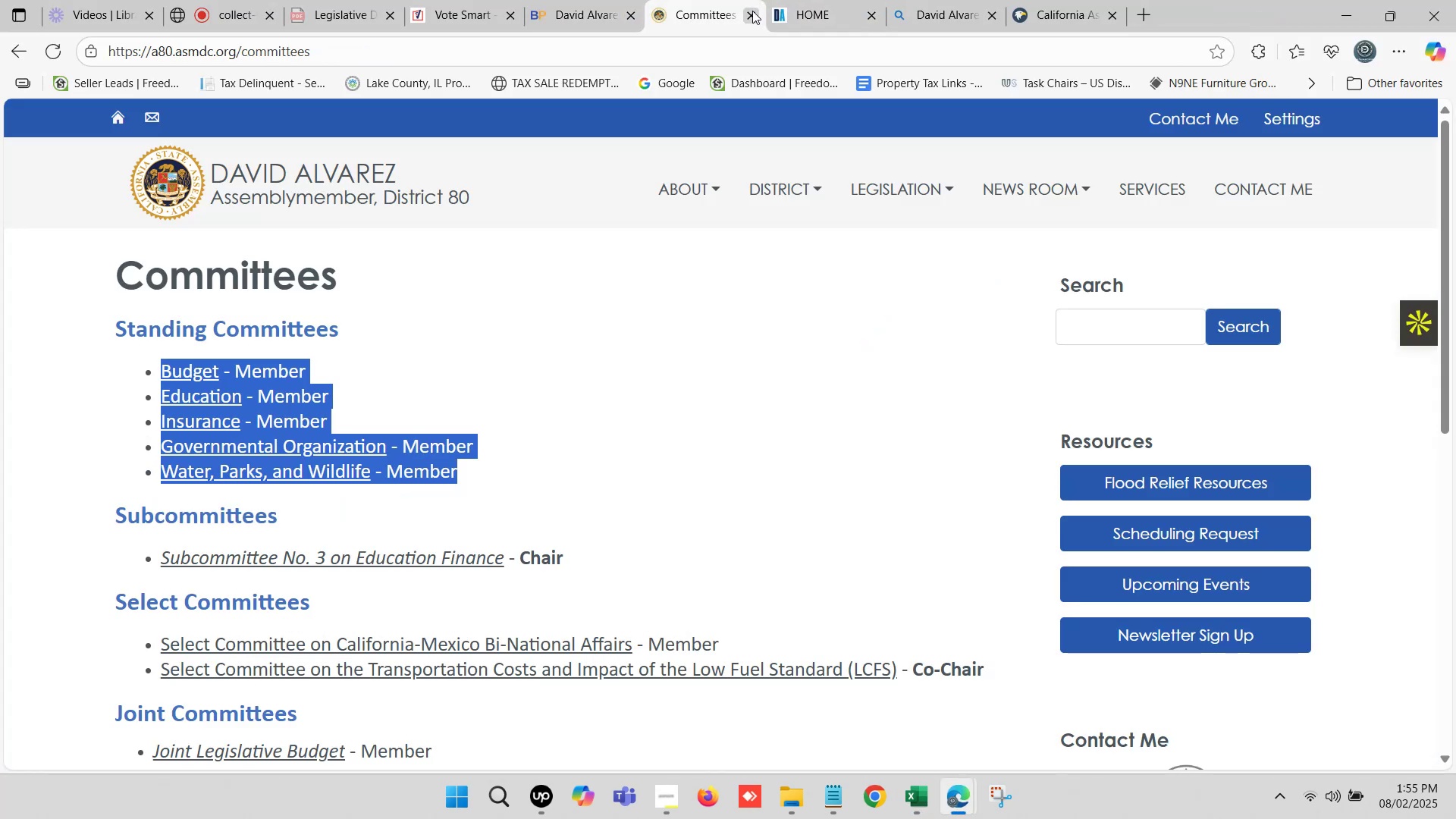 
left_click([752, 11])
 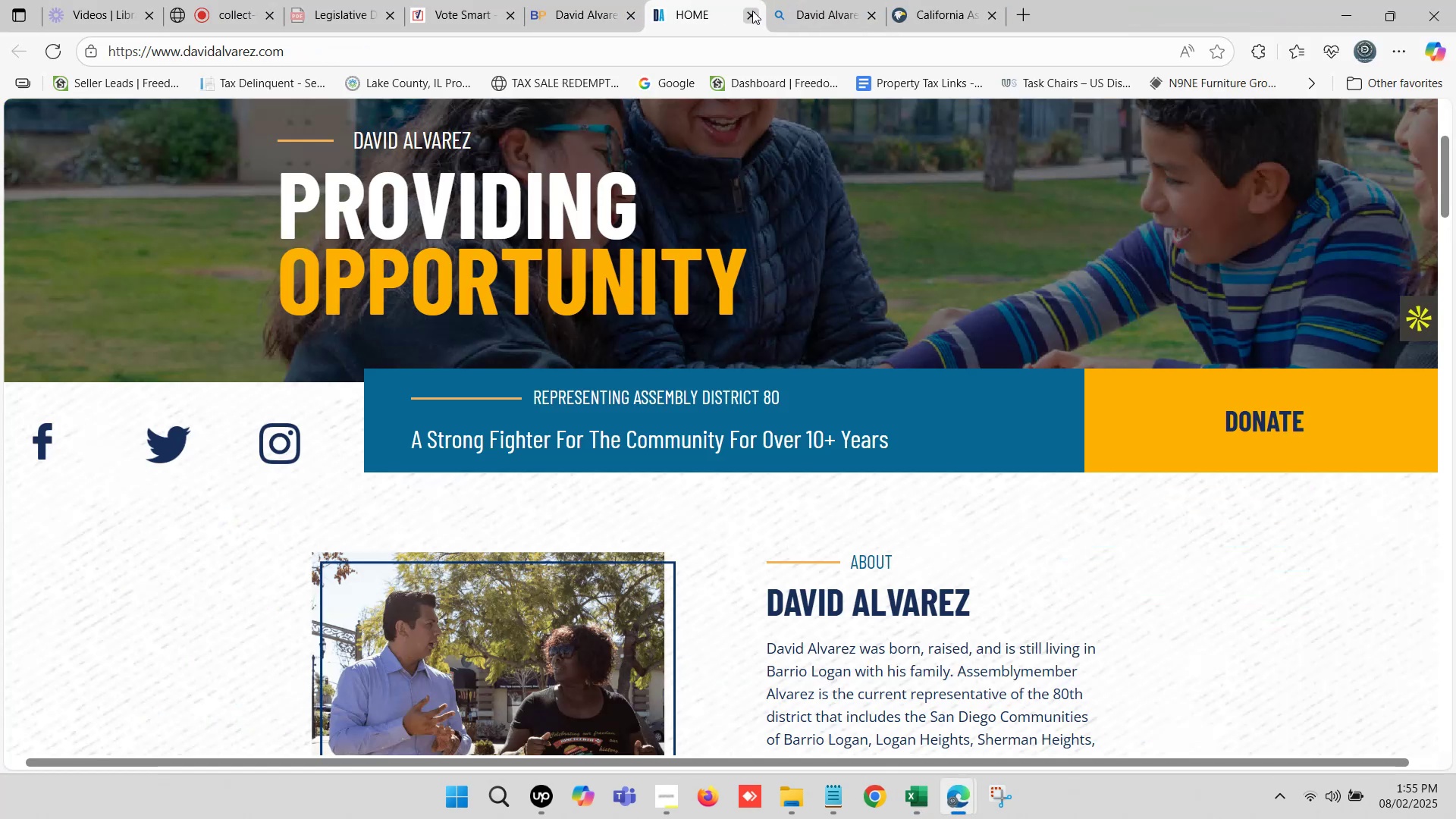 
left_click([752, 11])
 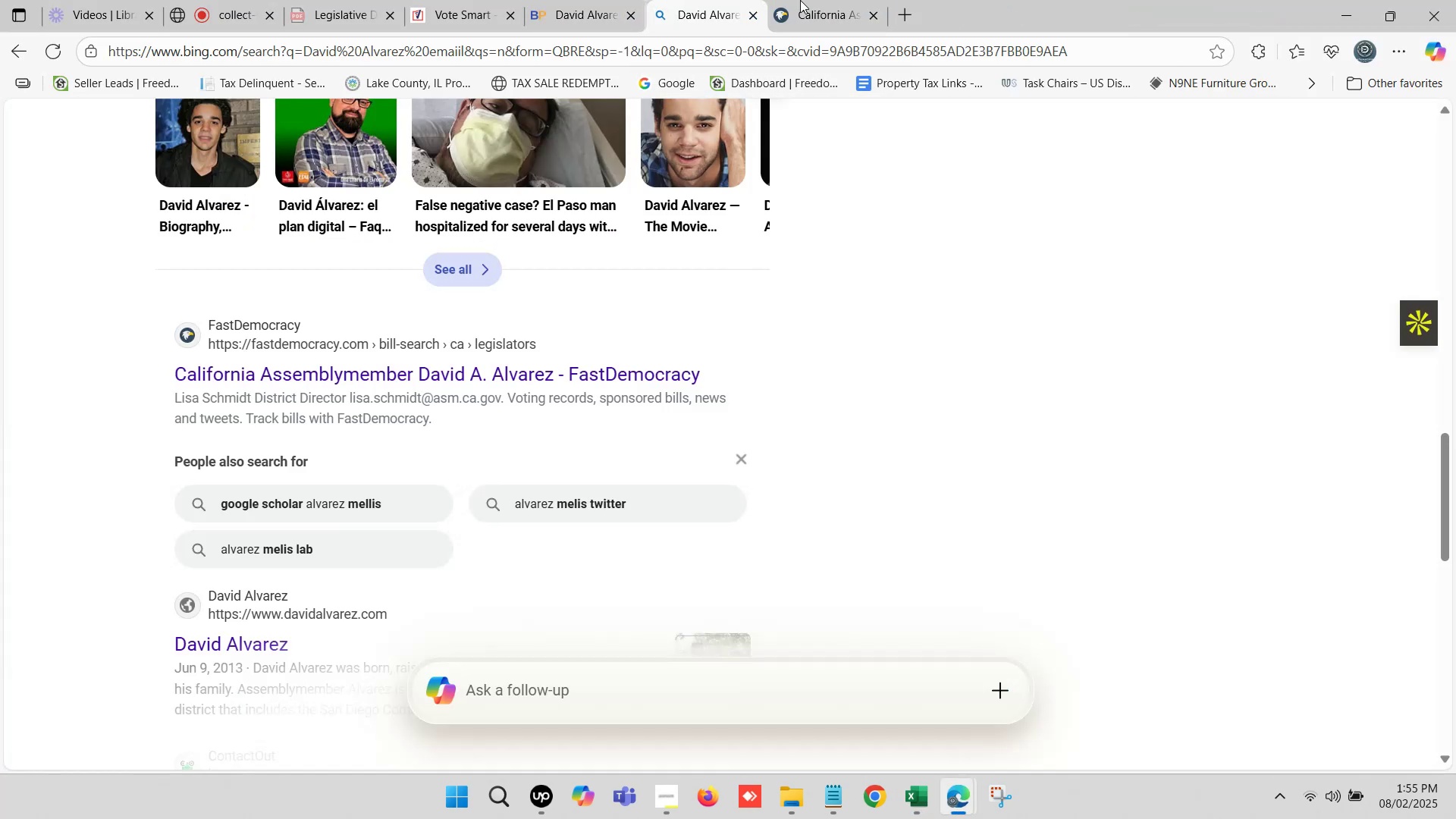 
left_click([886, 0])
 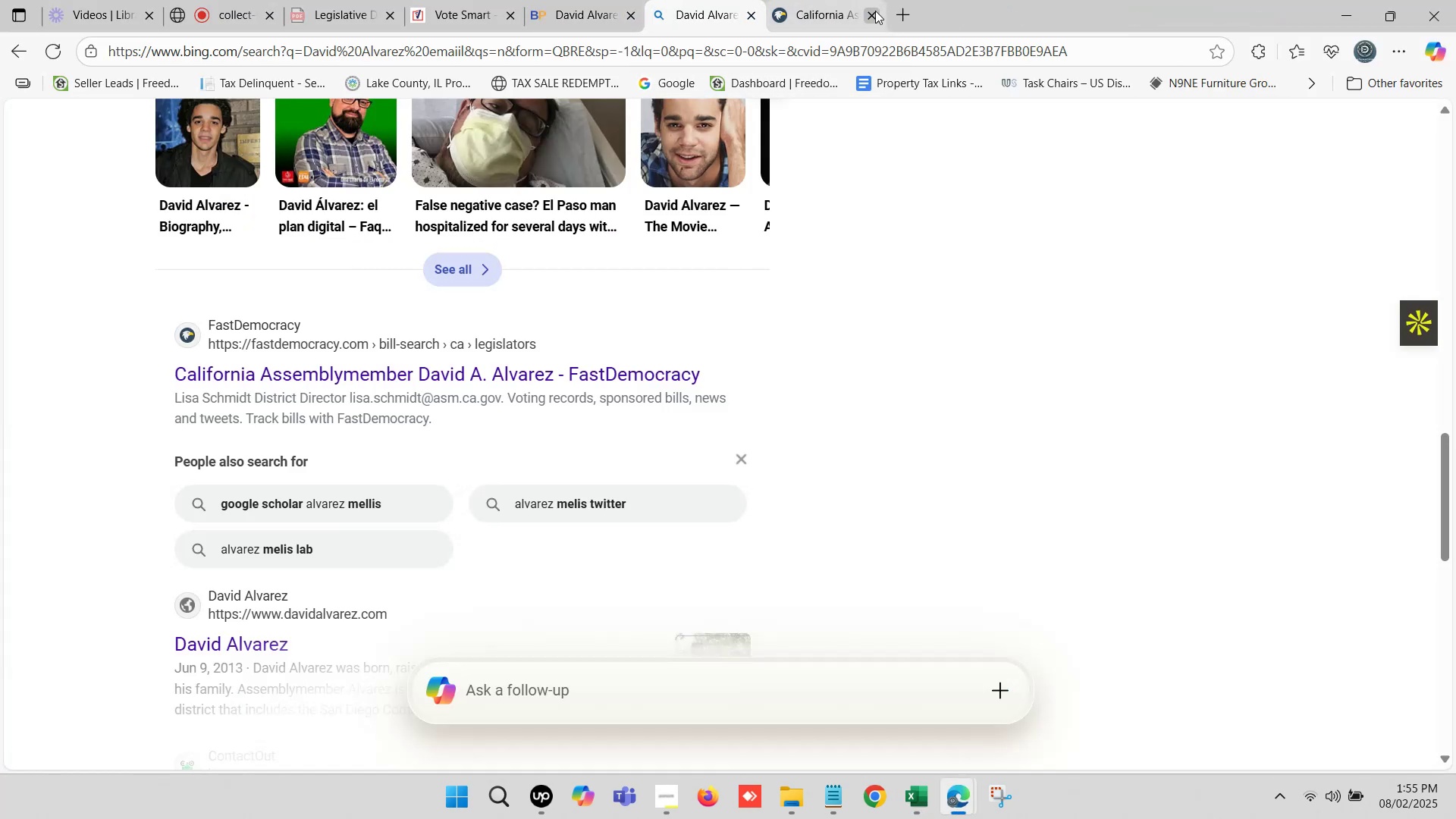 
left_click([869, 13])
 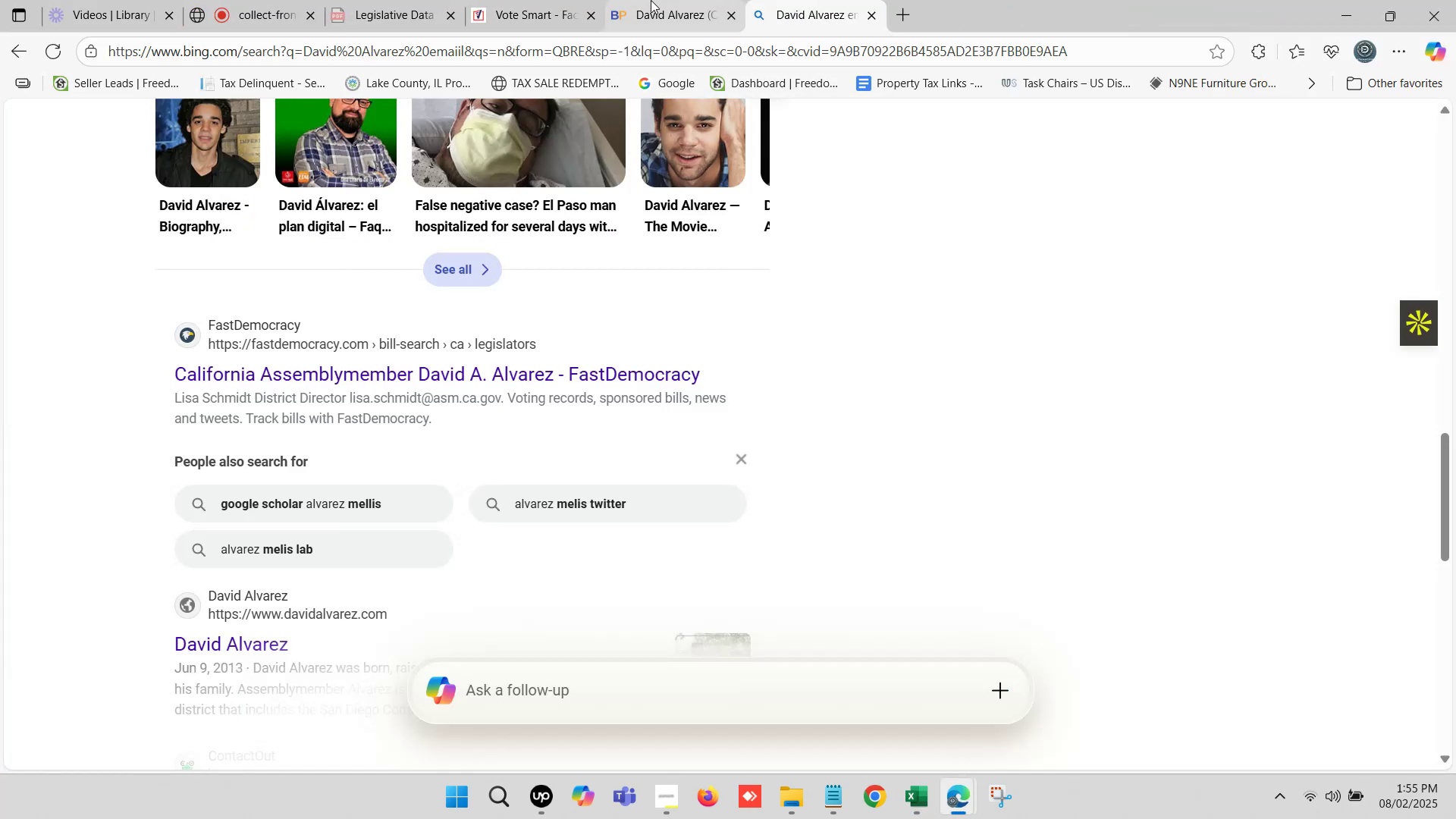 
left_click([557, 0])
 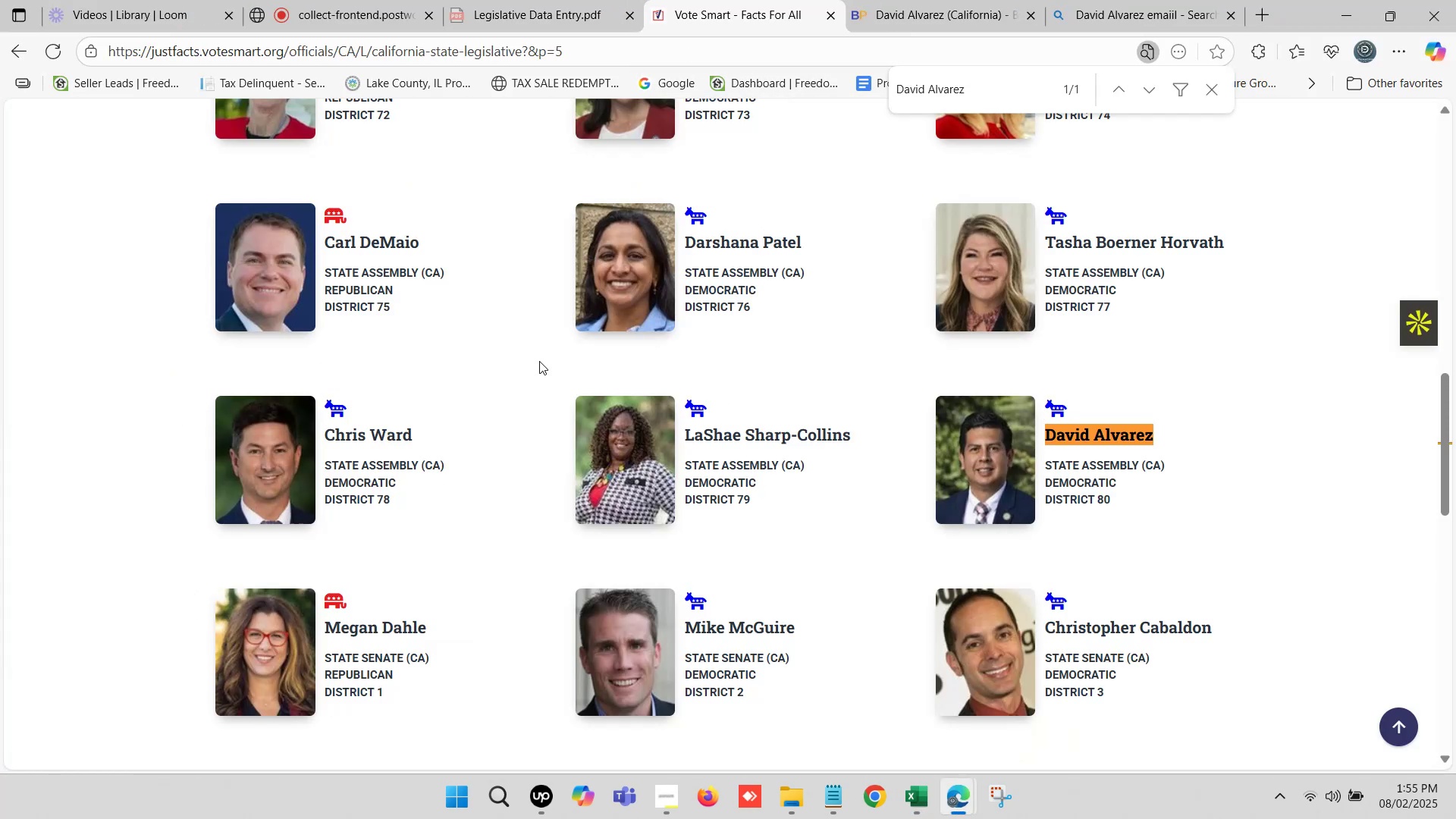 
scroll: coordinate [890, 424], scroll_direction: down, amount: 2.0
 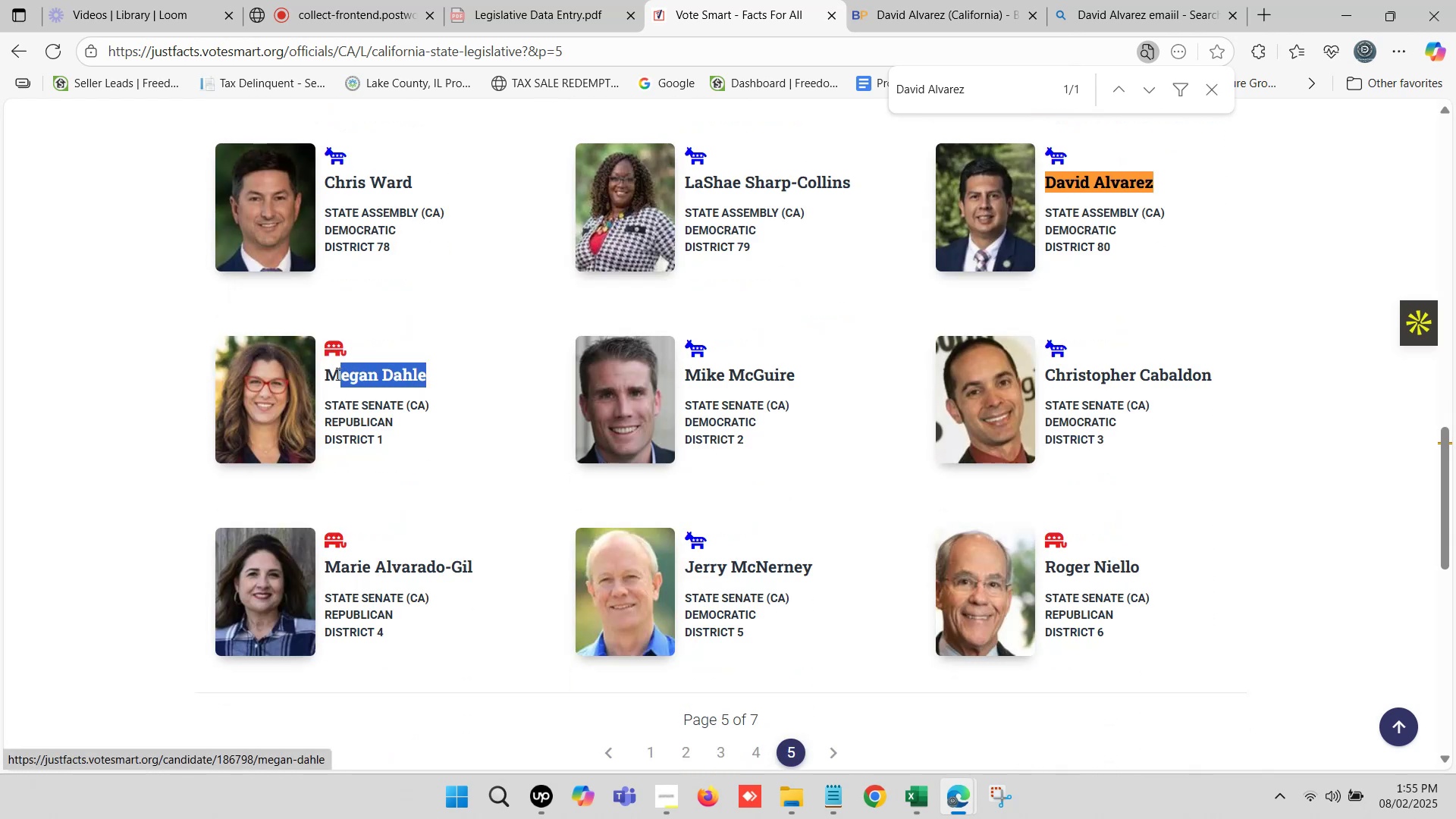 
key(Control+C)
 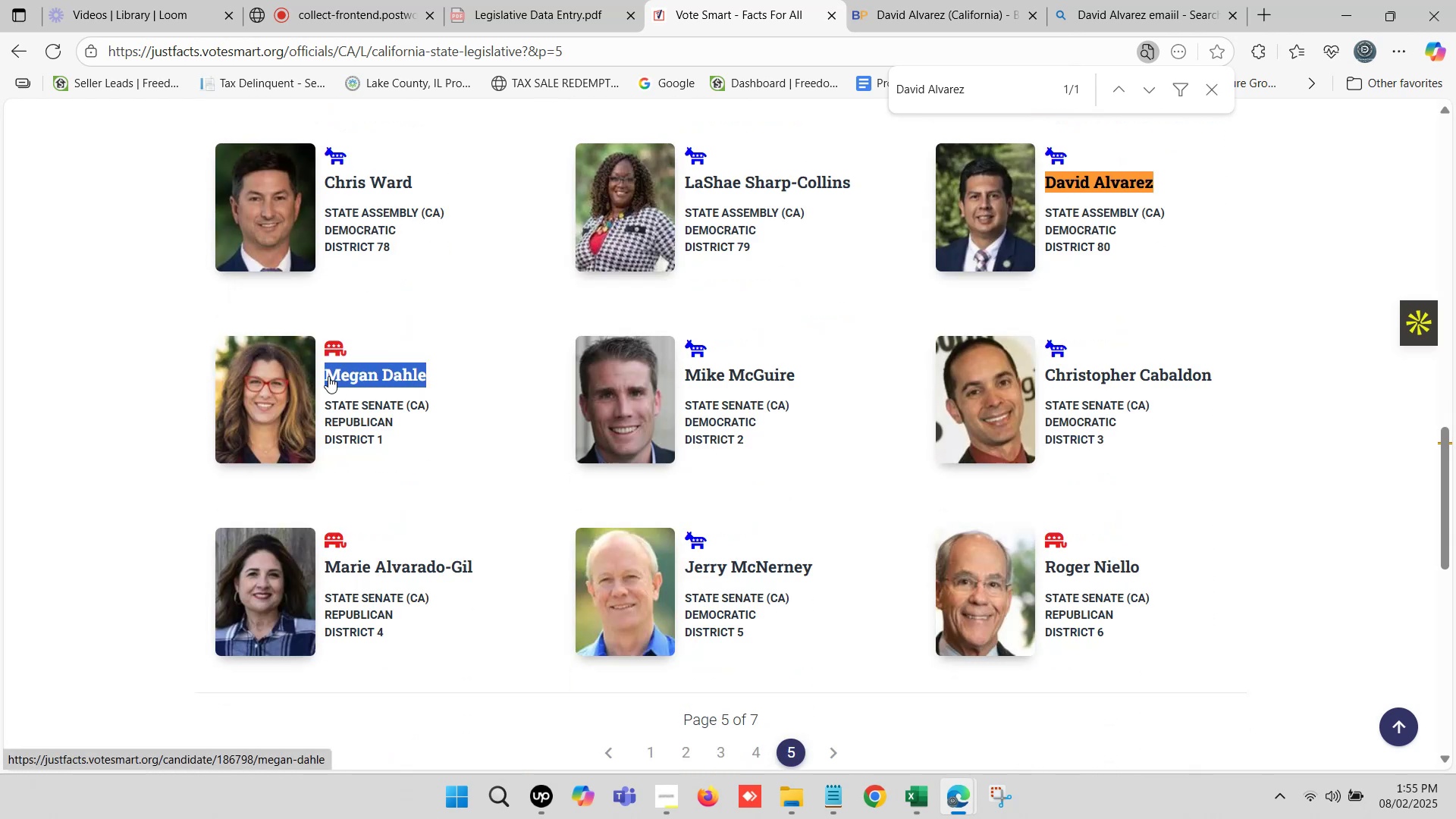 
key(Control+F)
 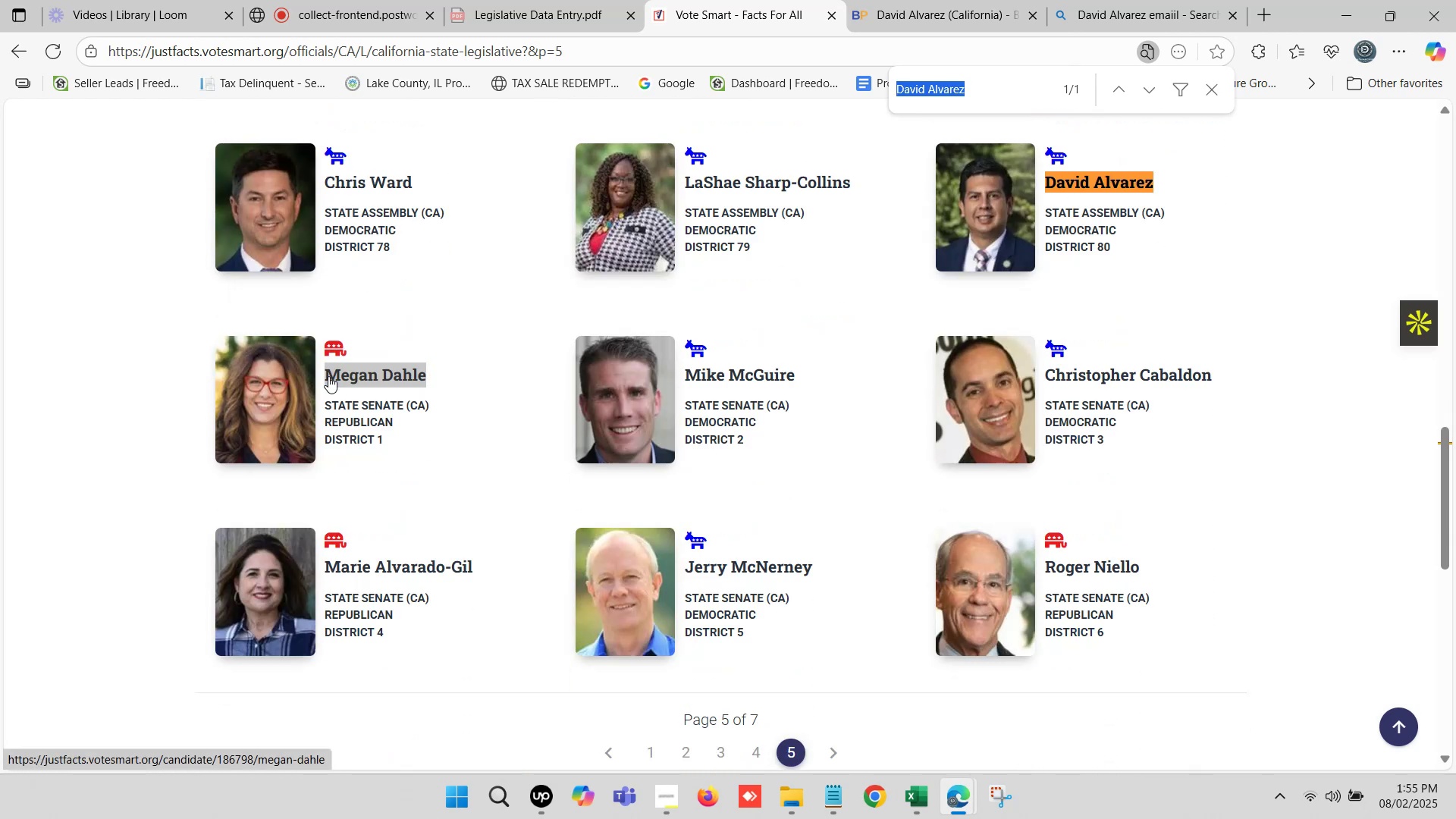 
key(Control+V)
 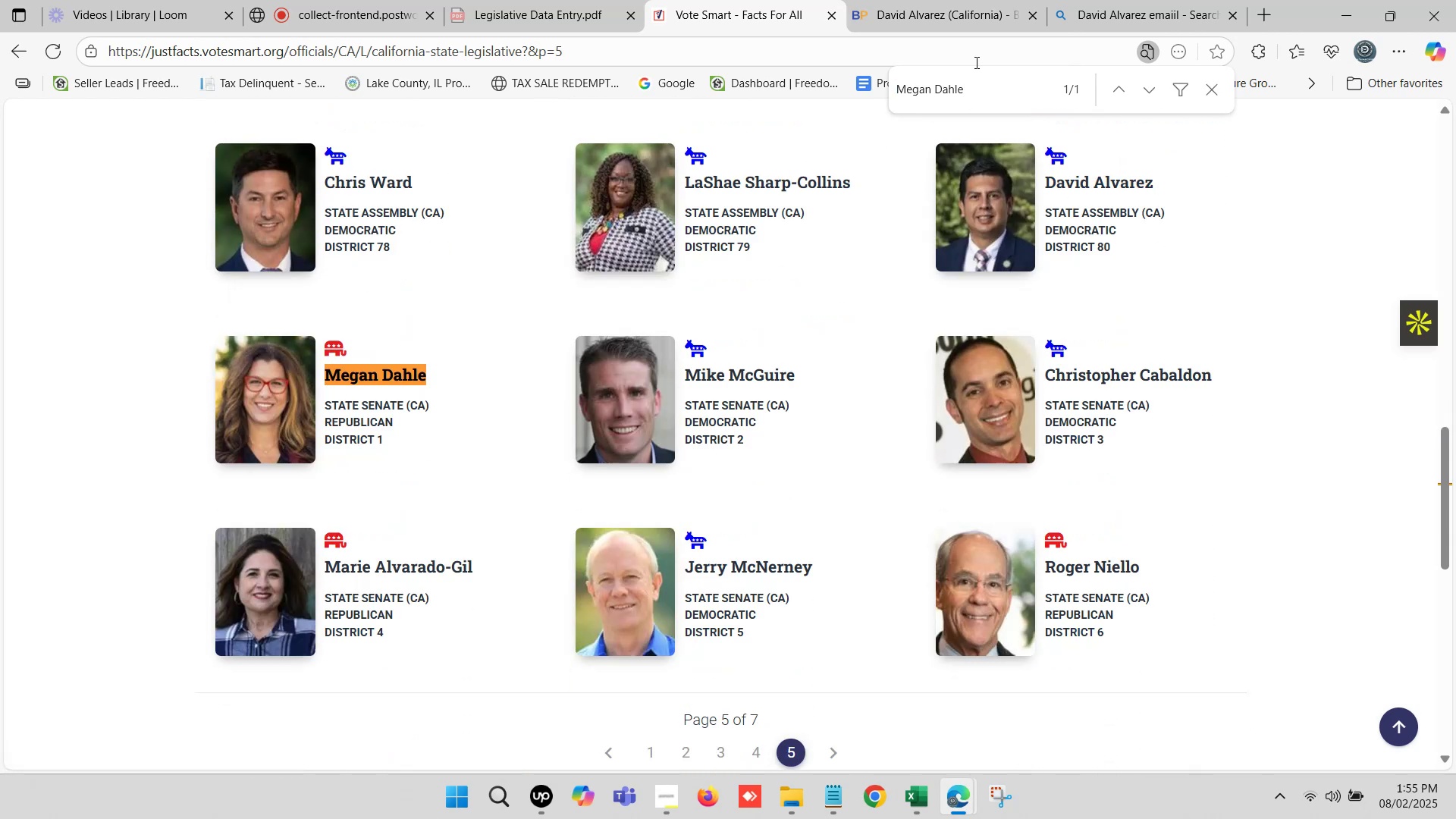 
left_click([957, 0])
 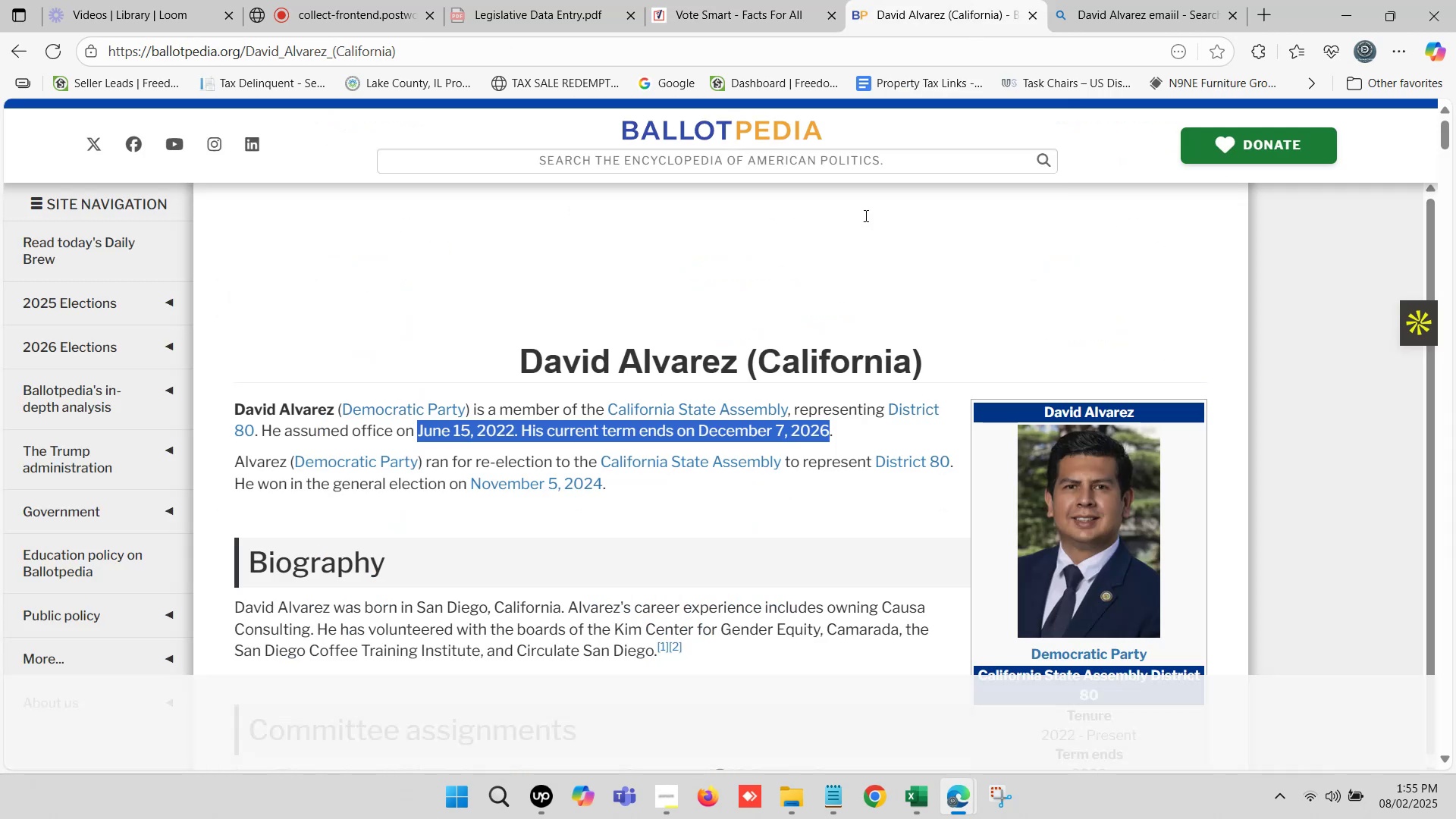 
scroll: coordinate [802, 357], scroll_direction: up, amount: 2.0
 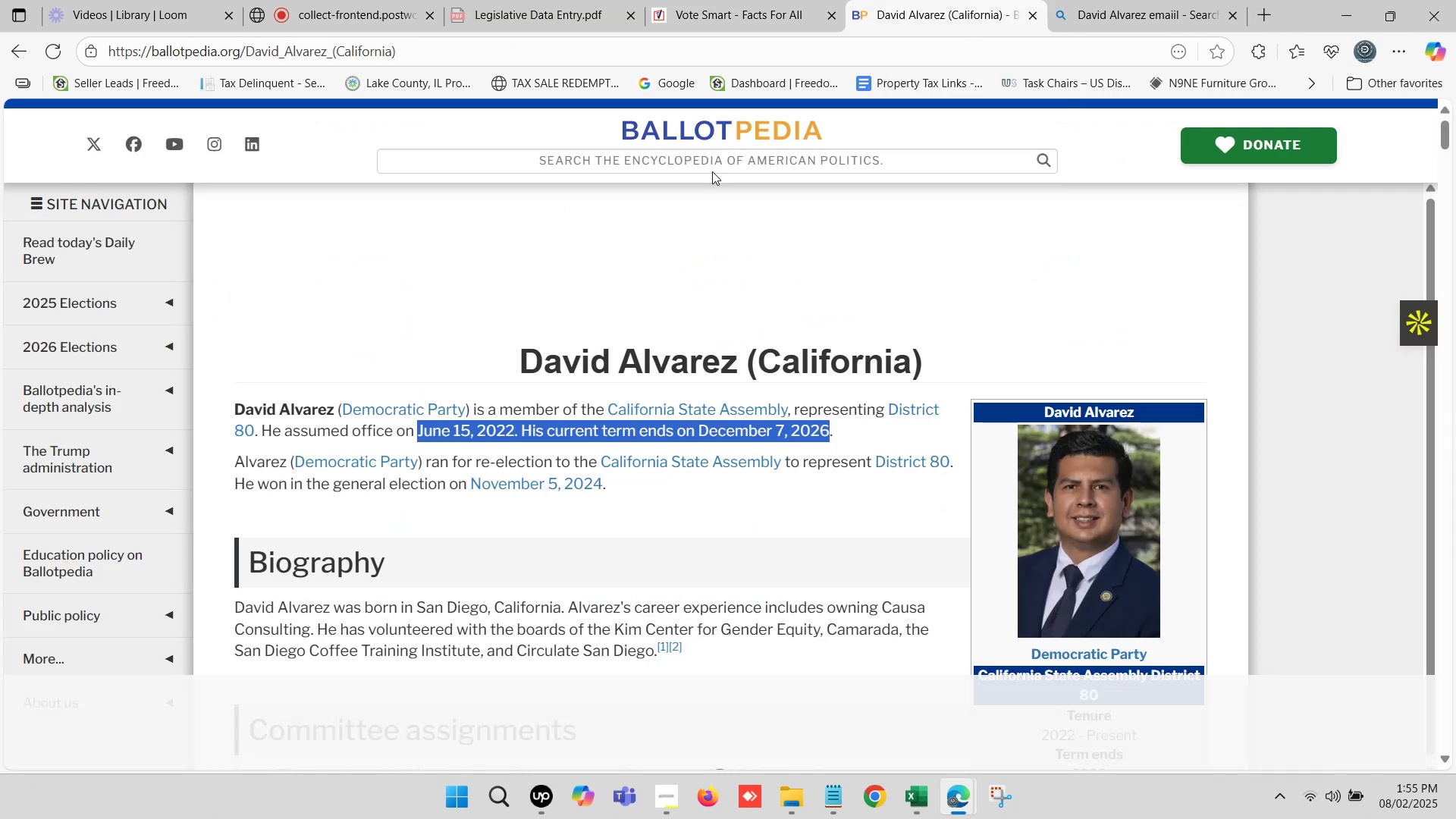 
left_click([698, 159])
 